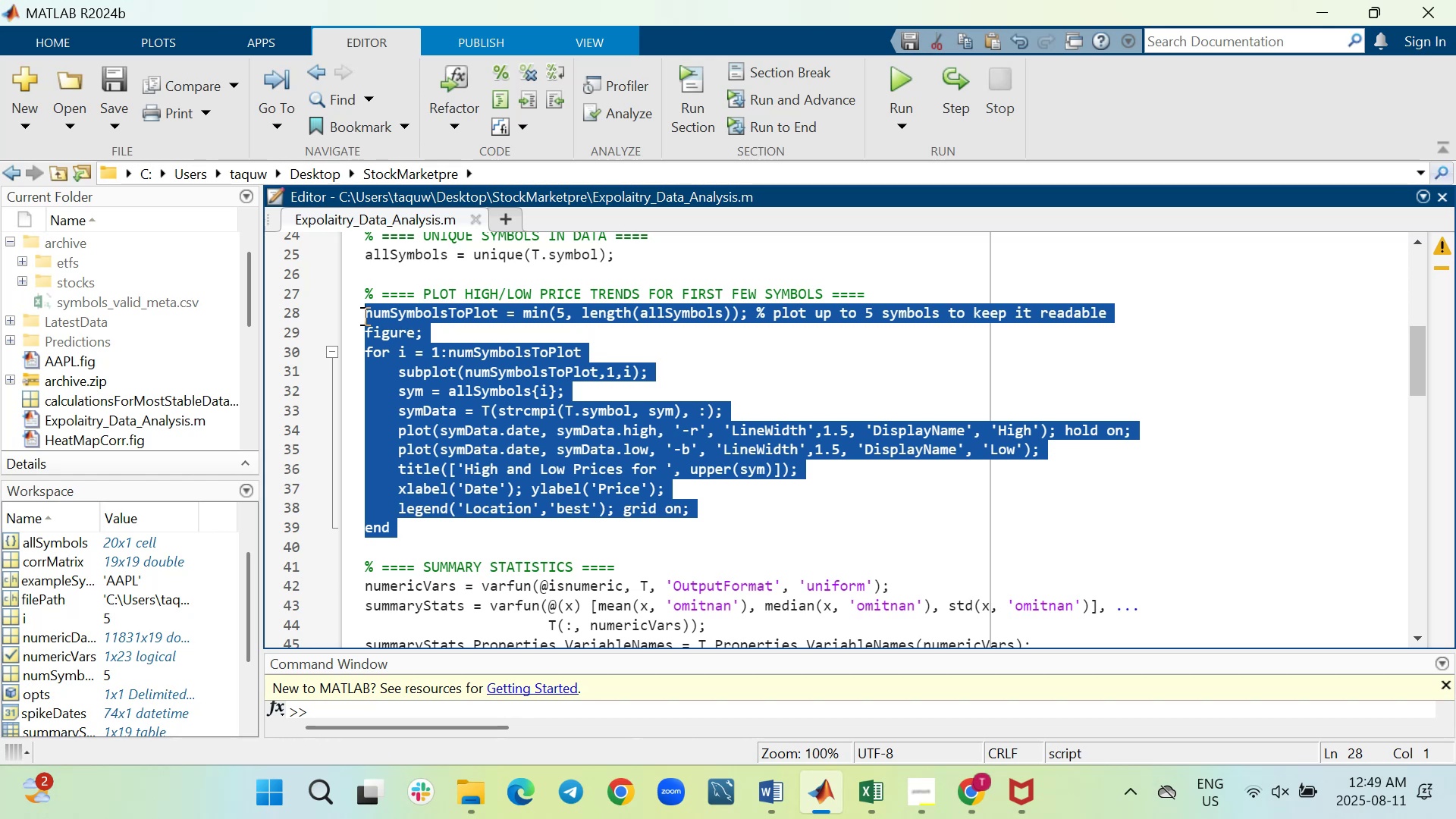 
key(Control+C)
 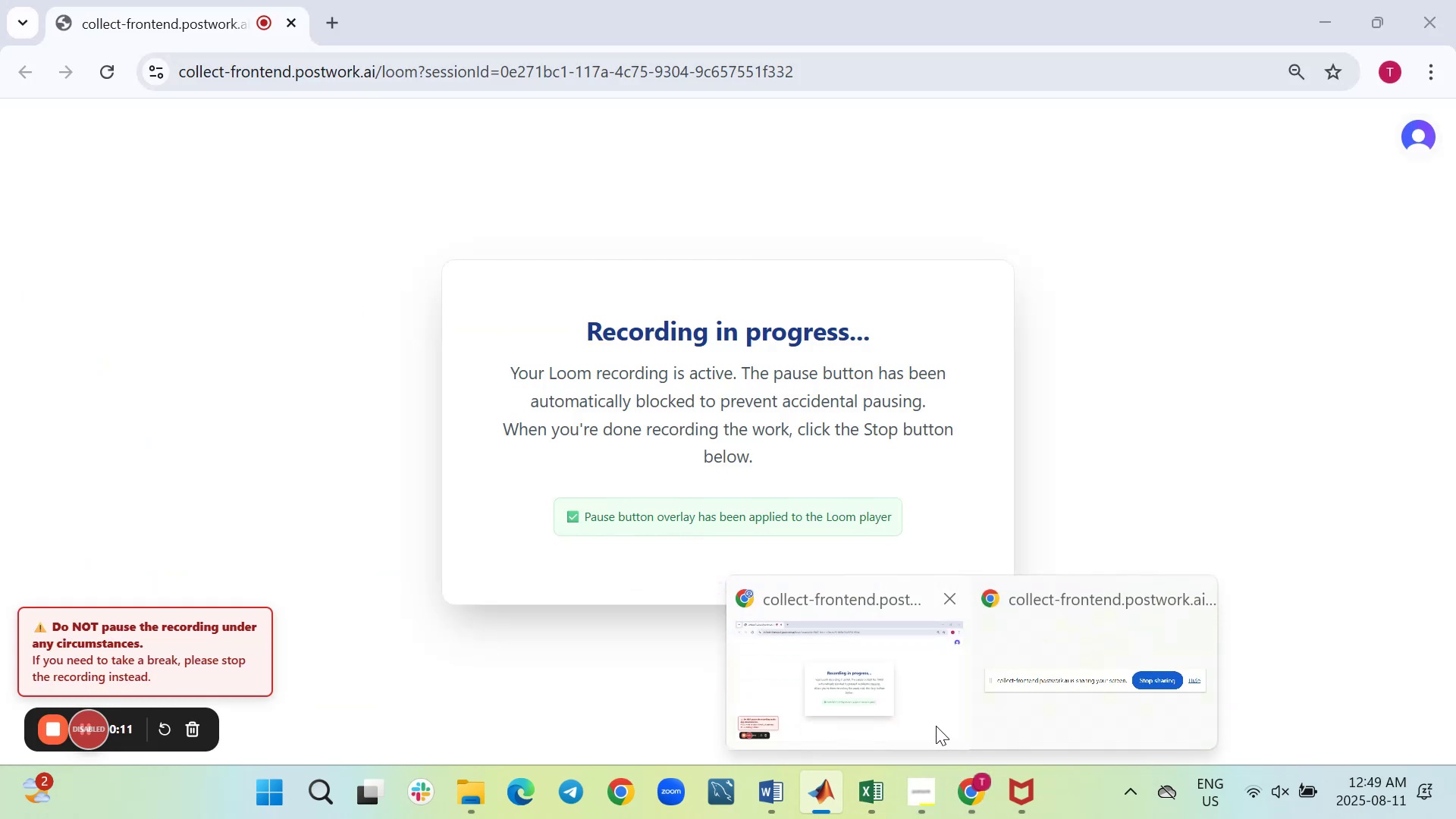 
left_click([936, 724])
 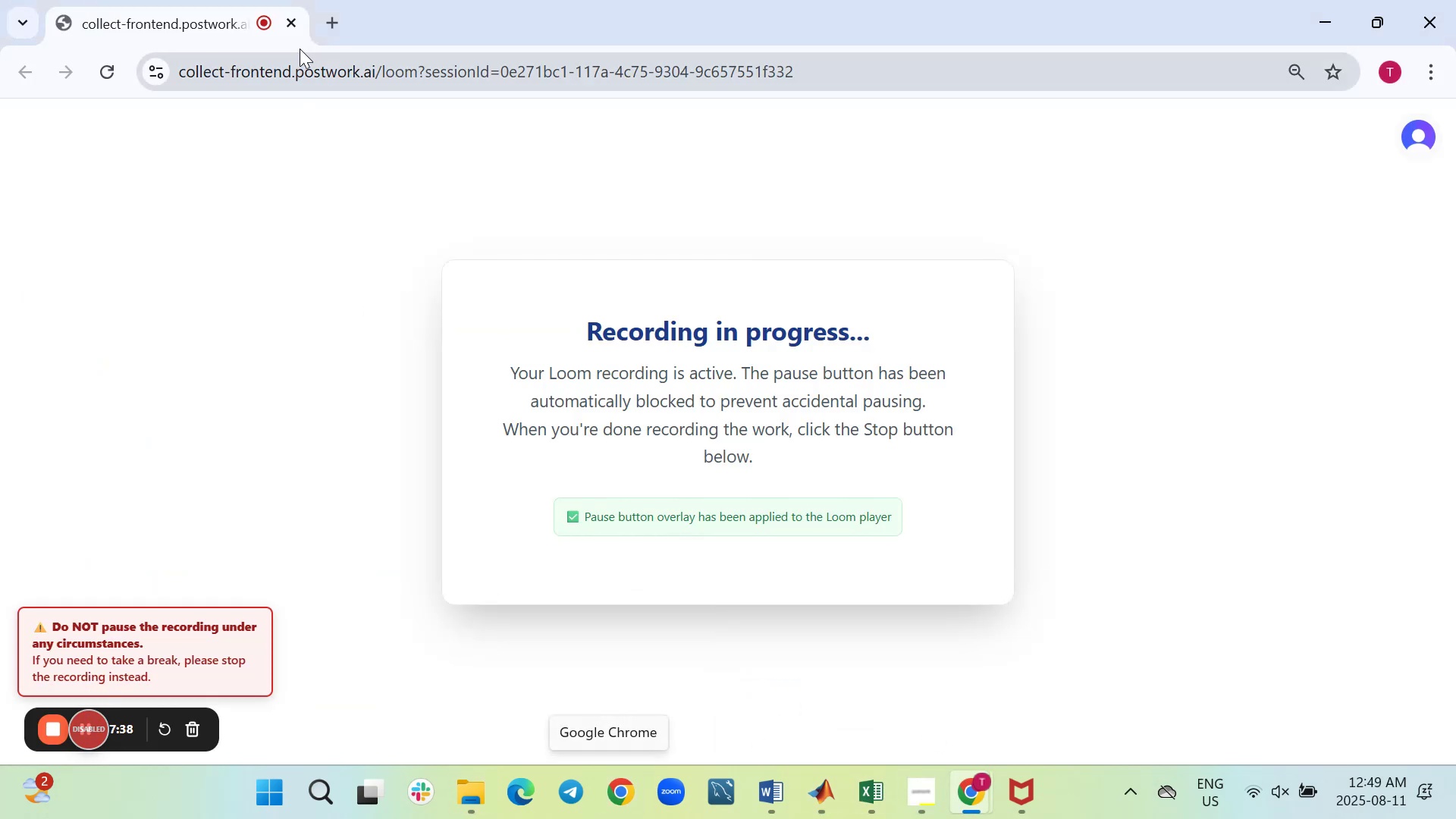 
left_click([328, 17])
 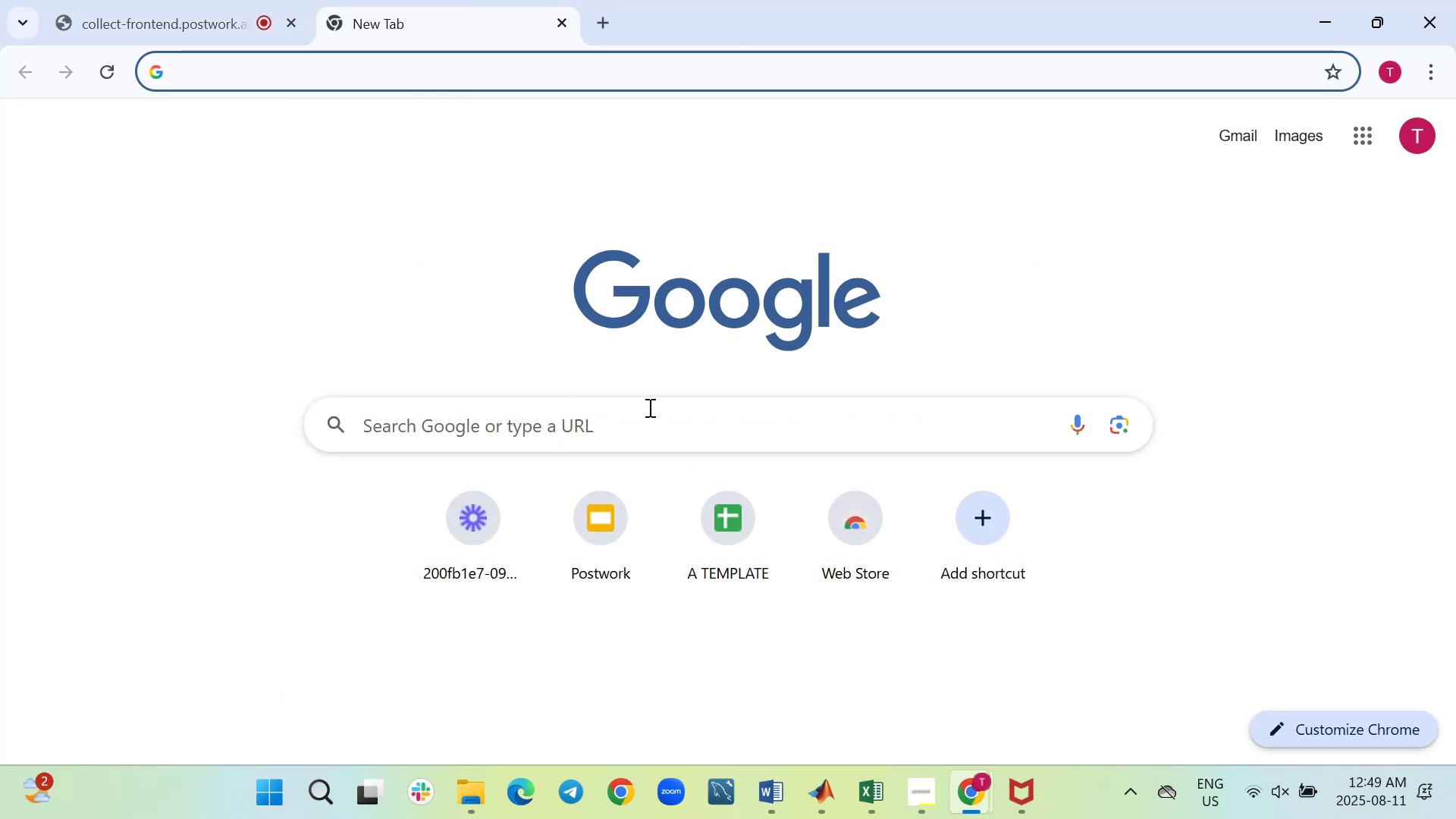 
left_click([405, 66])
 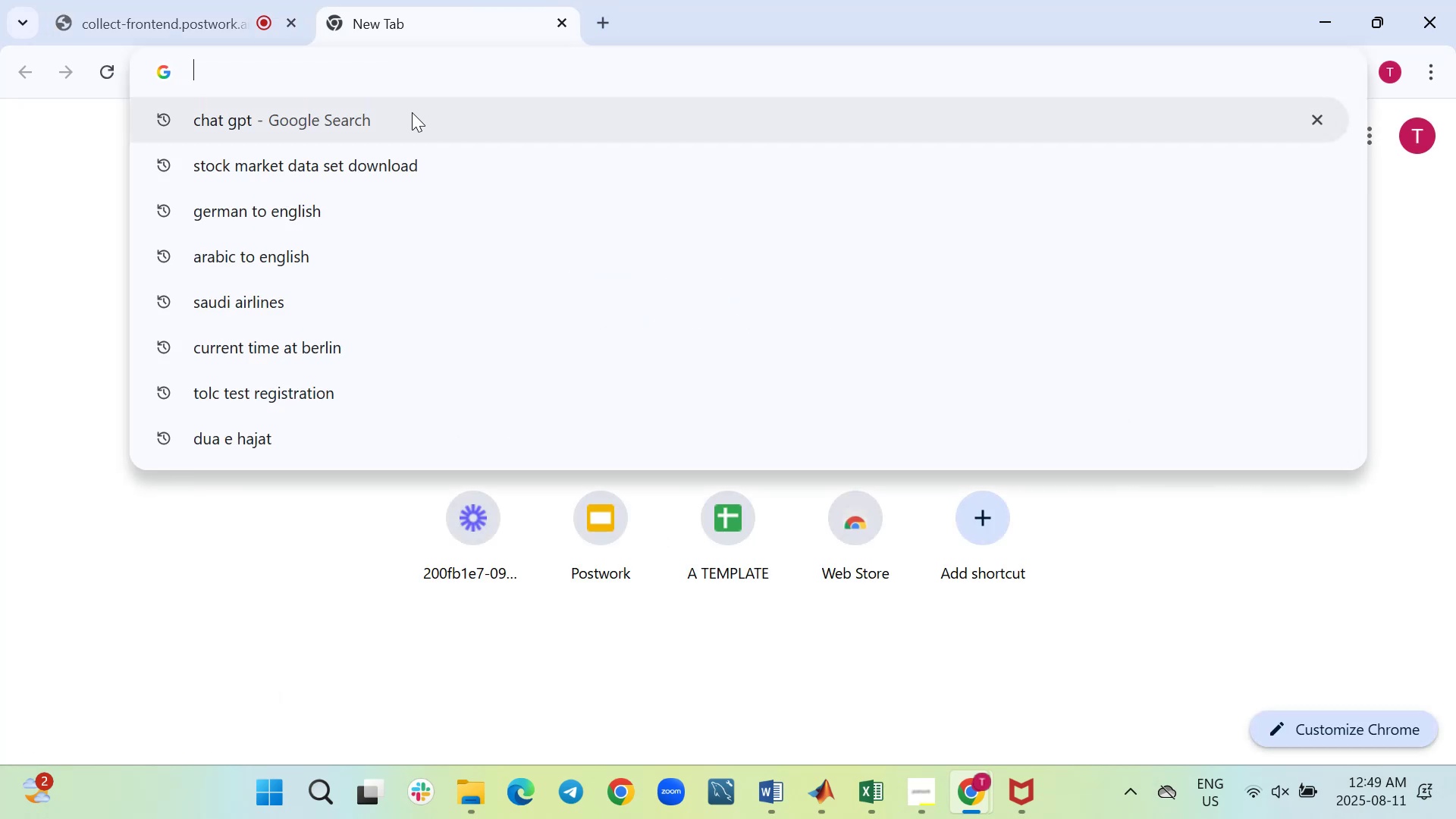 
left_click([412, 113])
 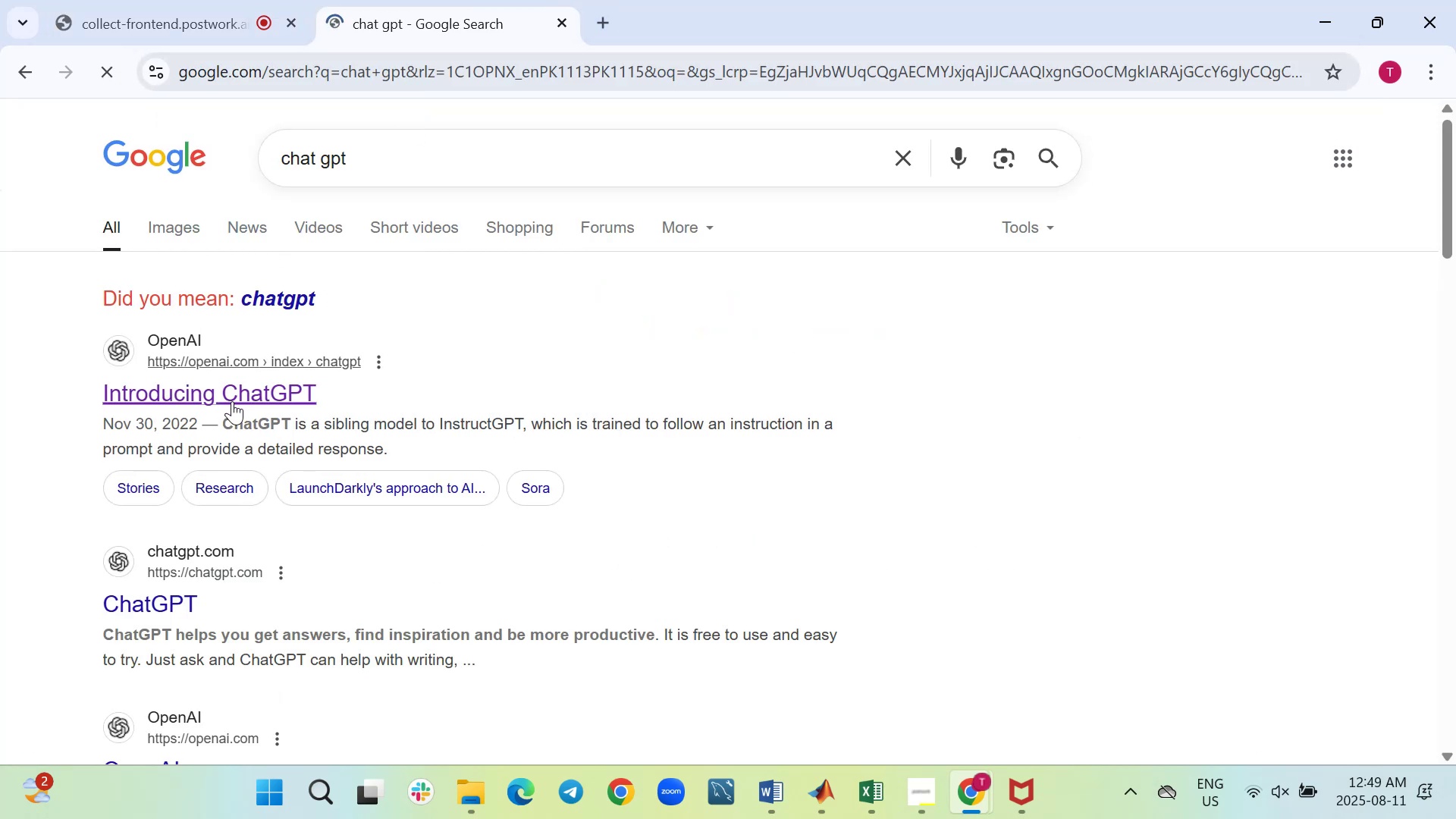 
left_click([234, 397])
 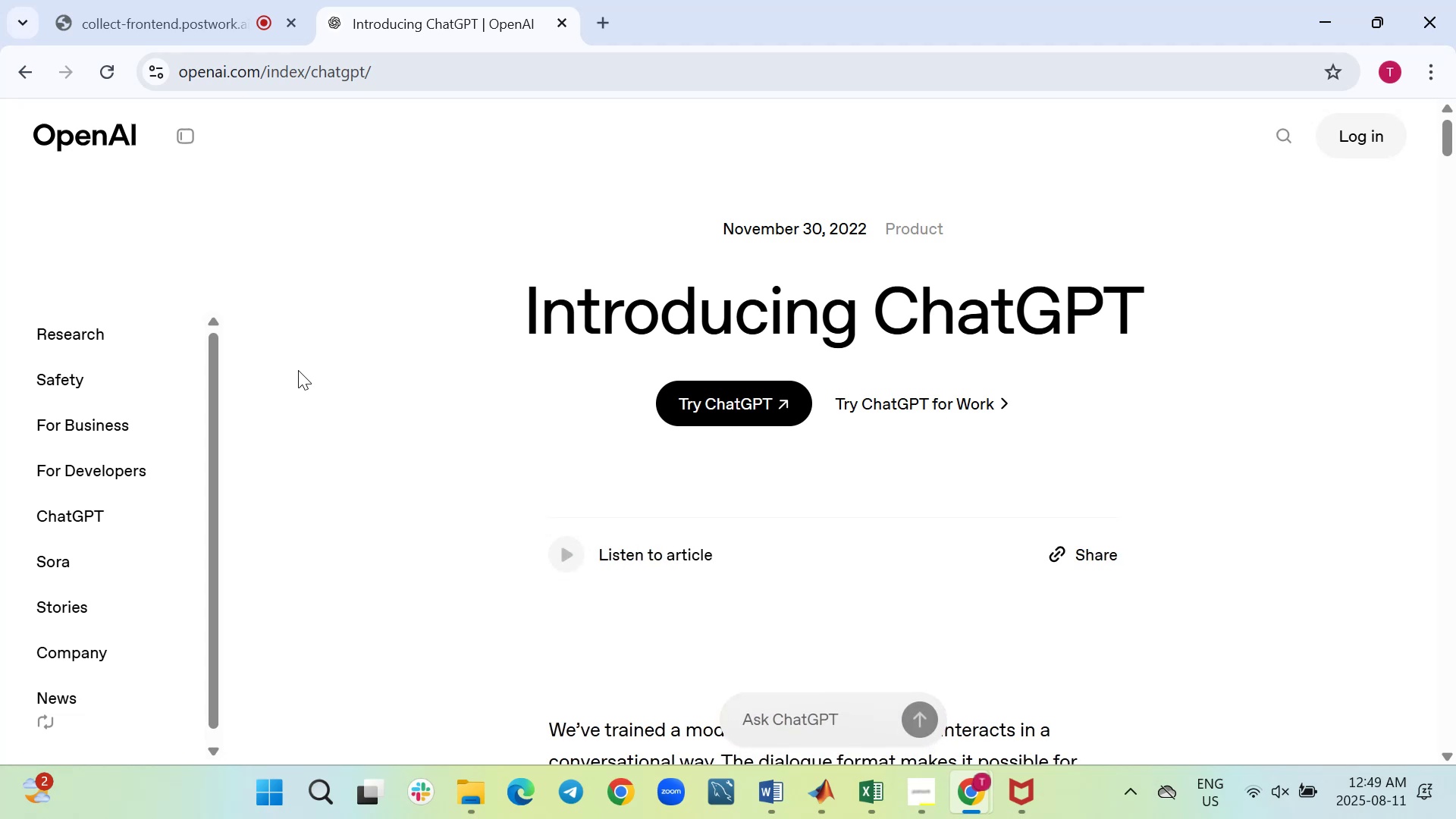 
left_click([717, 402])
 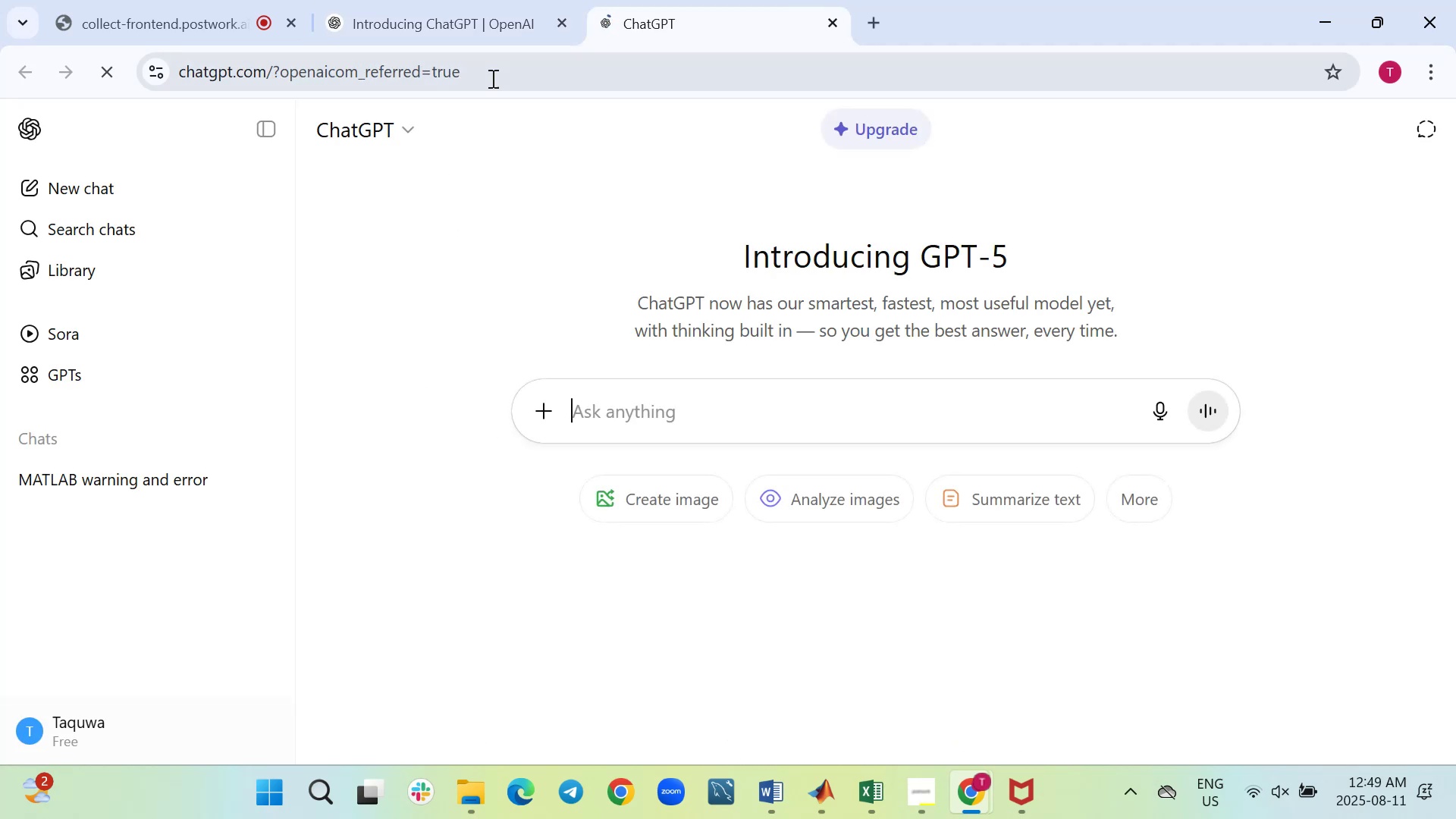 
left_click([556, 21])
 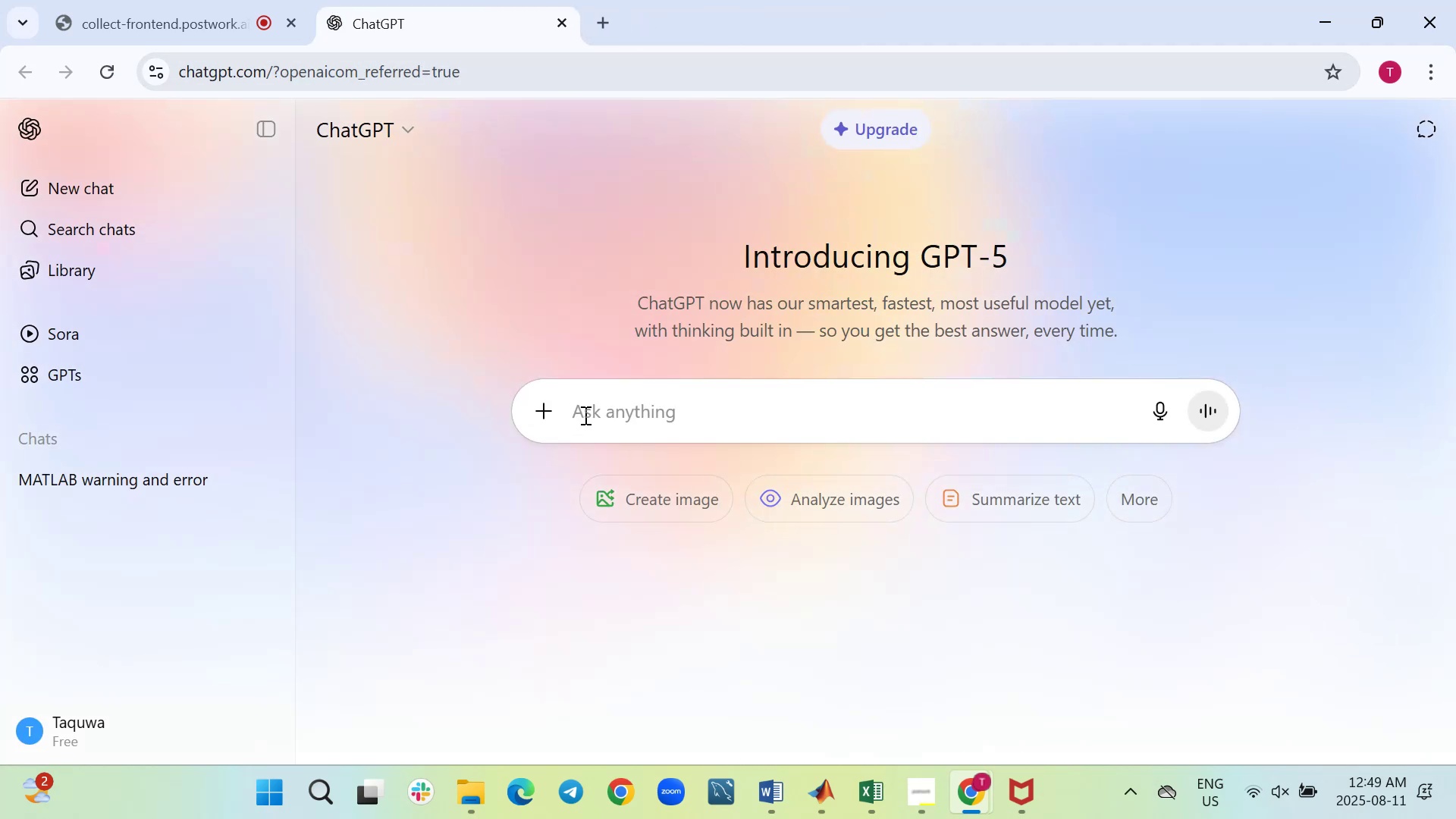 
key(Control+V)
 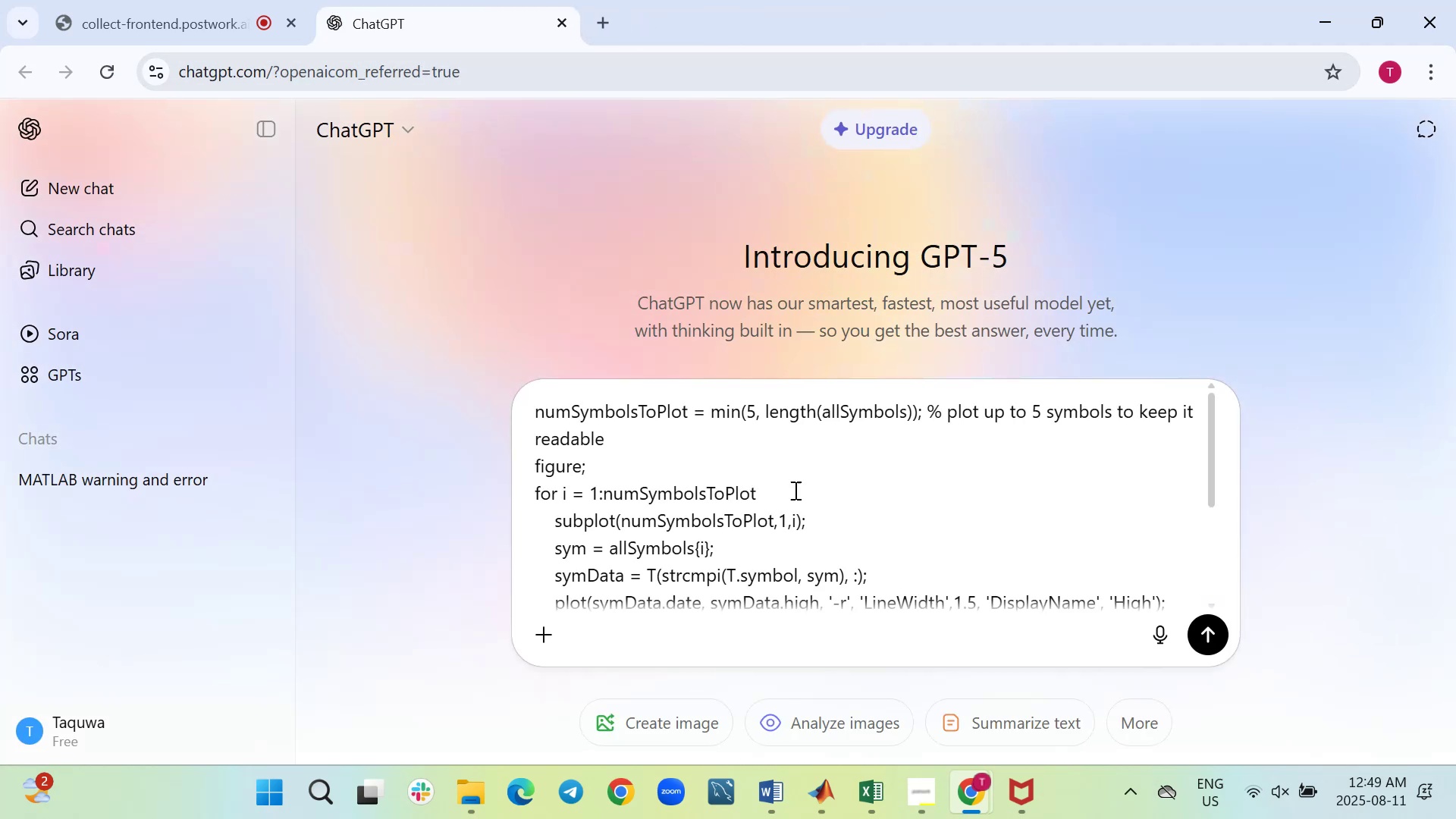 
scroll: coordinate [922, 482], scroll_direction: down, amount: 4.0
 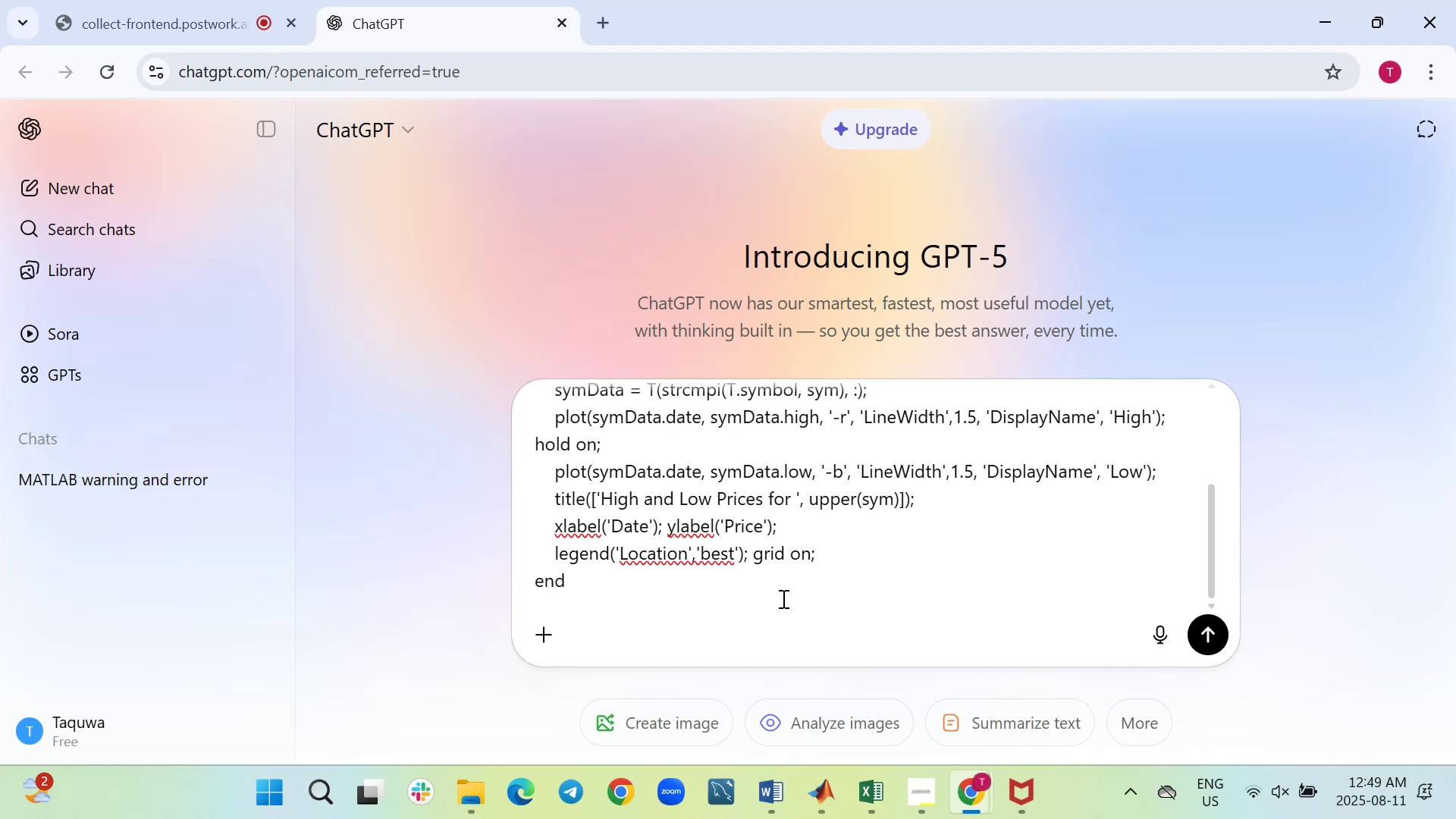 
left_click([781, 598])
 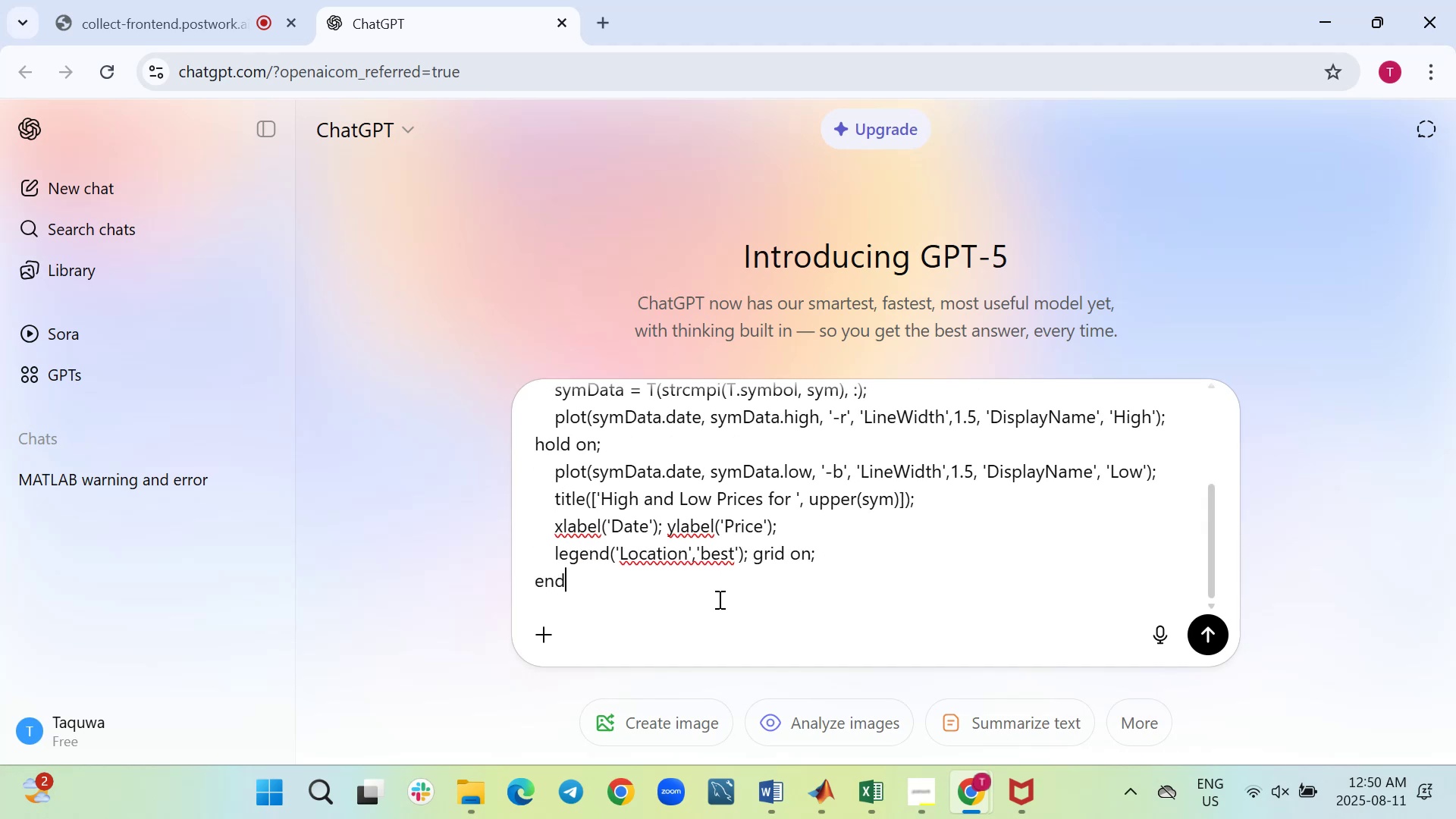 
key(Shift+Enter)
 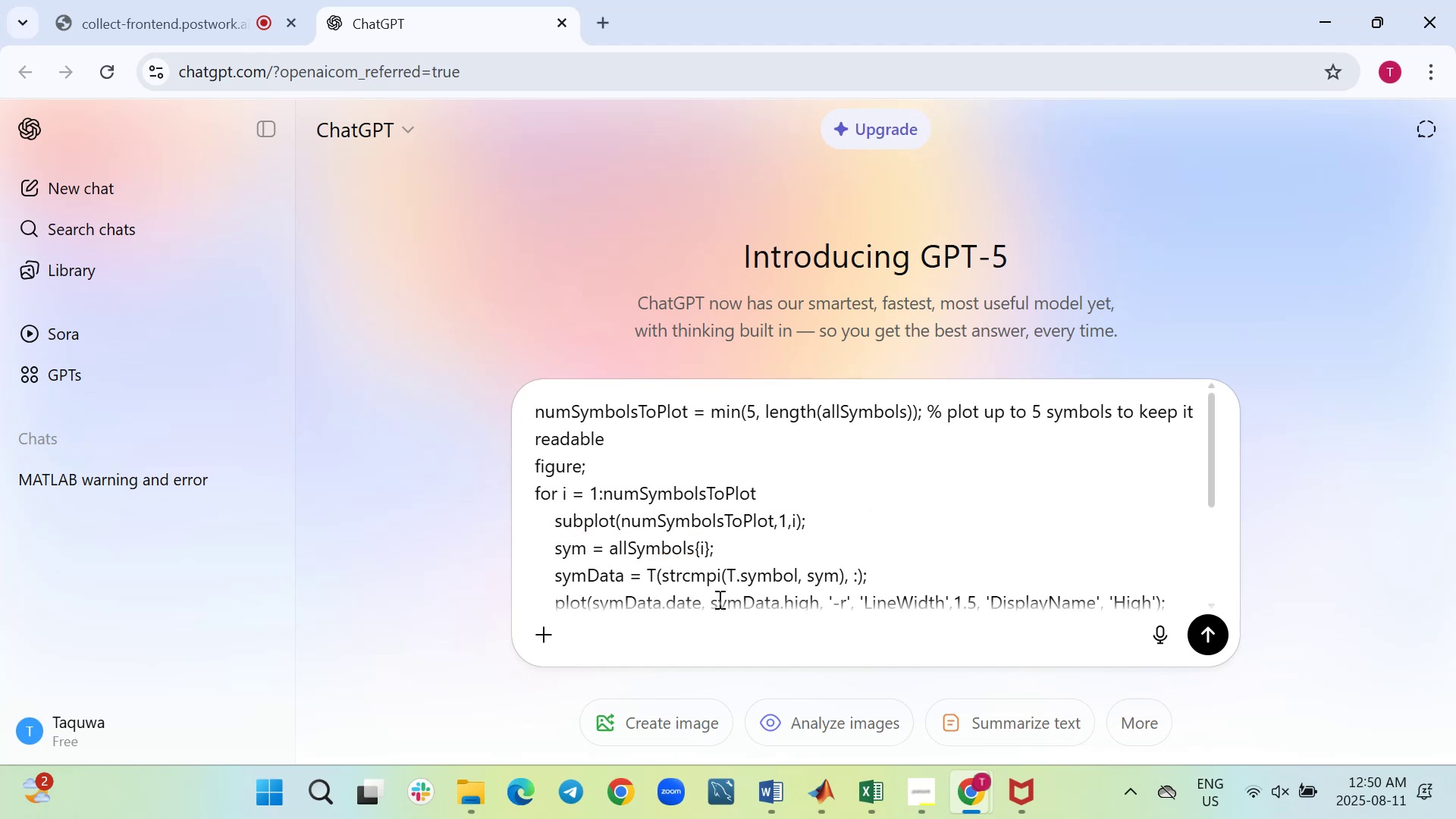 
key(Shift+Enter)
 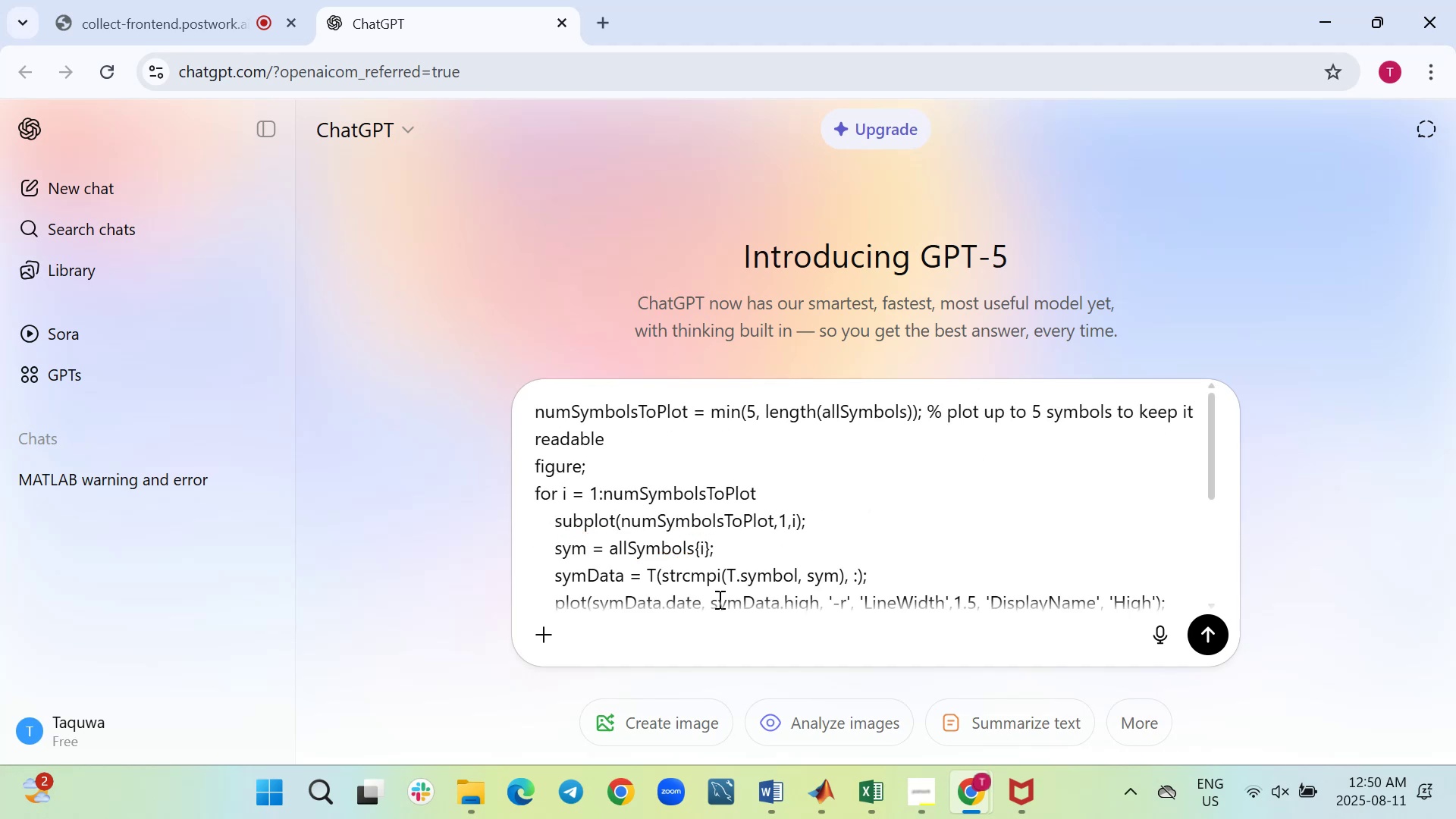 
scroll: coordinate [764, 517], scroll_direction: down, amount: 8.0
 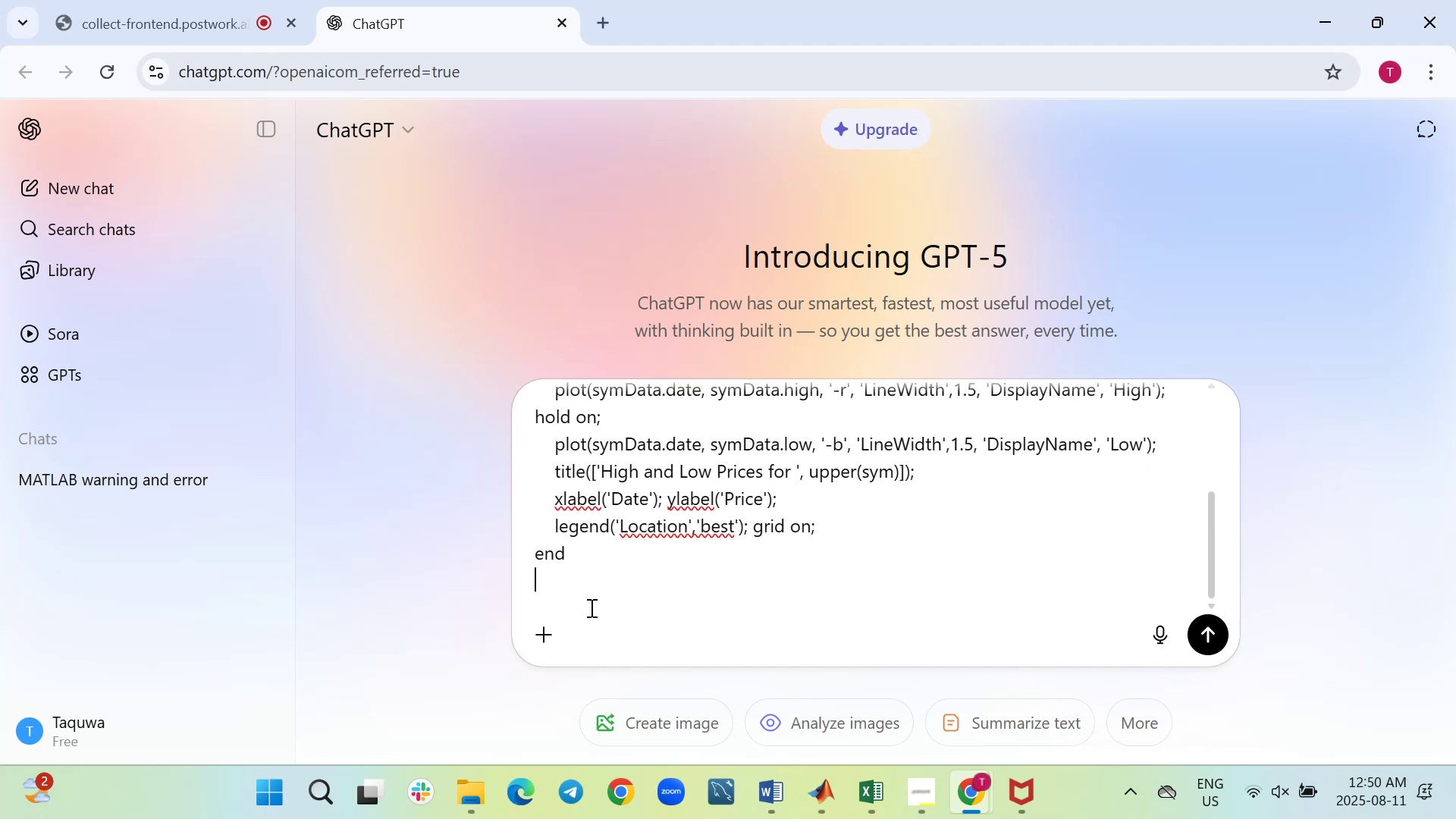 
left_click([590, 607])
 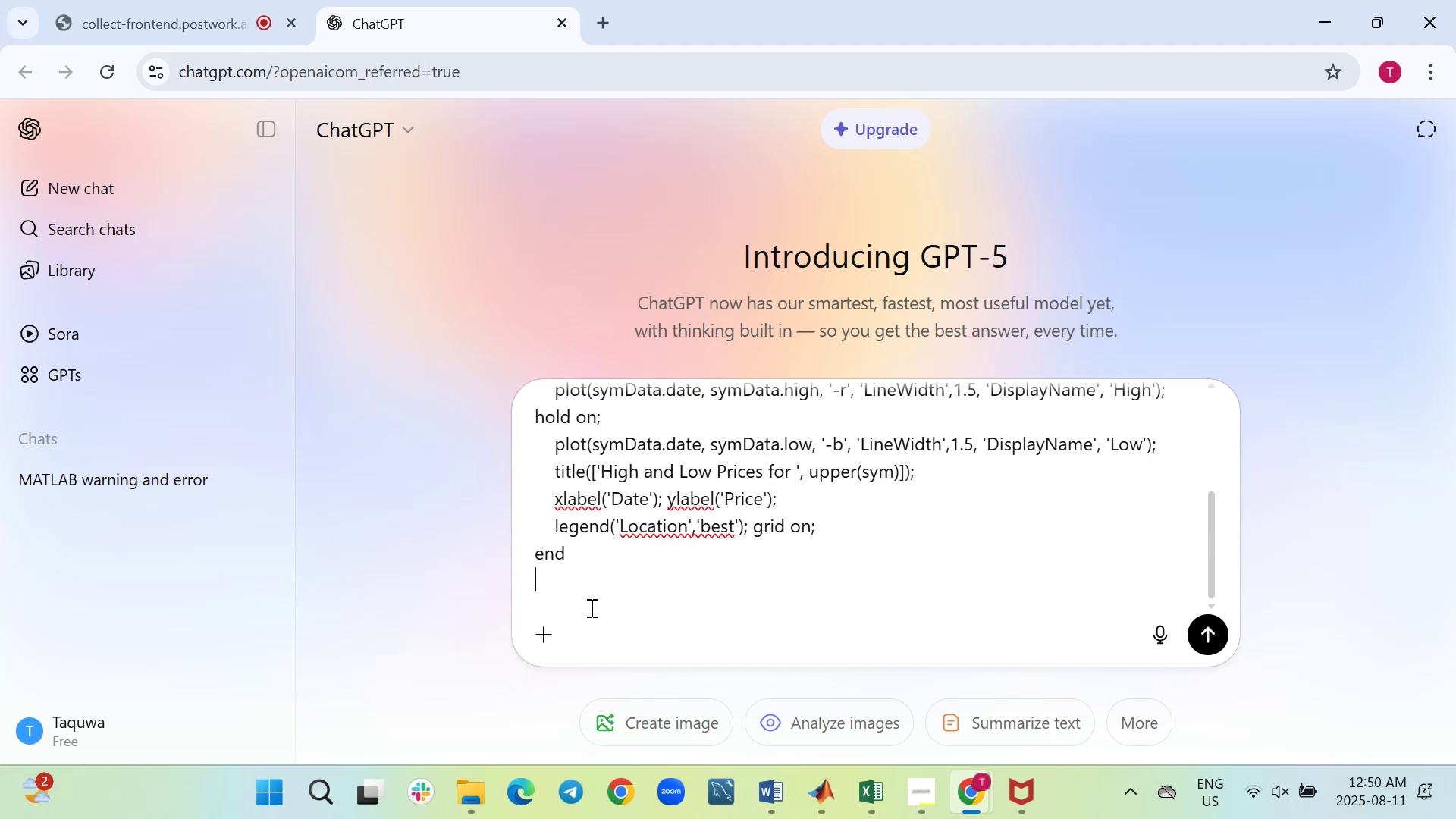 
key(Shift+Enter)
 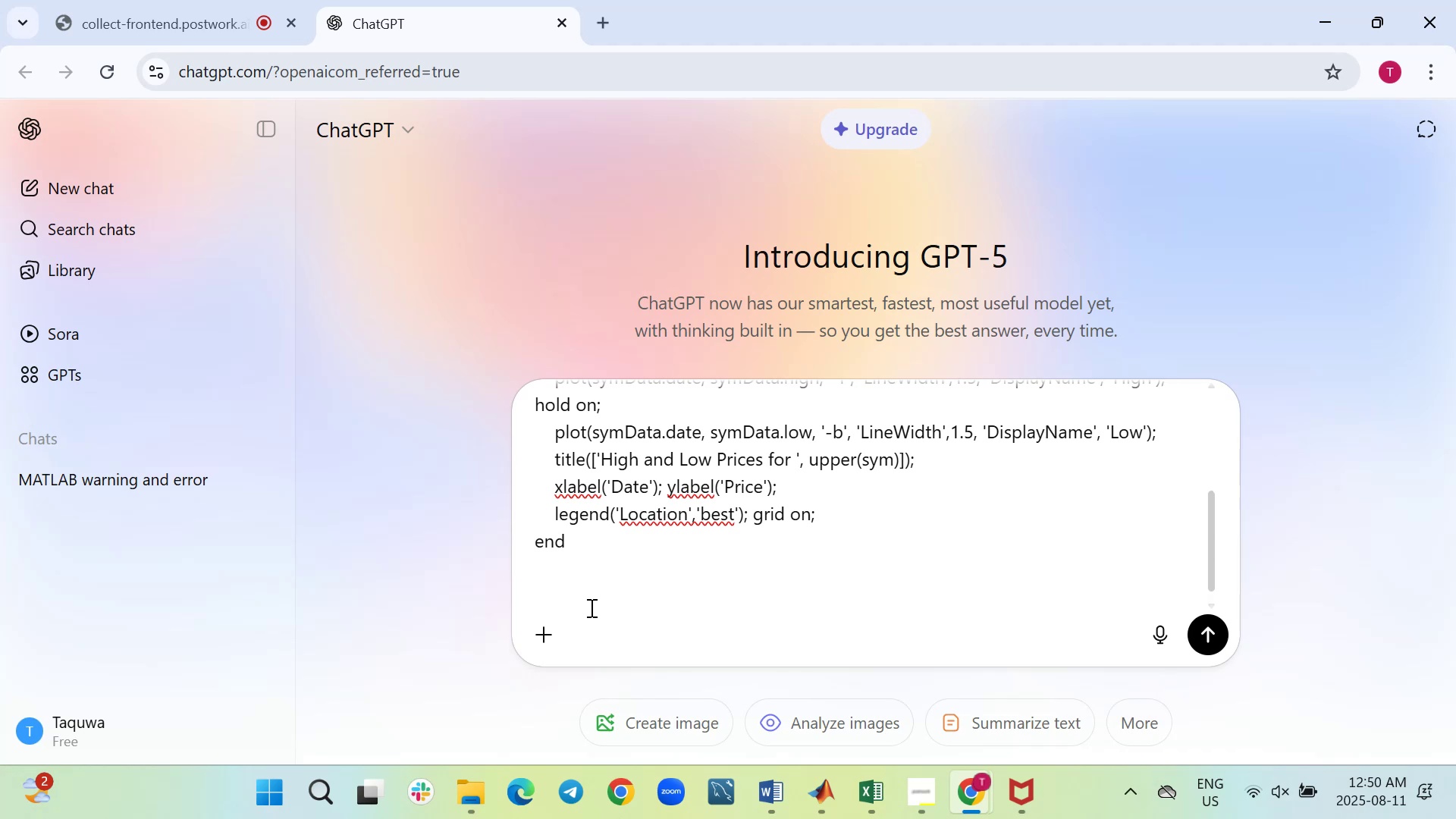 
type(instead of first five add, )
 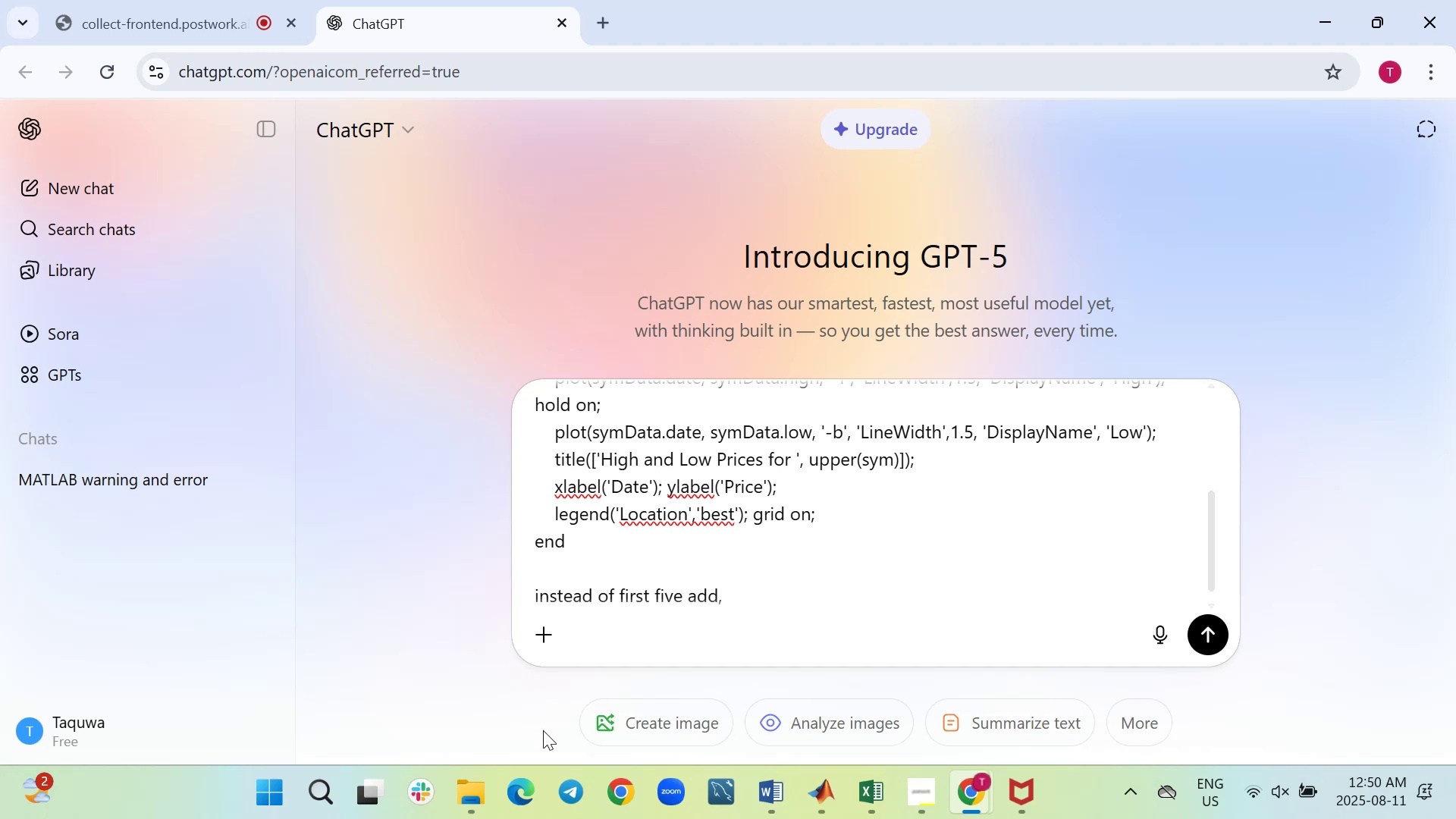 
mouse_move([462, 782])
 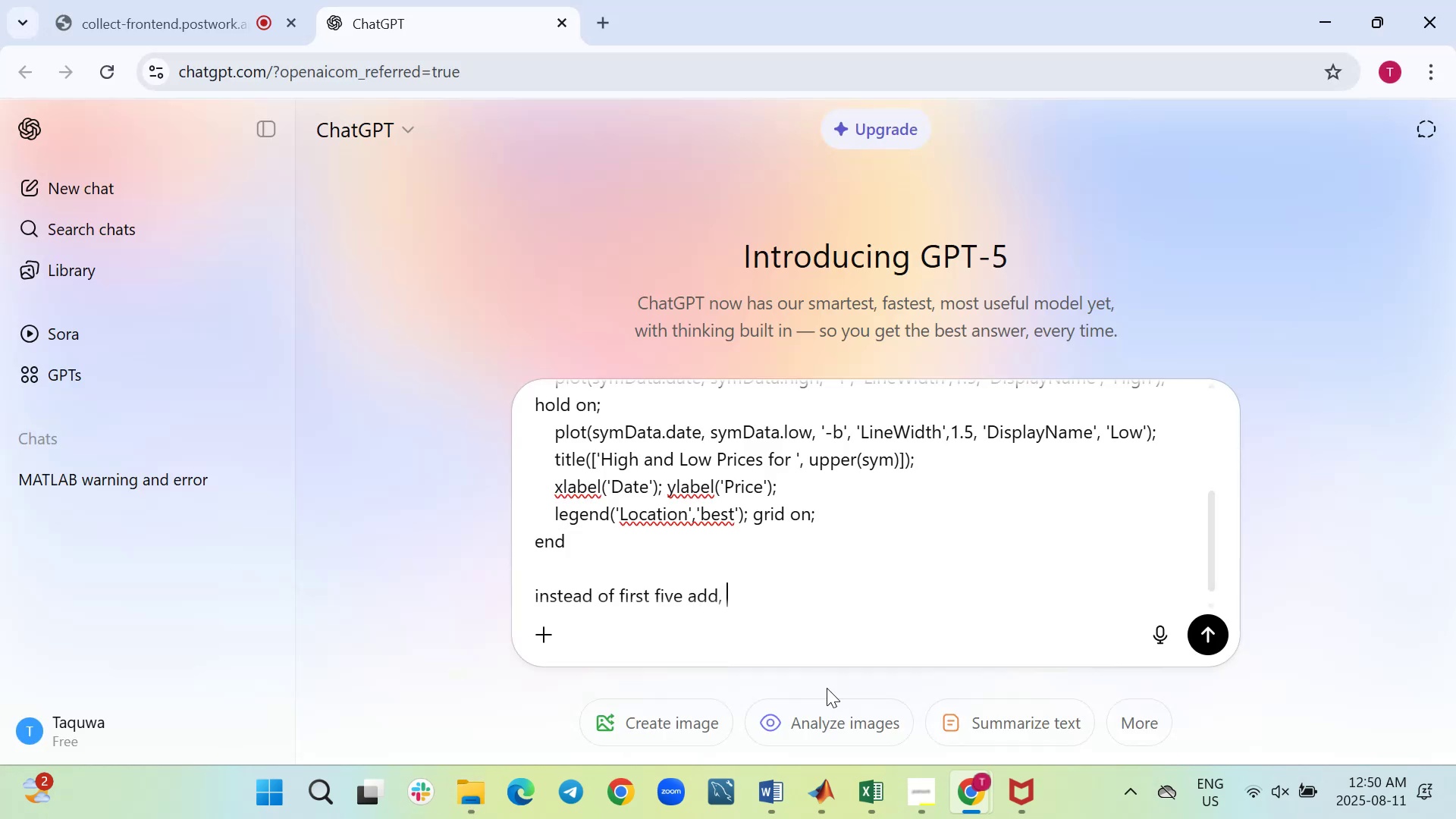 
type(AAPL, APO, )
 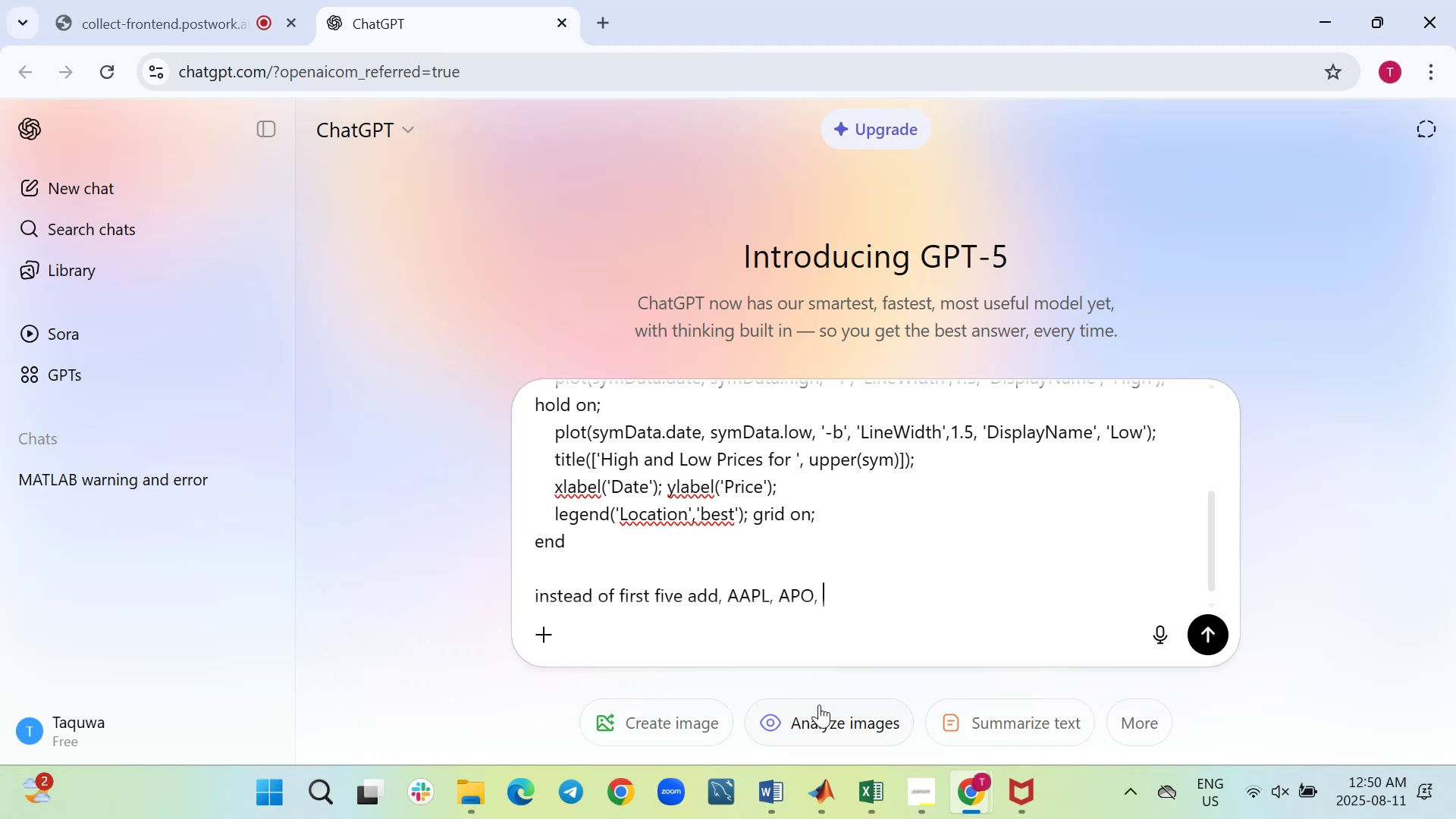 
wait(17.67)
 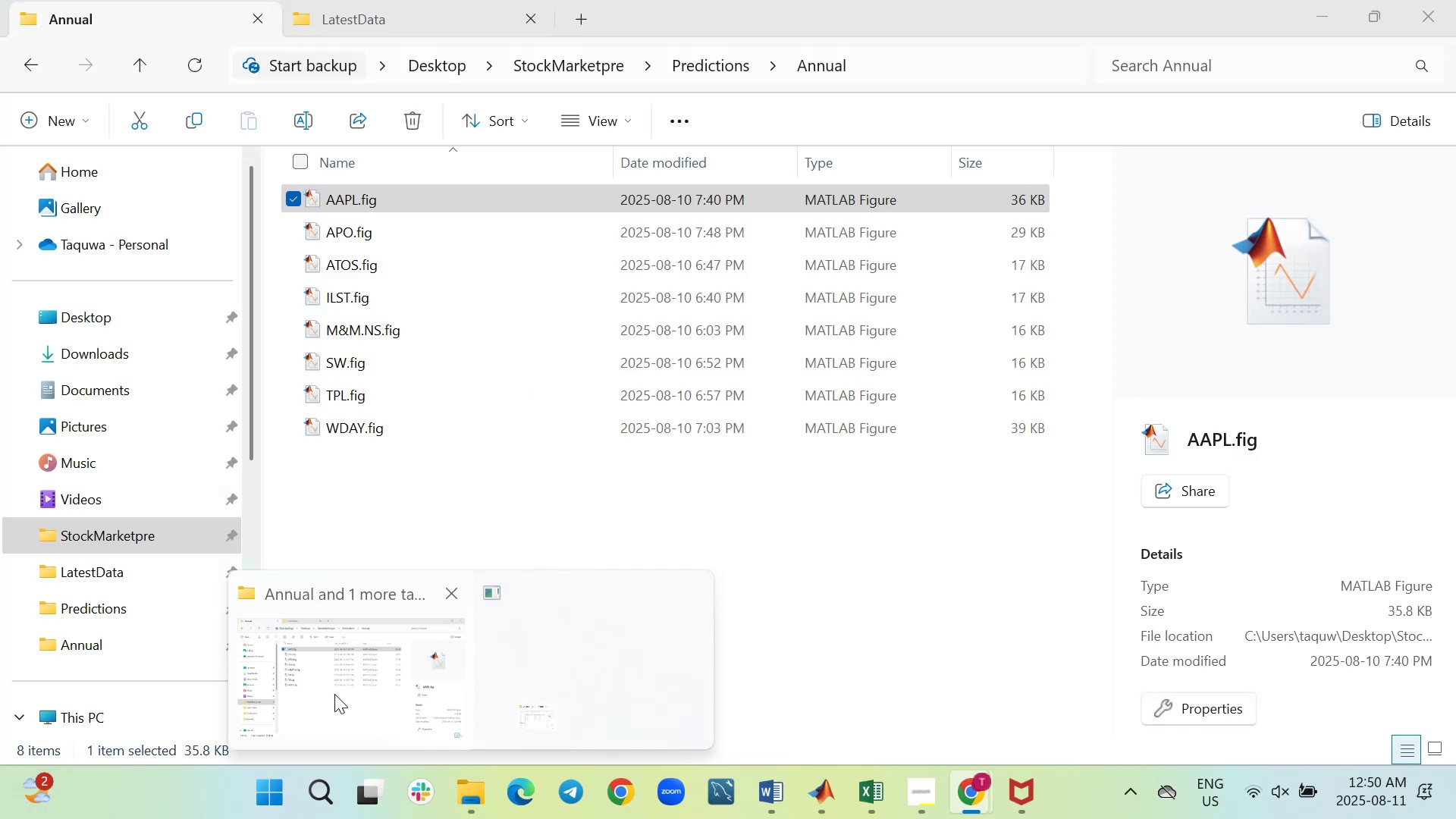 
type(ATOS, )
 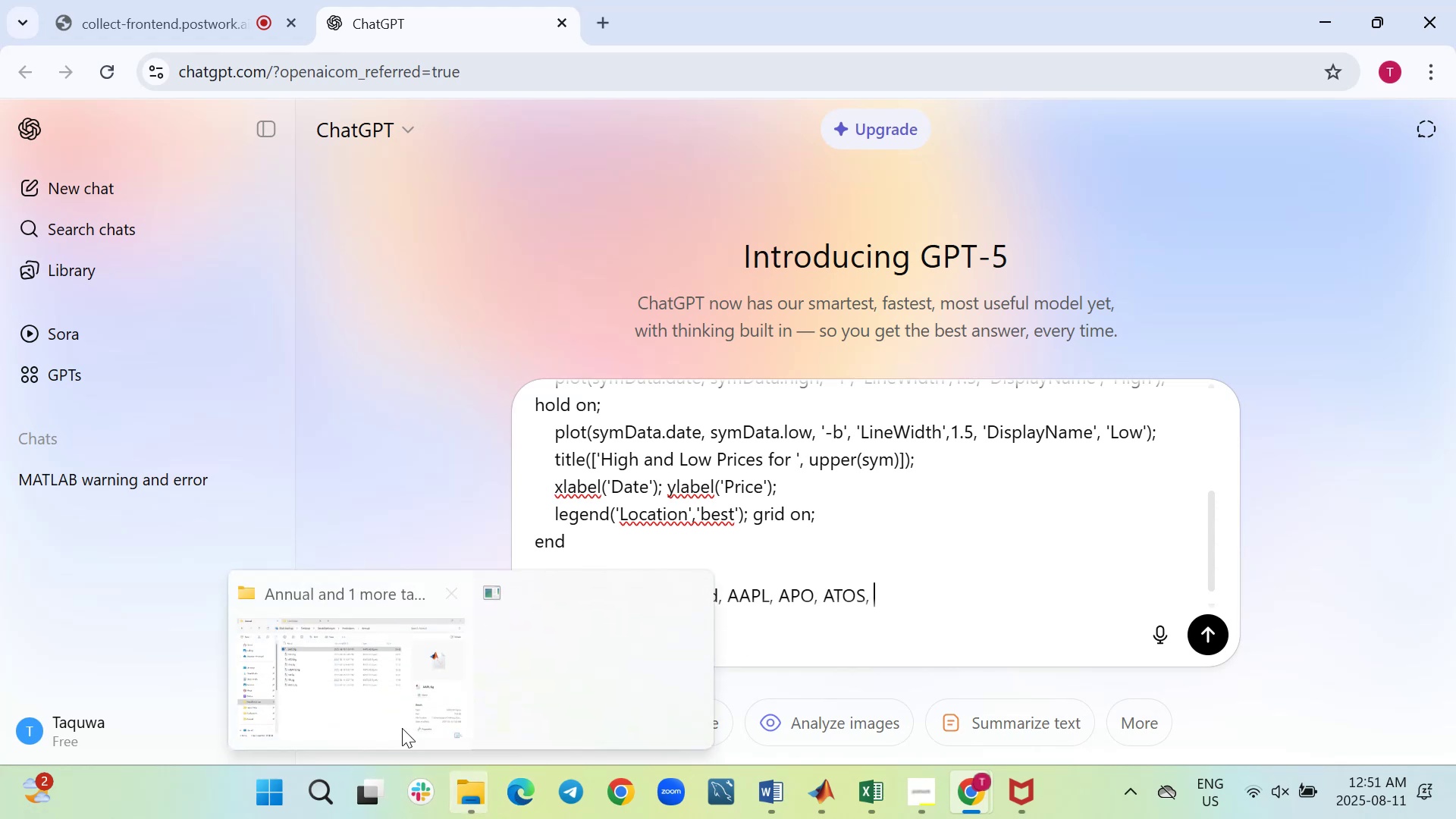 
wait(10.0)
 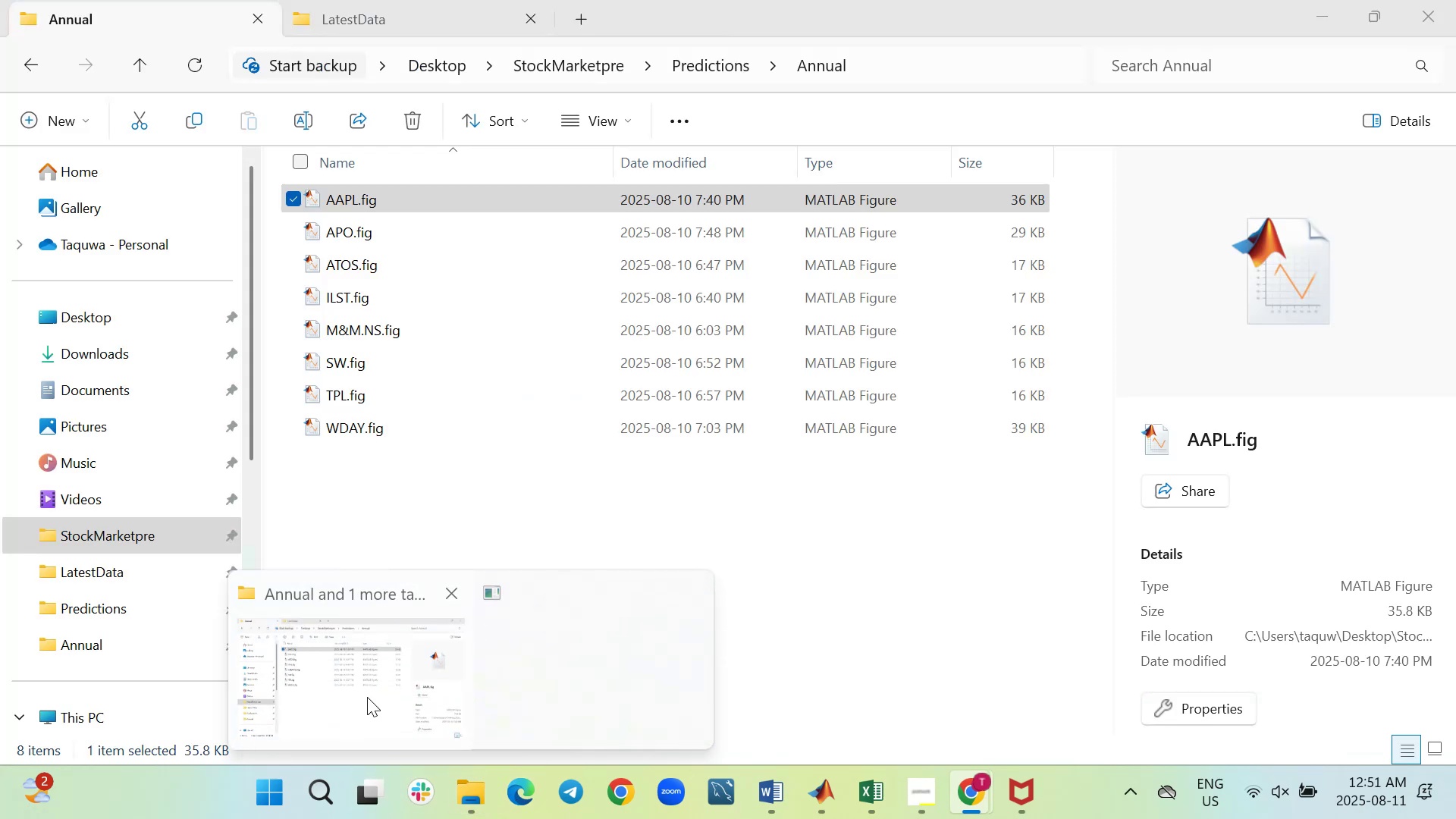 
type(ILST)
 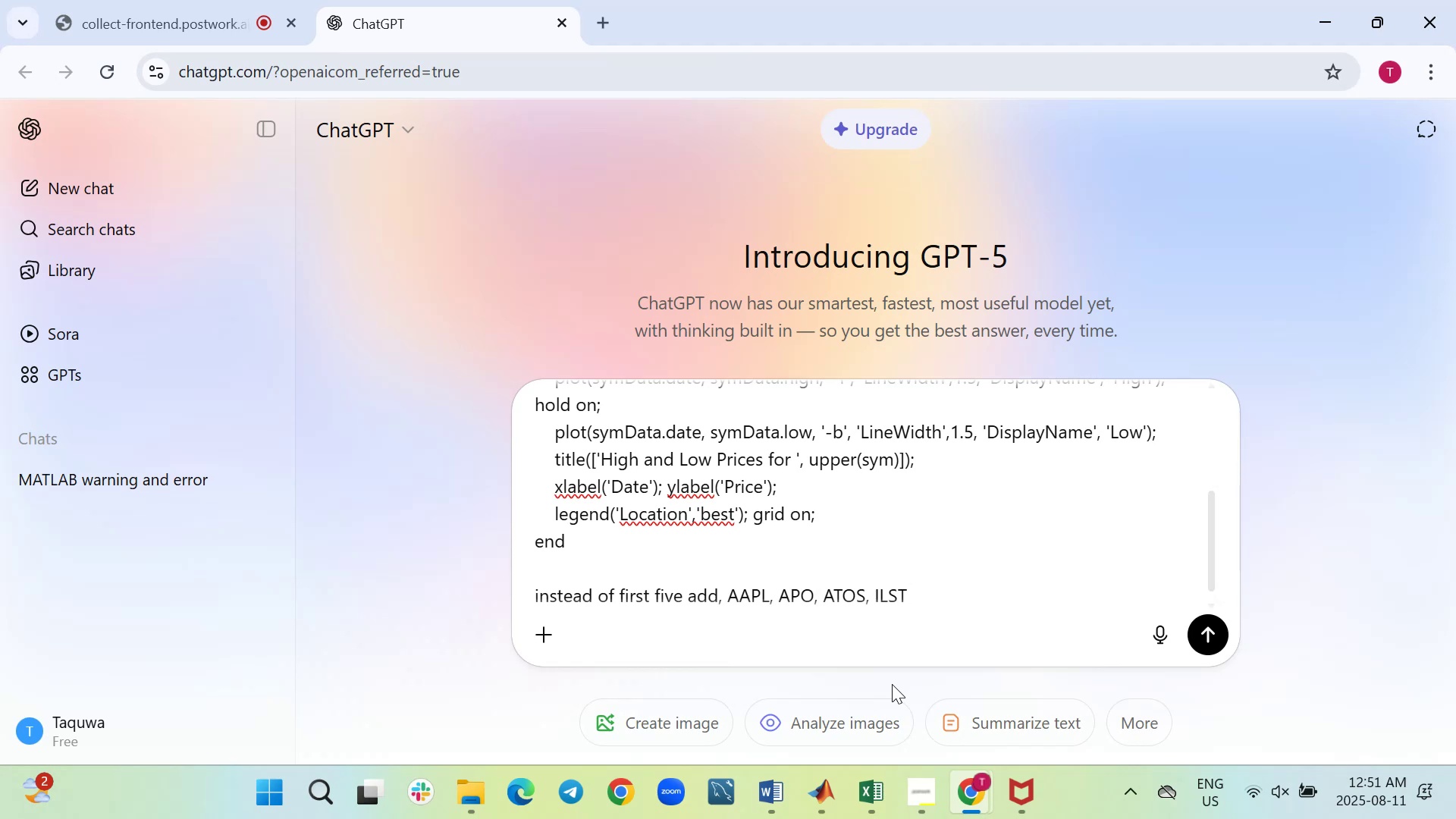 
wait(12.03)
 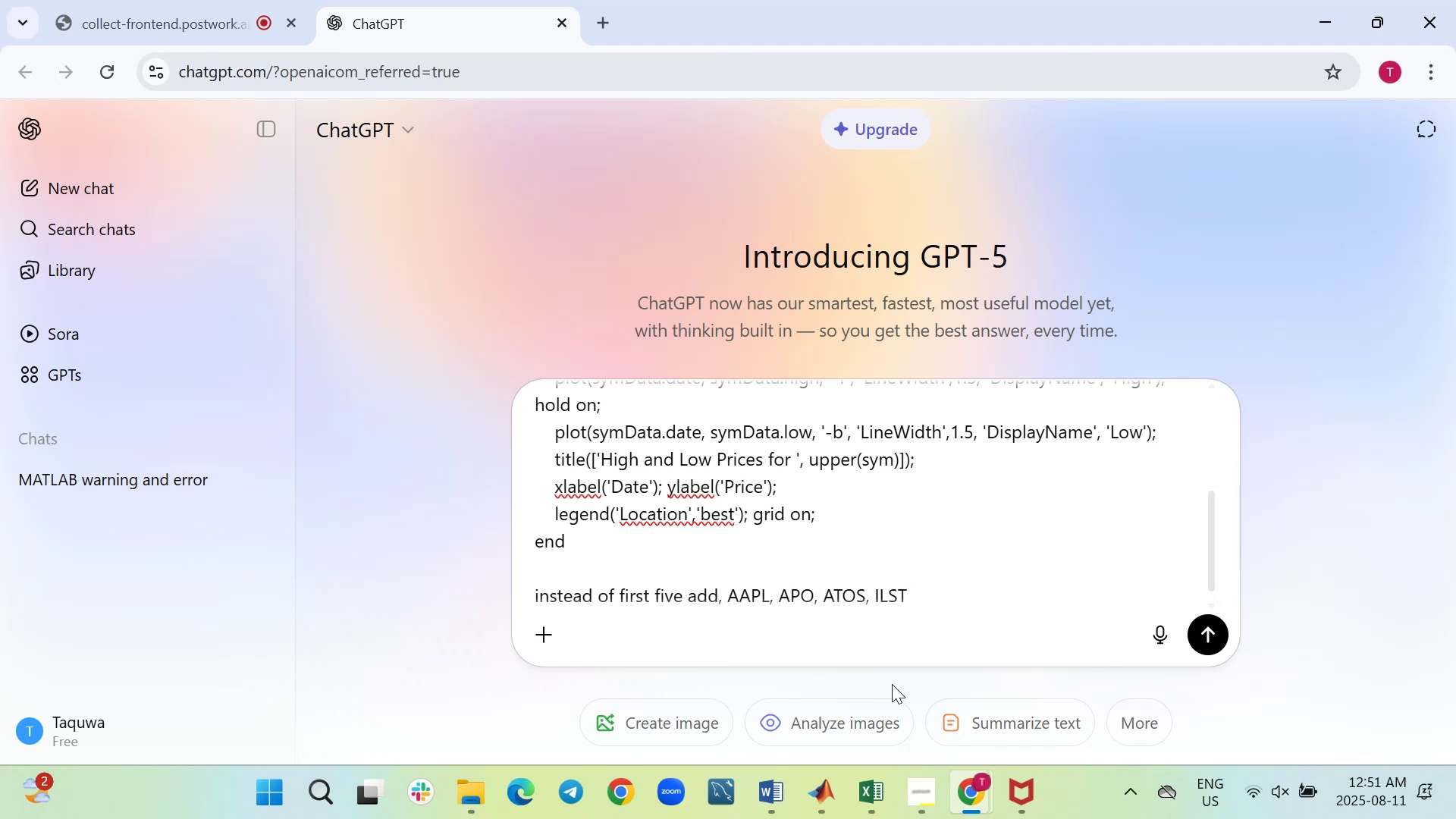 
left_click([1213, 638])
 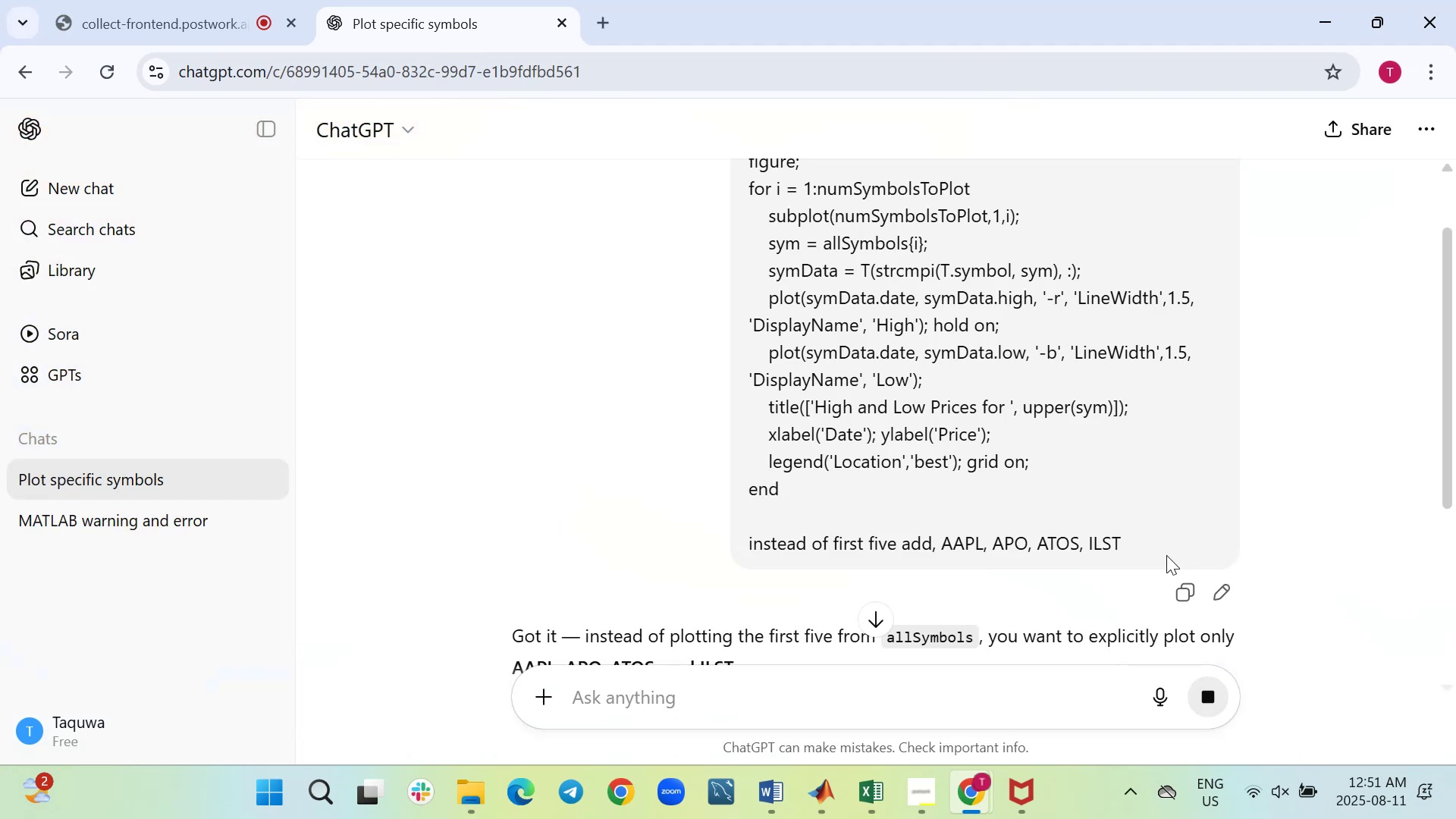 
scroll: coordinate [808, 435], scroll_direction: down, amount: 3.0
 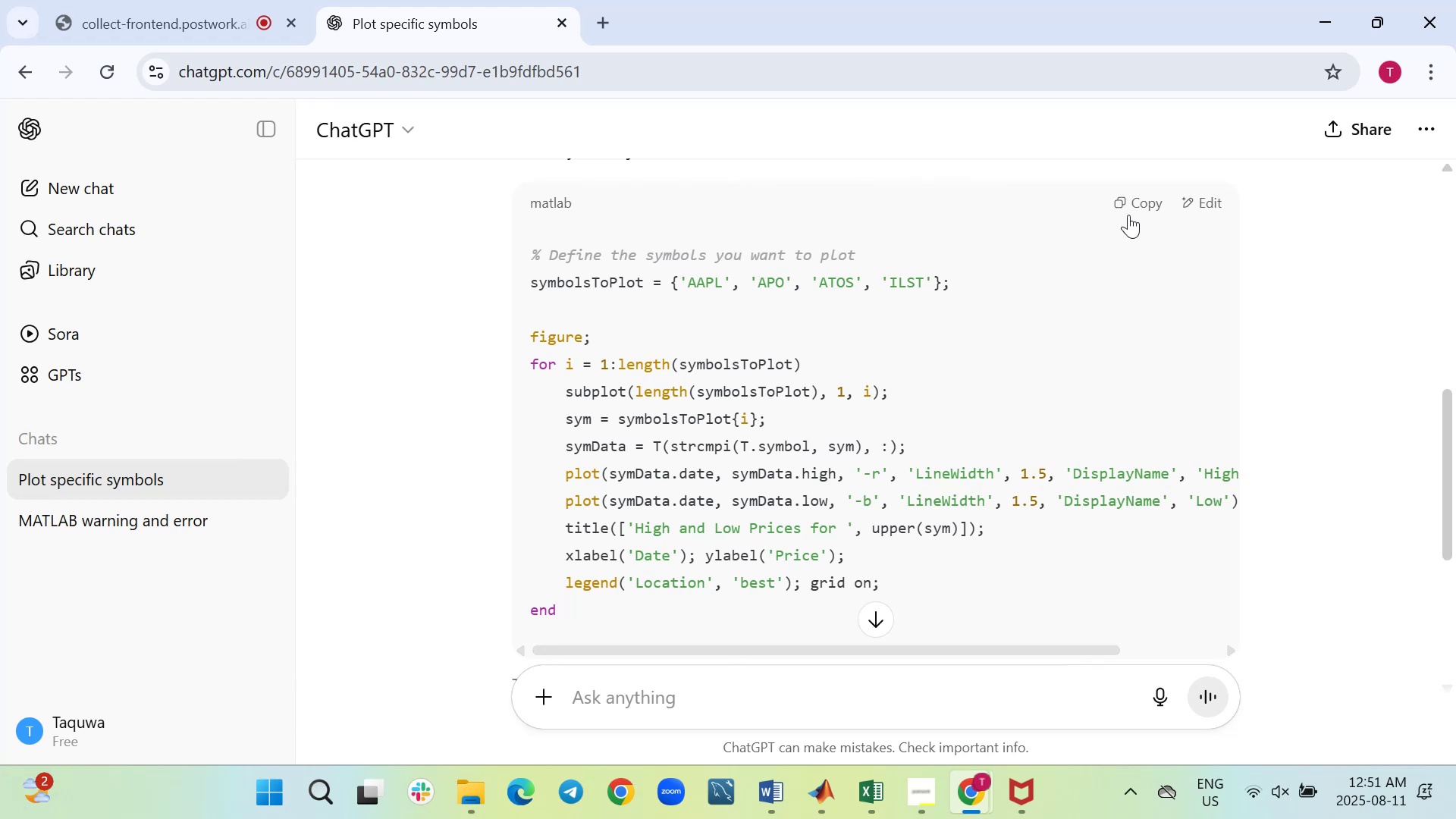 
left_click([1139, 199])
 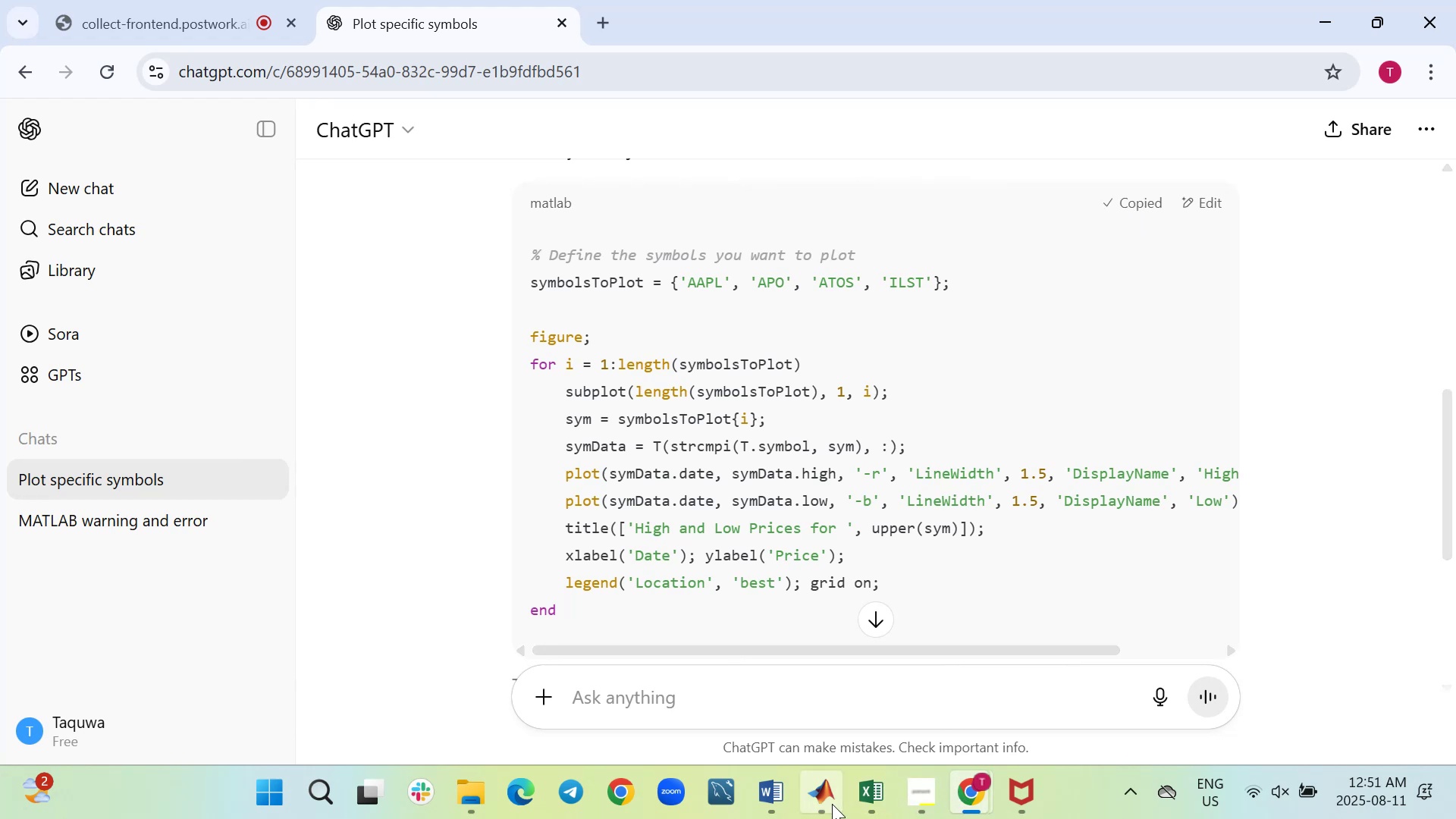 
left_click([822, 793])
 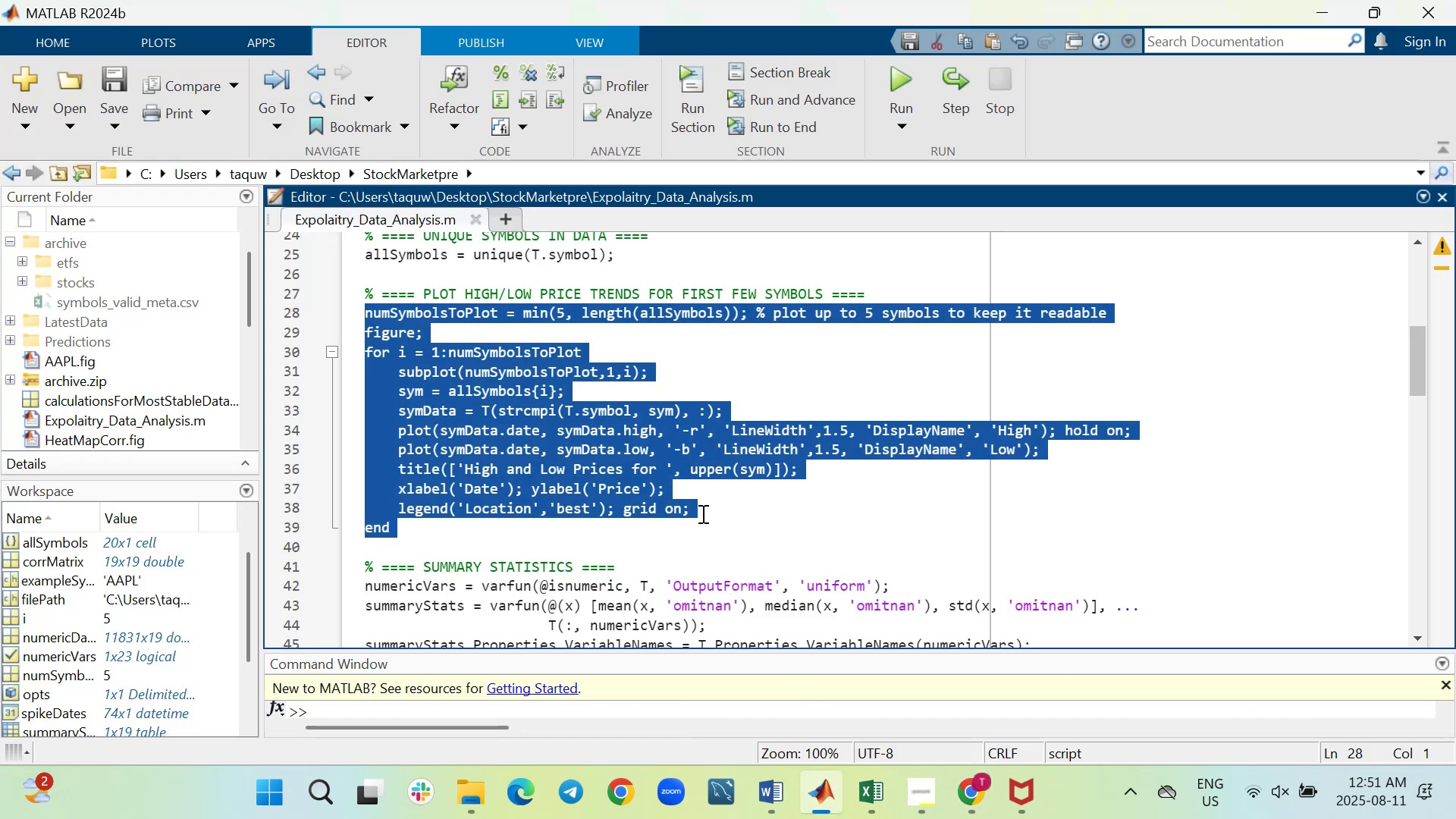 
key(Control+V)
 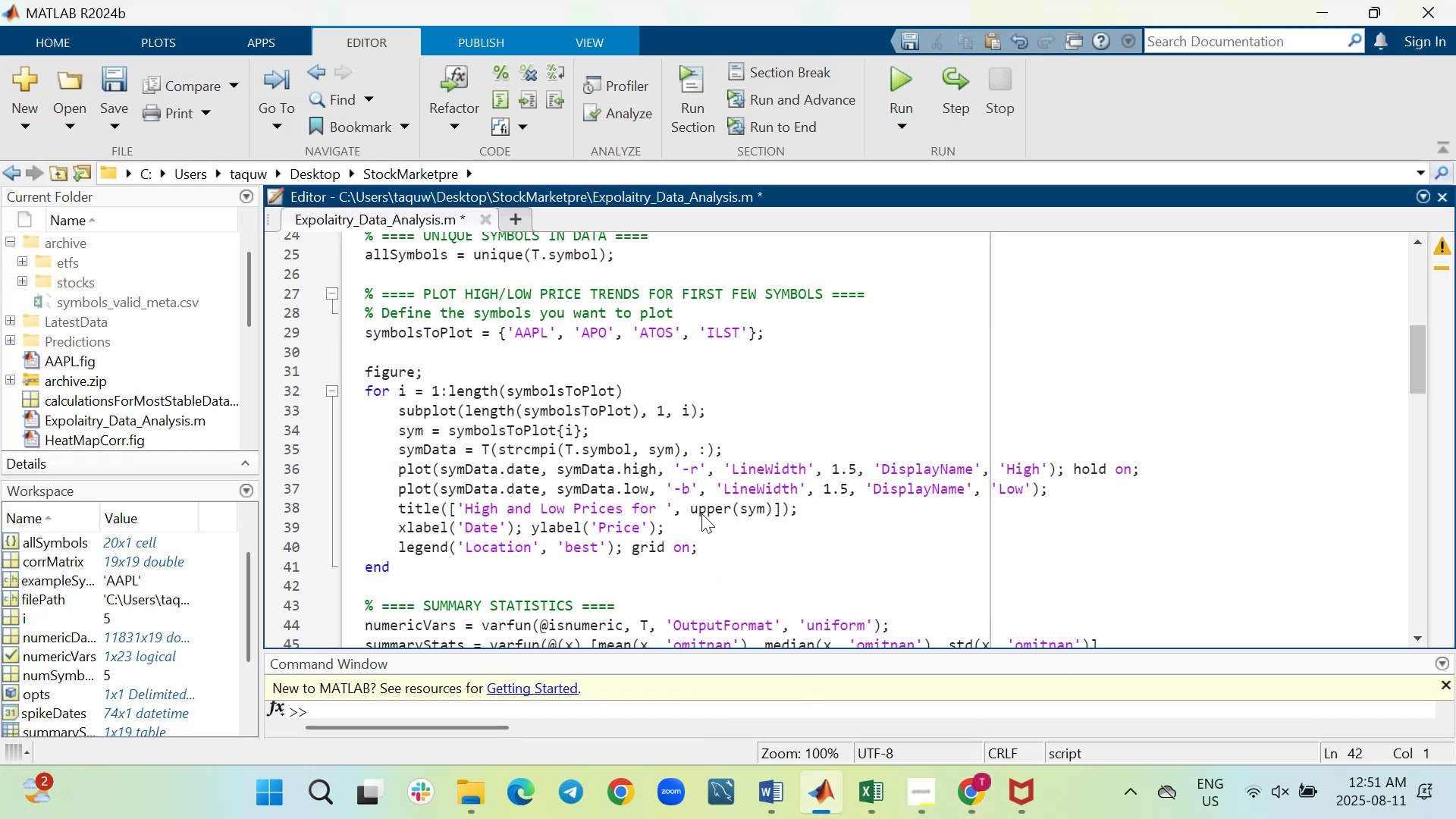 
key(Control+S)
 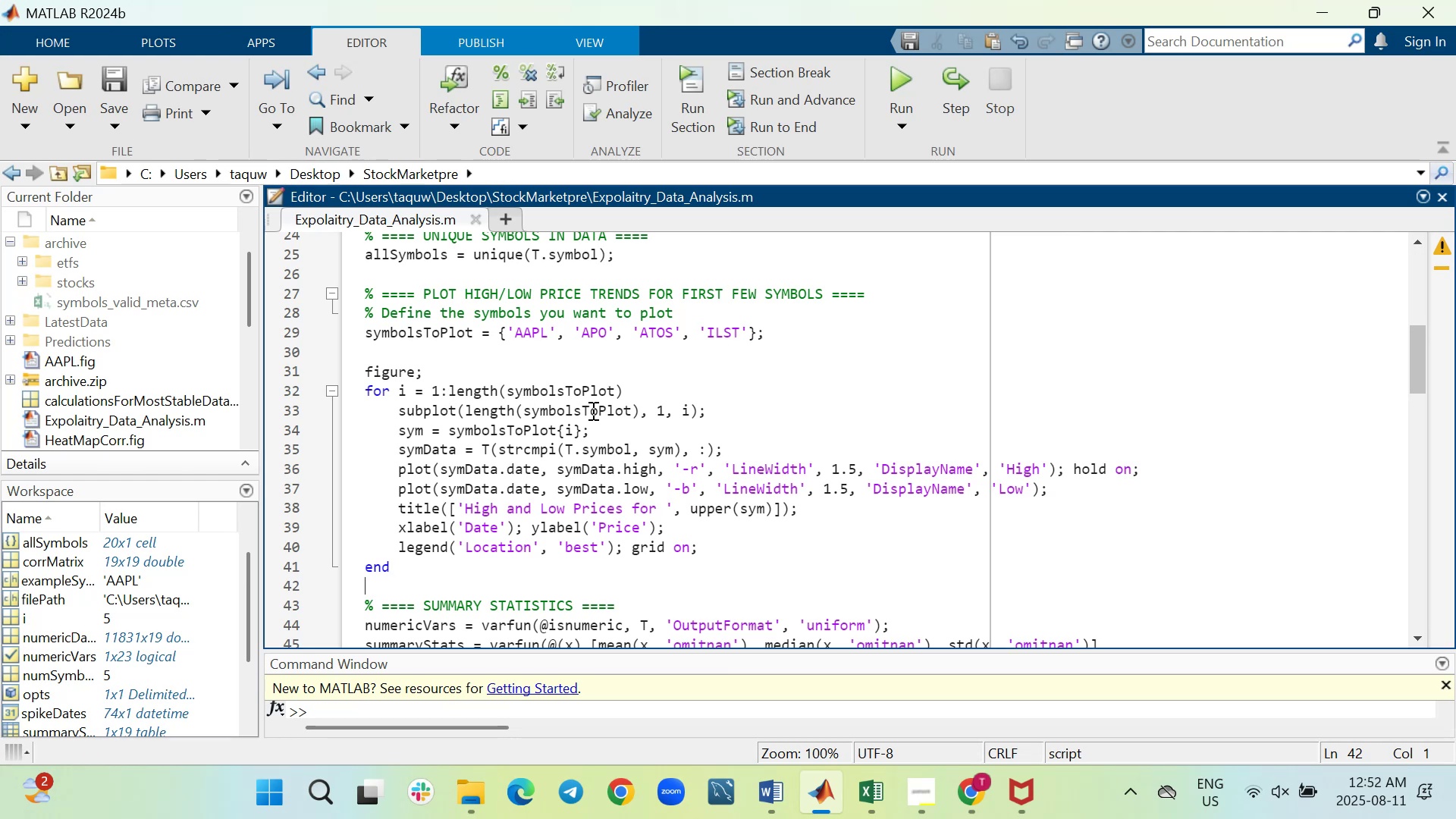 
wait(30.61)
 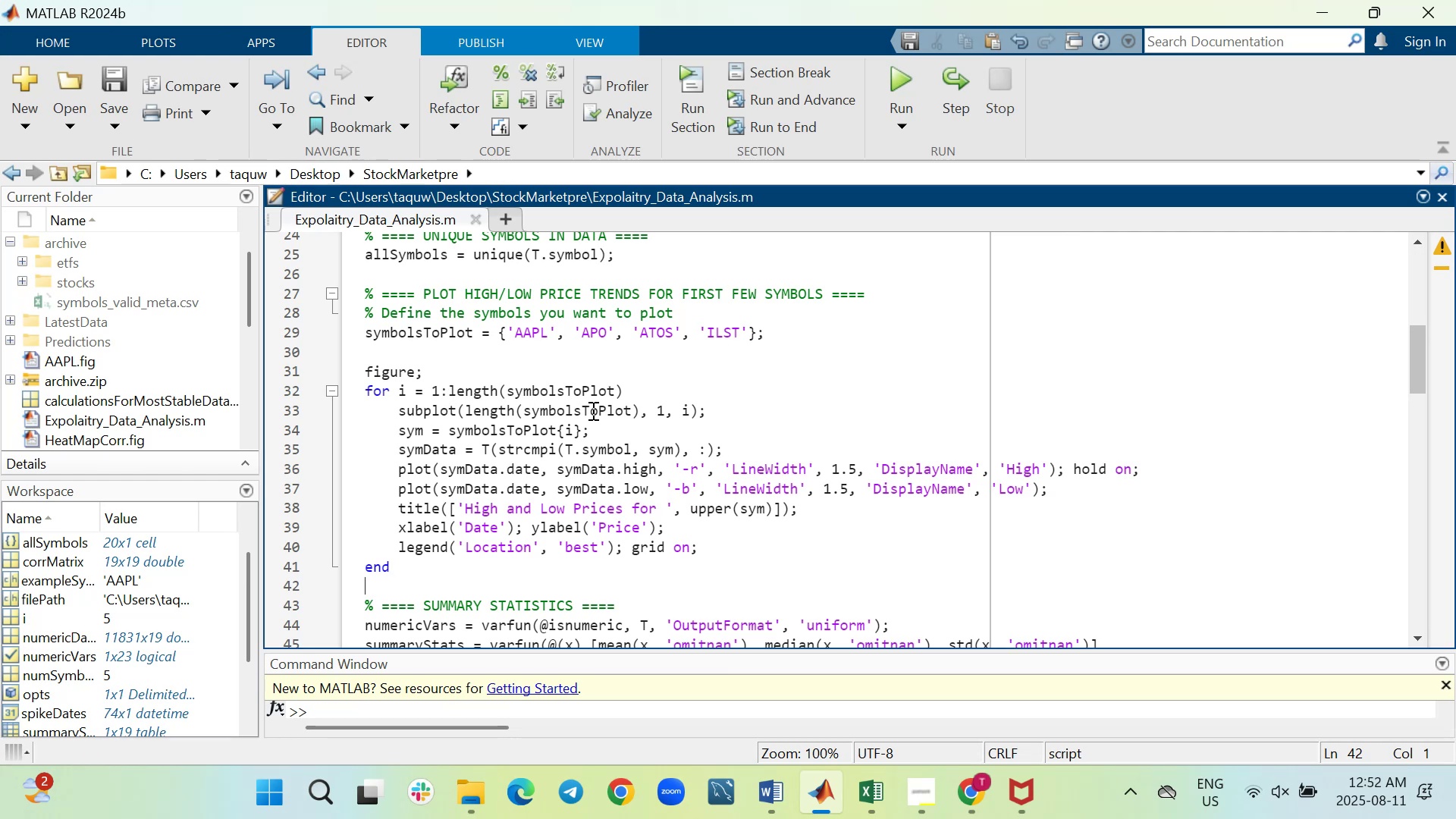 
left_click([896, 77])
 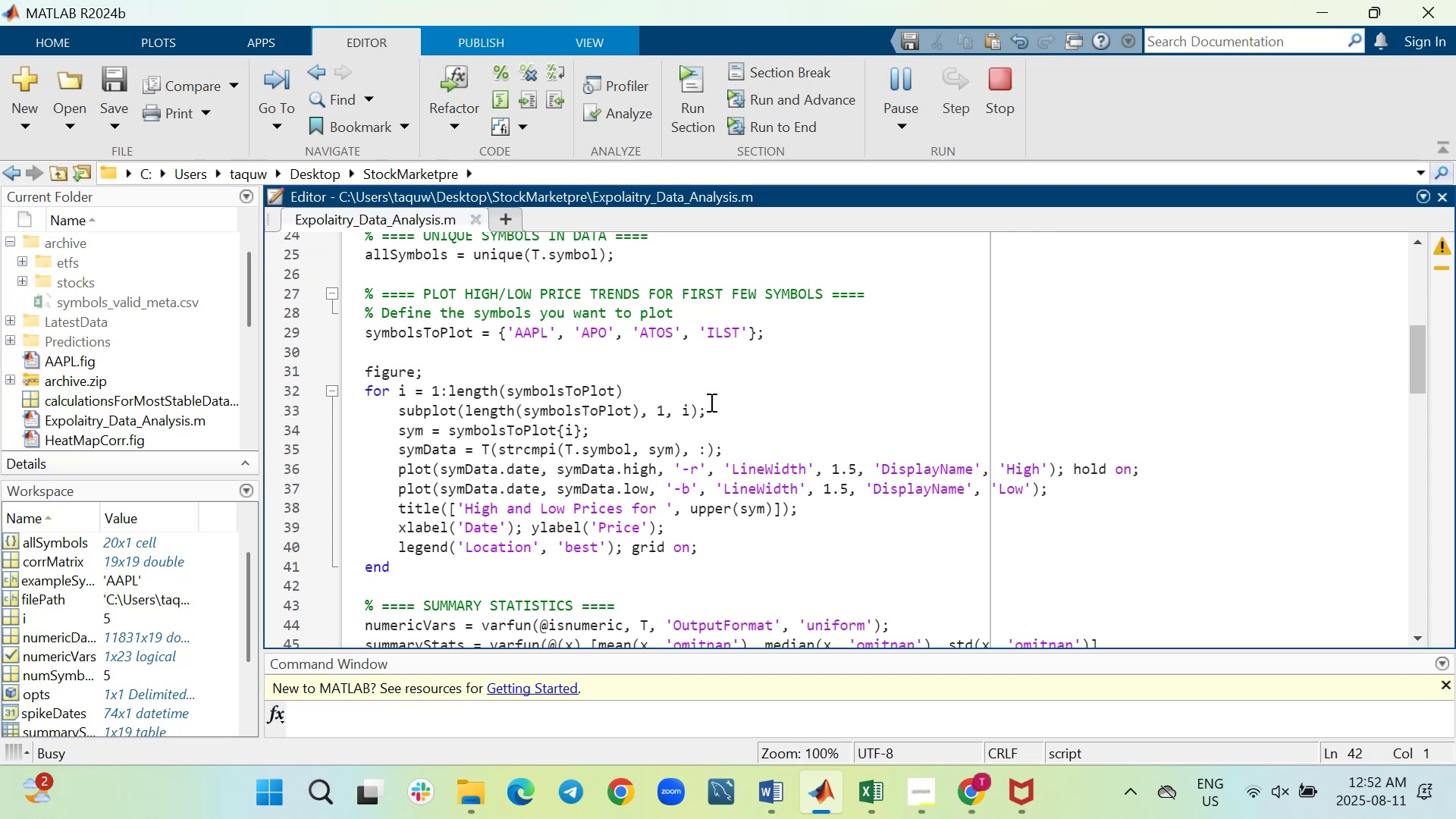 
wait(5.41)
 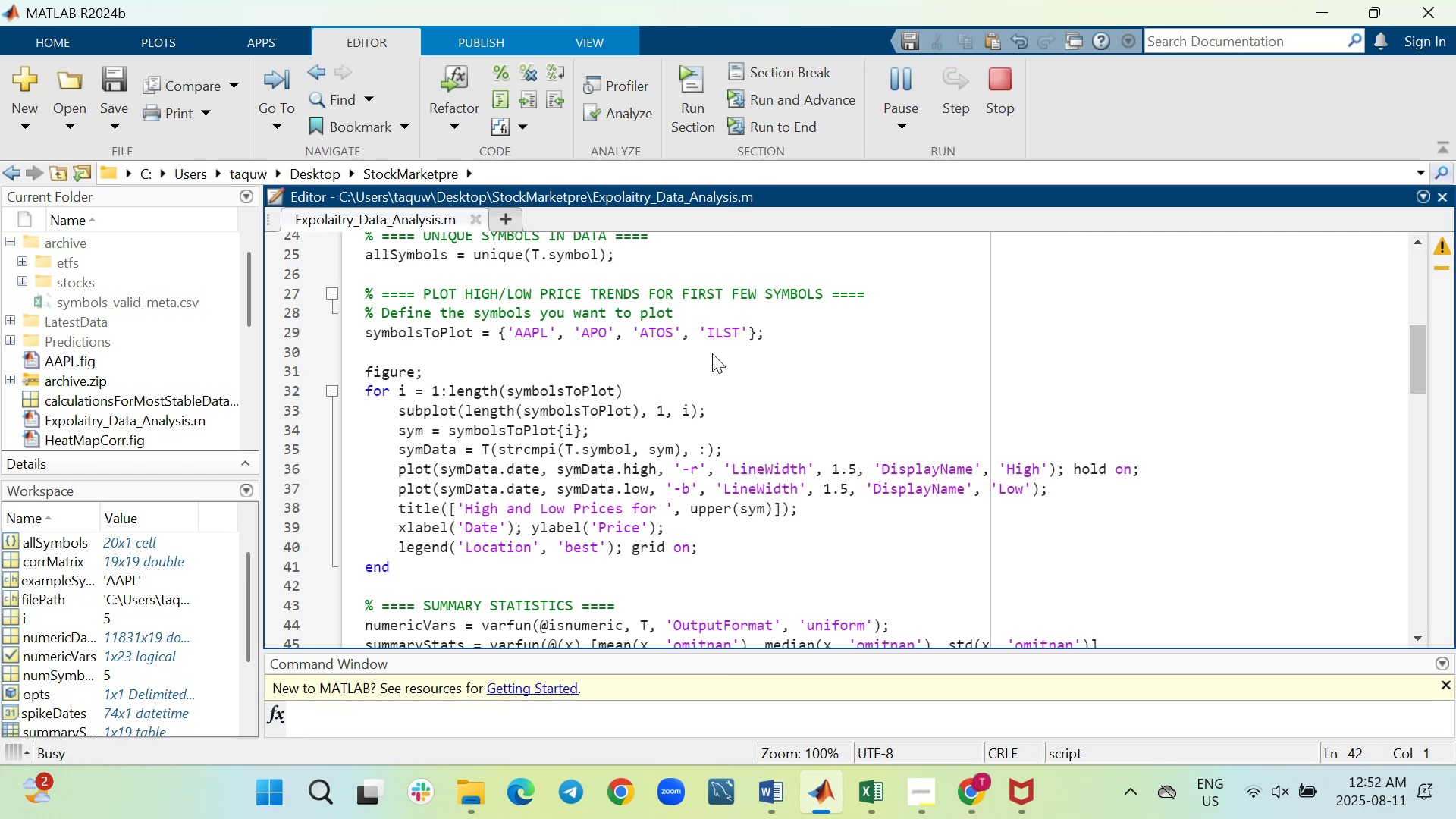 
left_click_drag(start_coordinate=[770, 651], to_coordinate=[777, 500])
 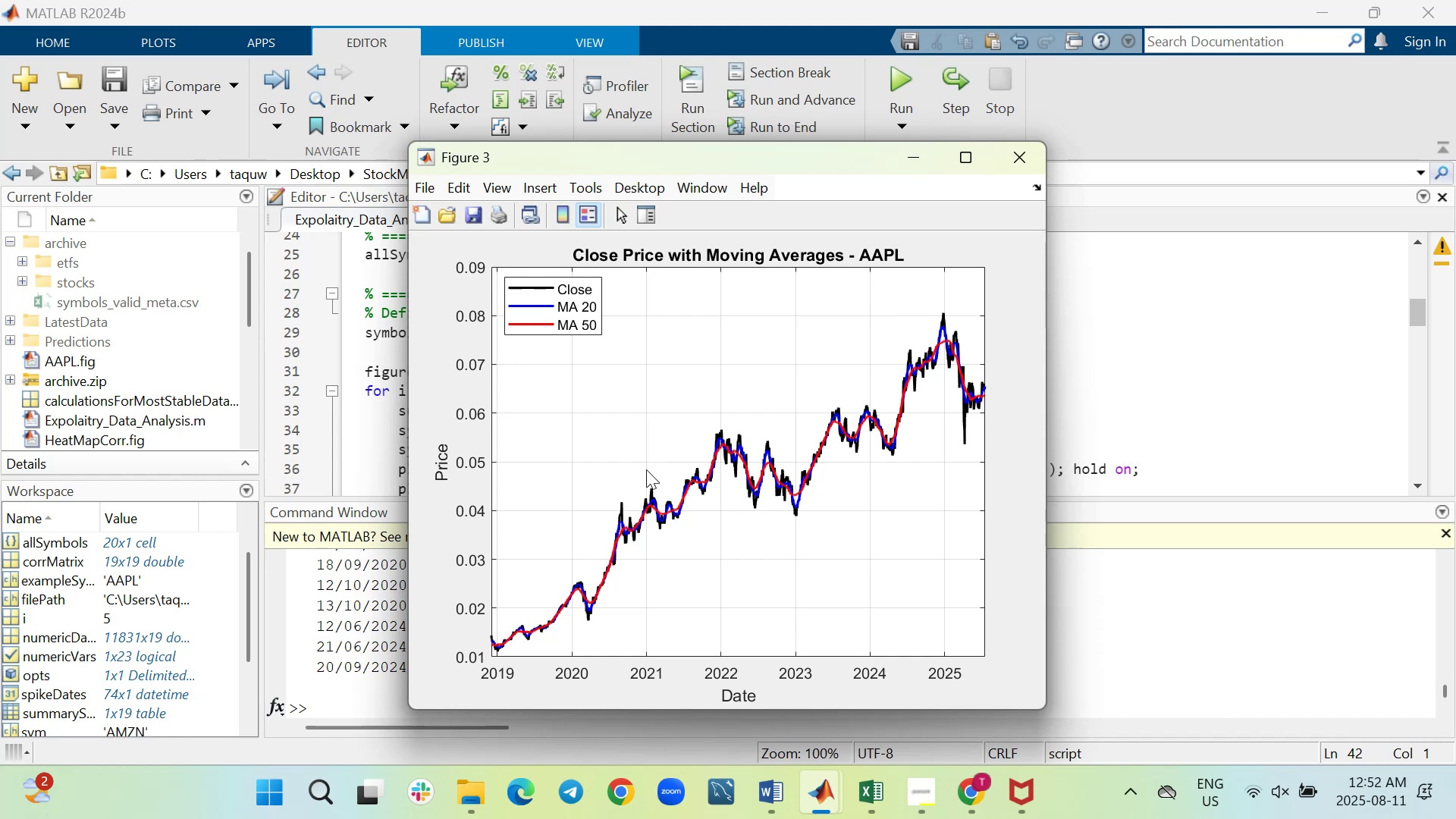 
wait(10.63)
 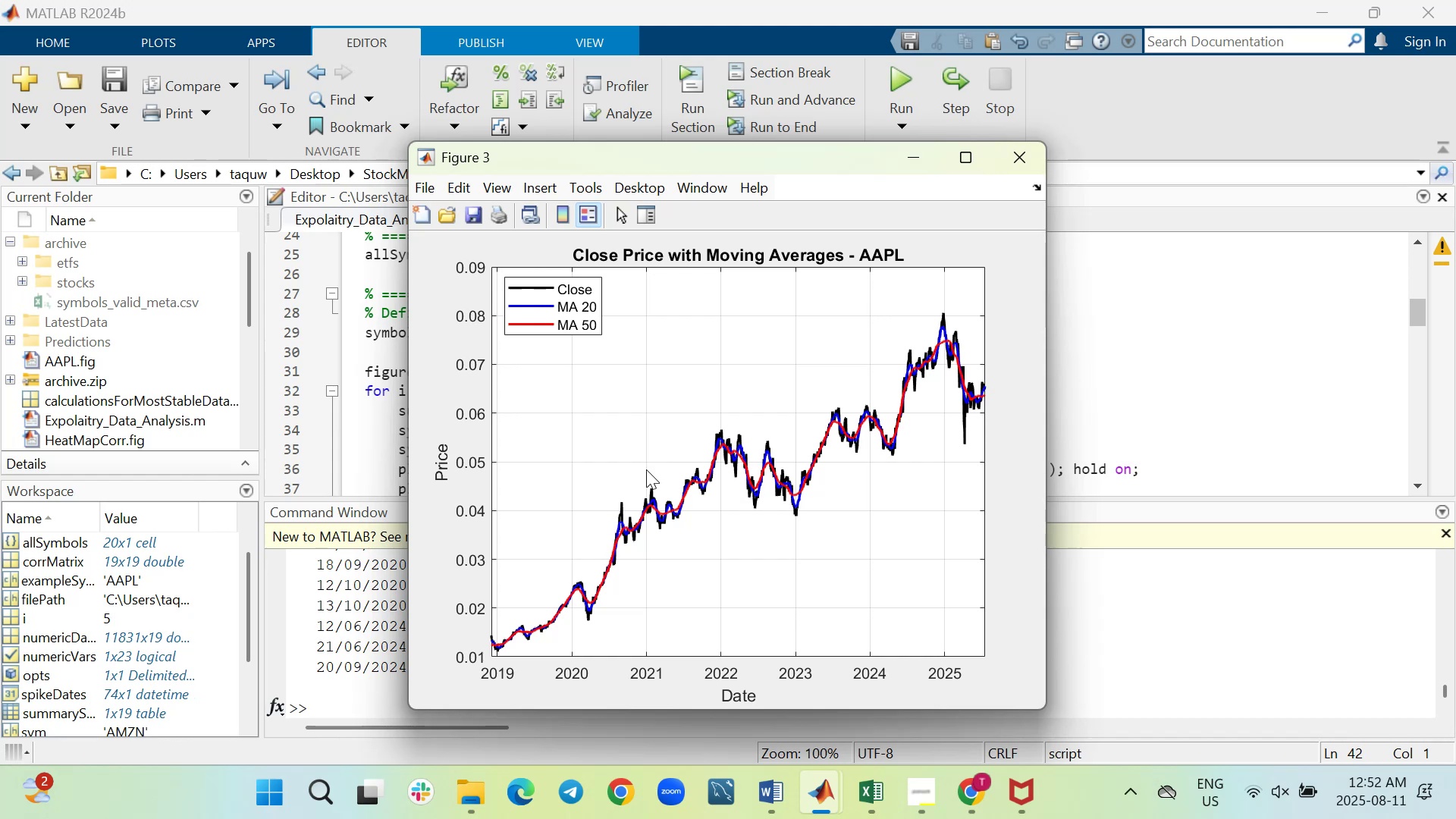 
left_click([802, 689])
 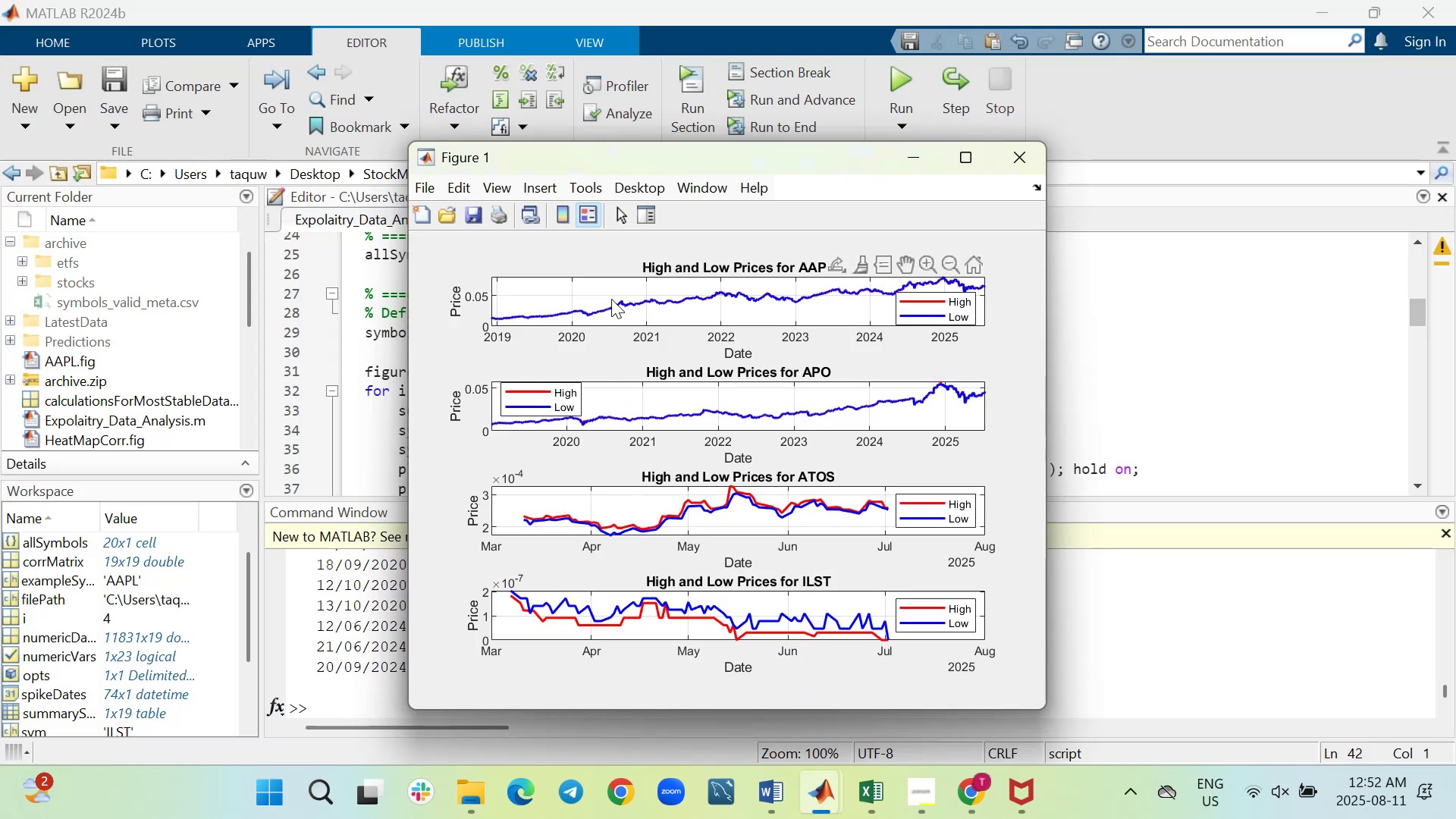 
wait(9.84)
 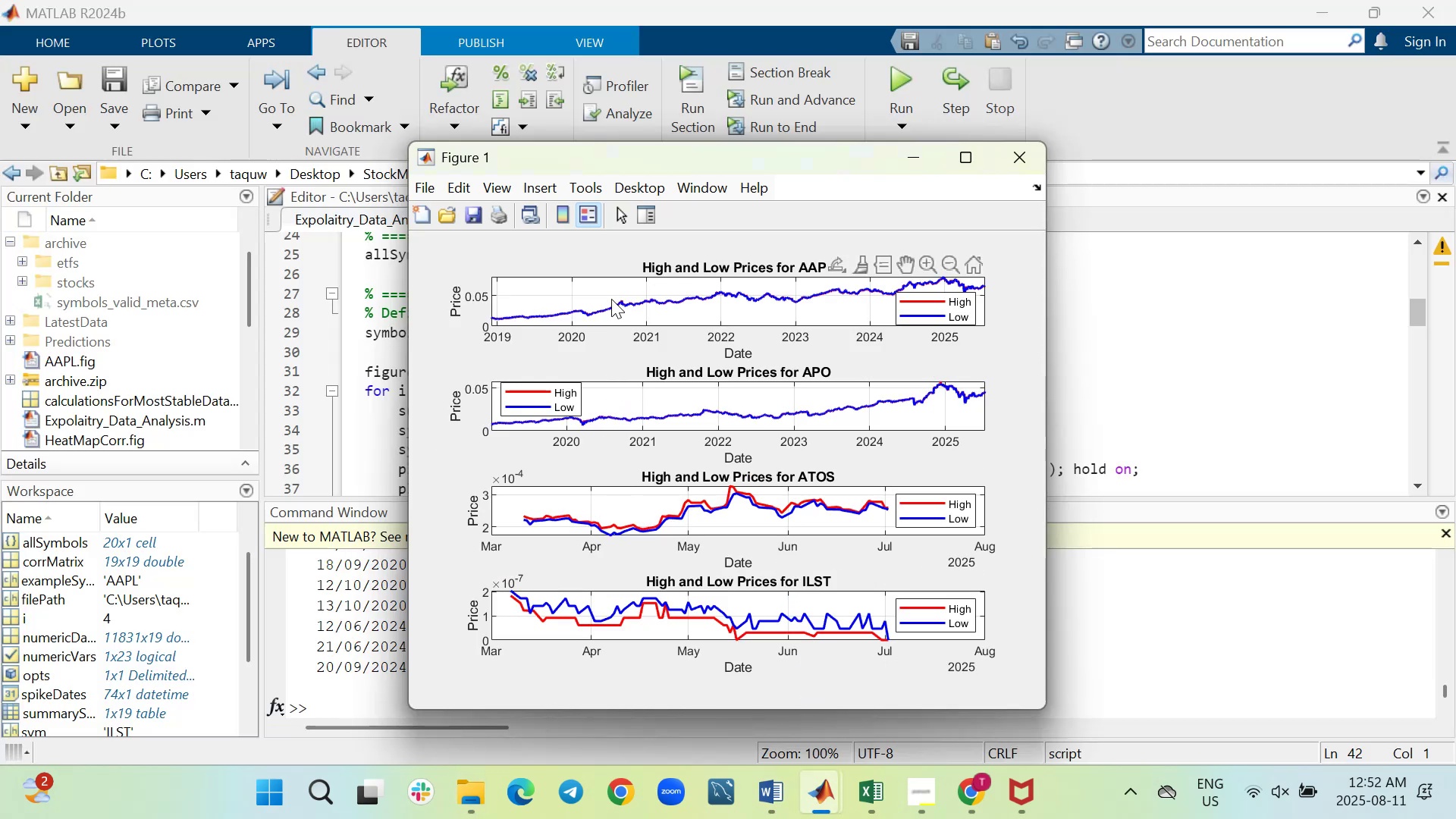 
left_click([960, 162])
 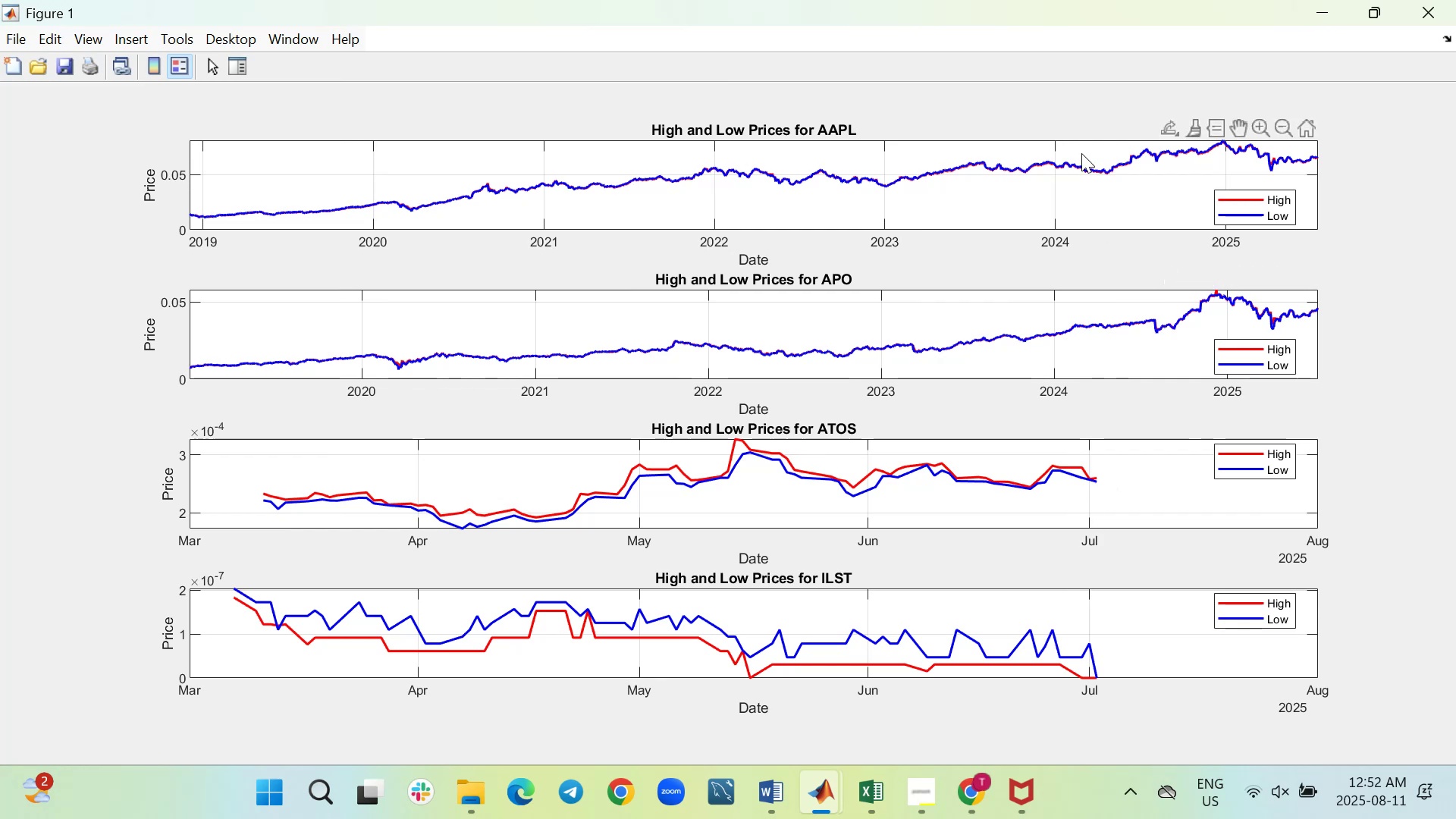 
wait(15.16)
 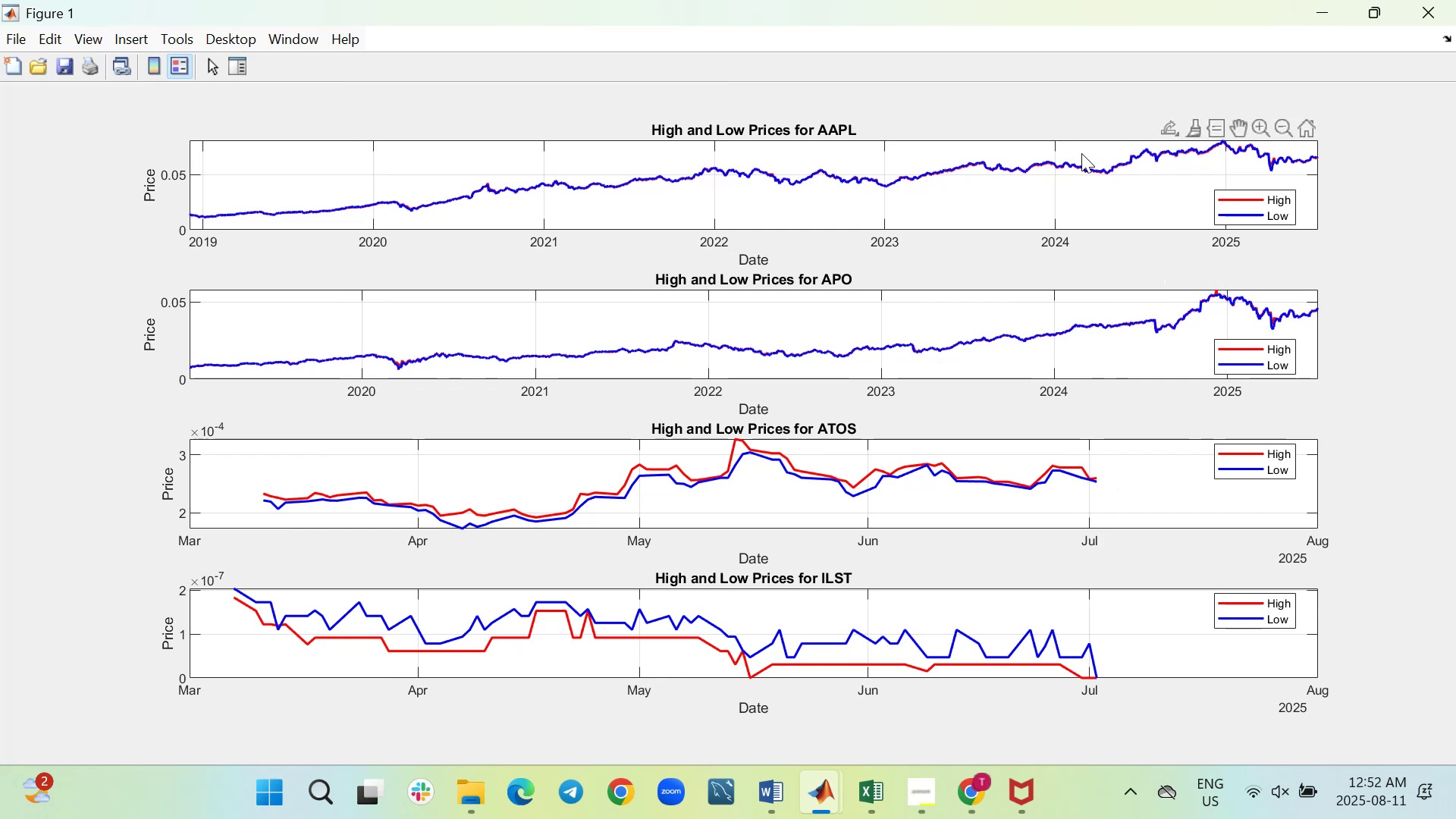 
left_click([1261, 127])
 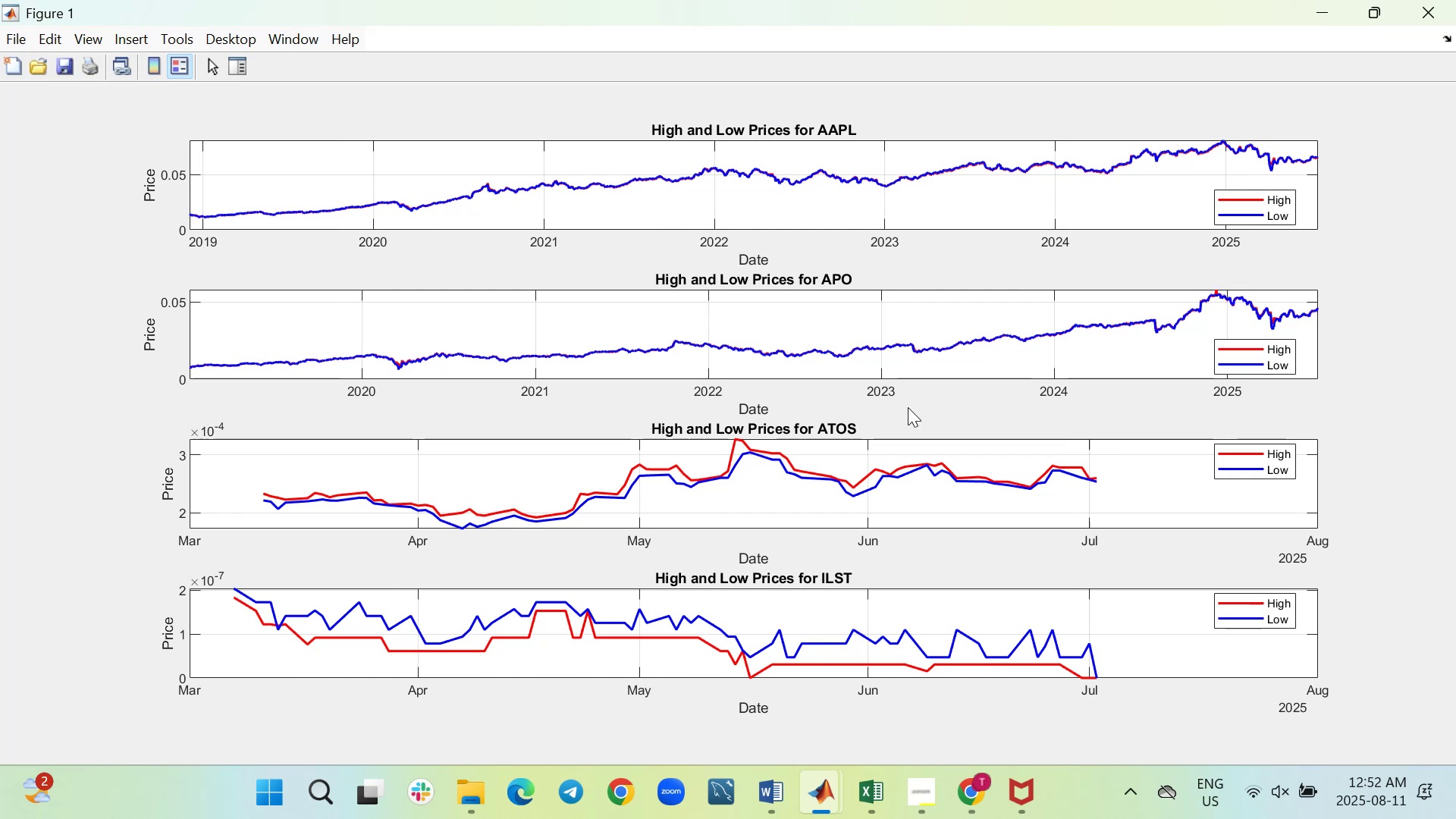 
scroll: coordinate [908, 407], scroll_direction: up, amount: 11.0
 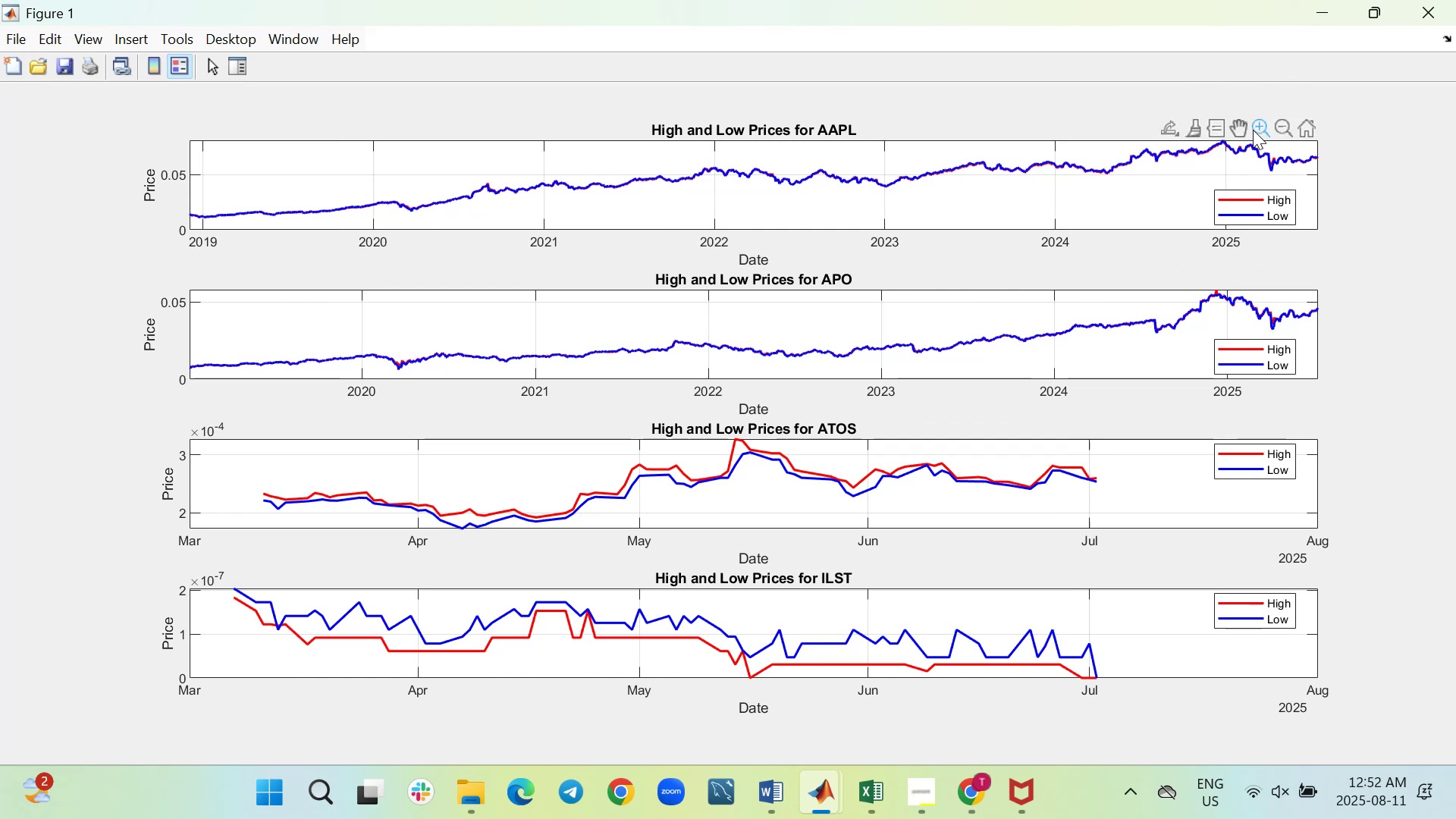 
left_click([1258, 126])
 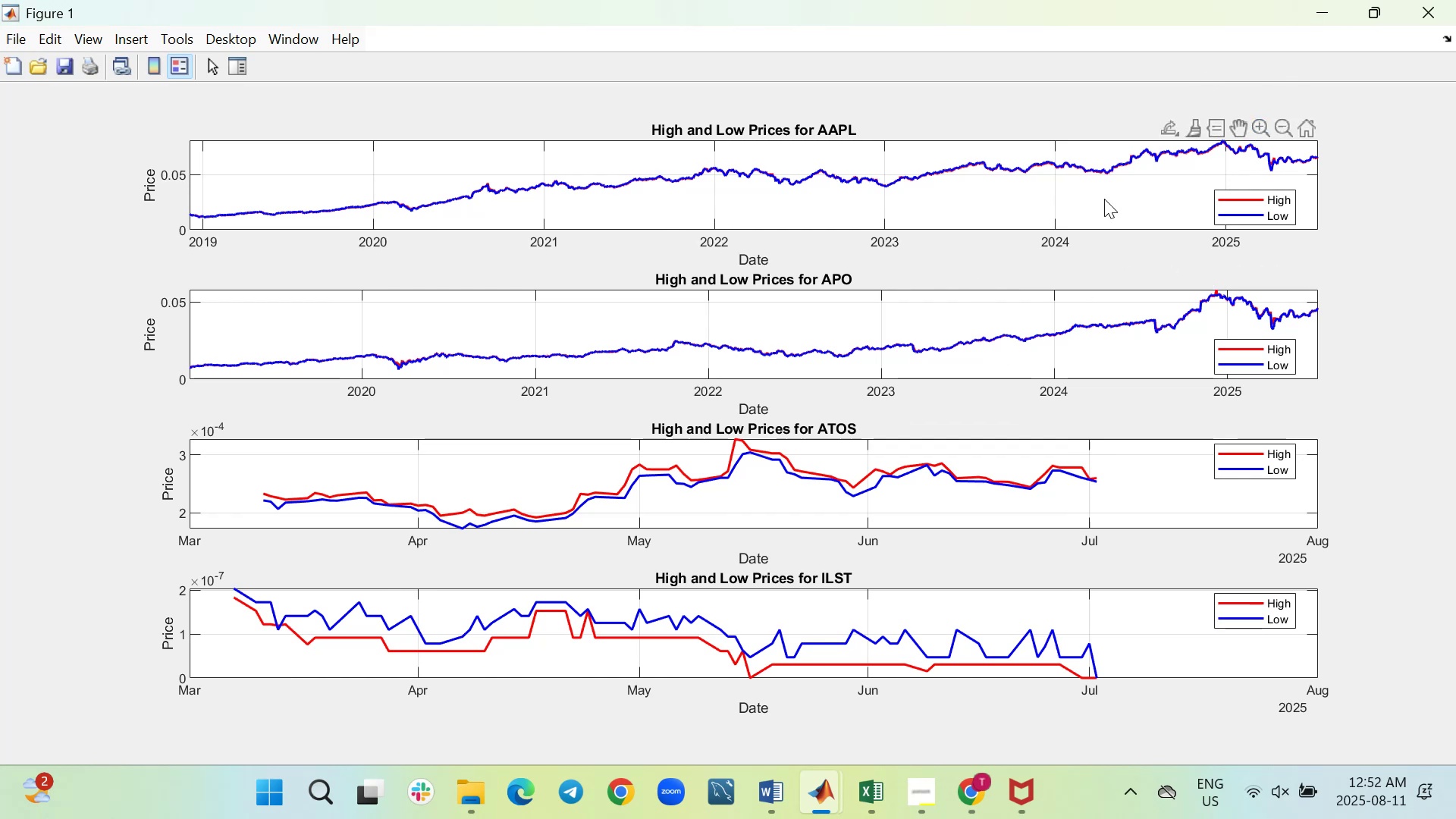 
scroll: coordinate [1094, 201], scroll_direction: up, amount: 9.0
 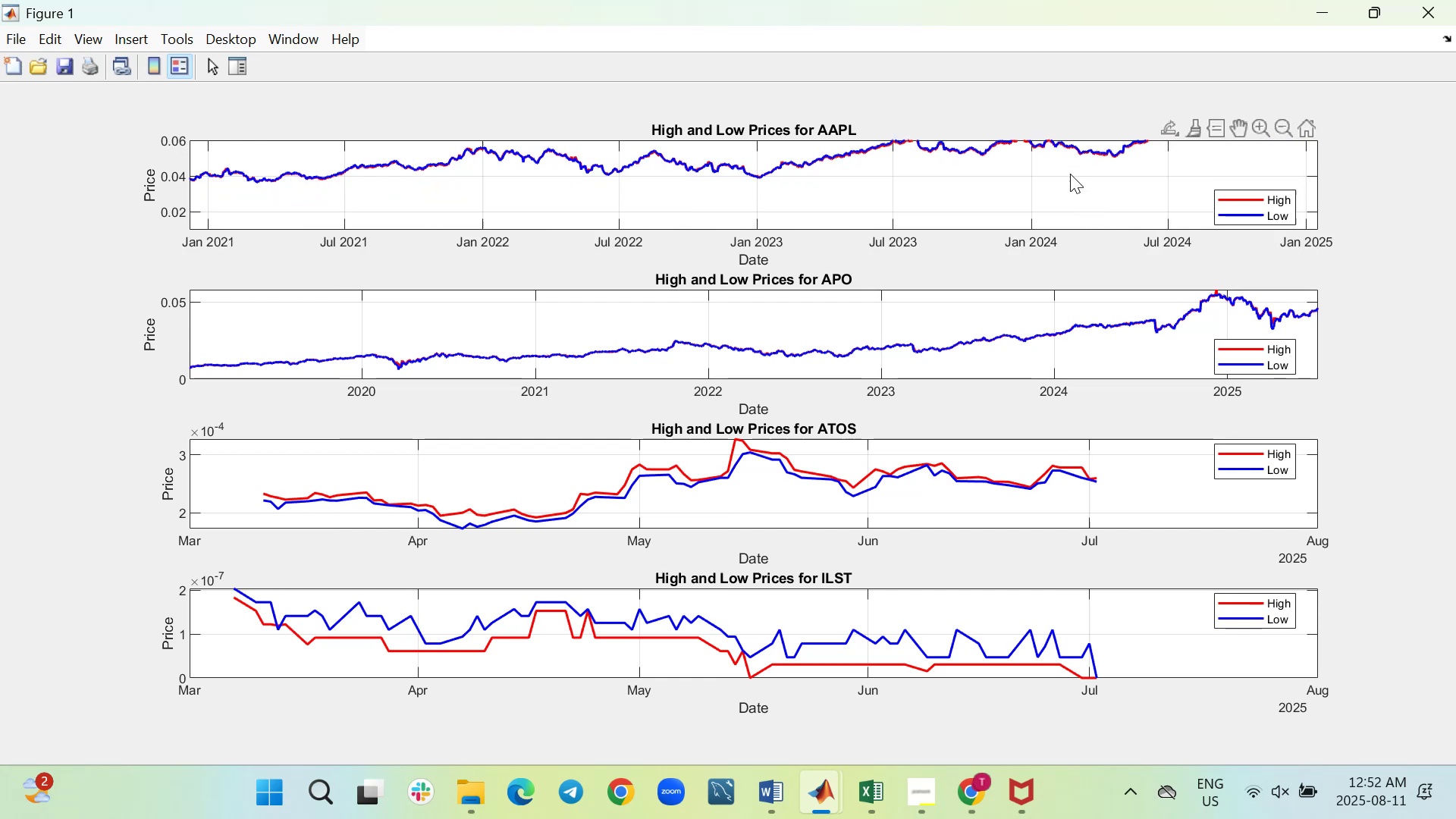 
left_click_drag(start_coordinate=[1070, 174], to_coordinate=[1068, 209])
 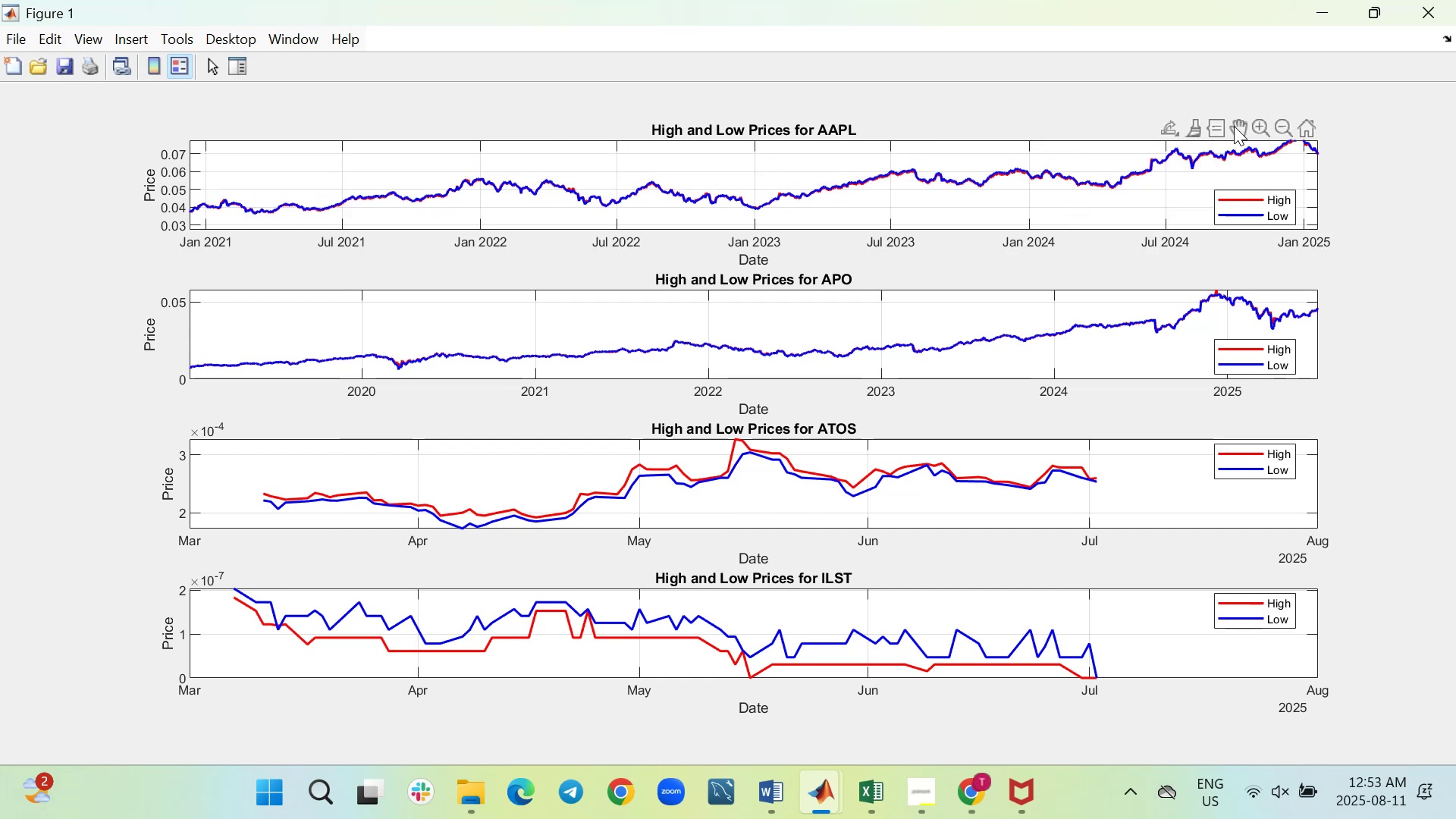 
left_click([1235, 127])
 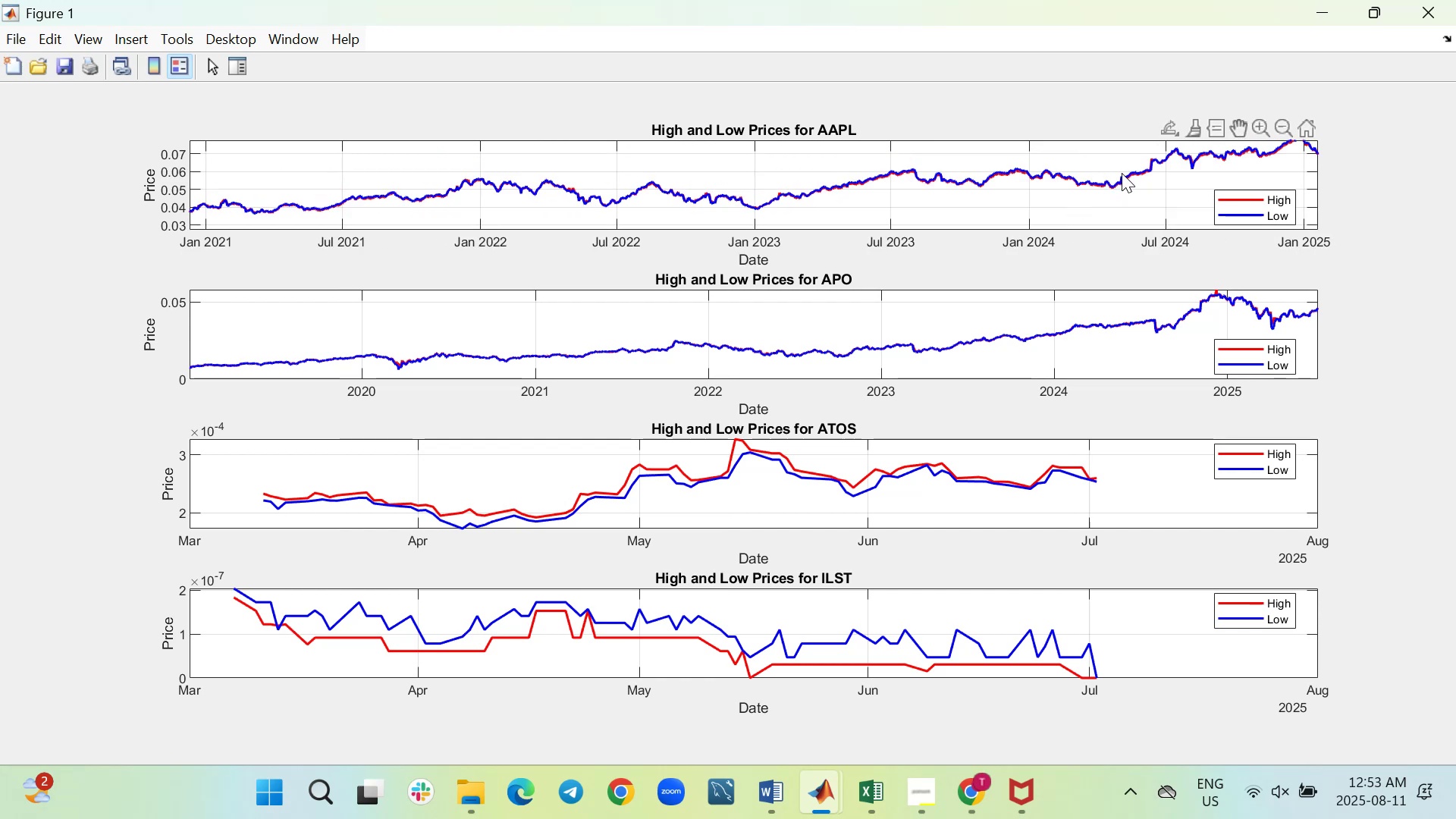 
left_click_drag(start_coordinate=[1156, 186], to_coordinate=[1037, 204])
 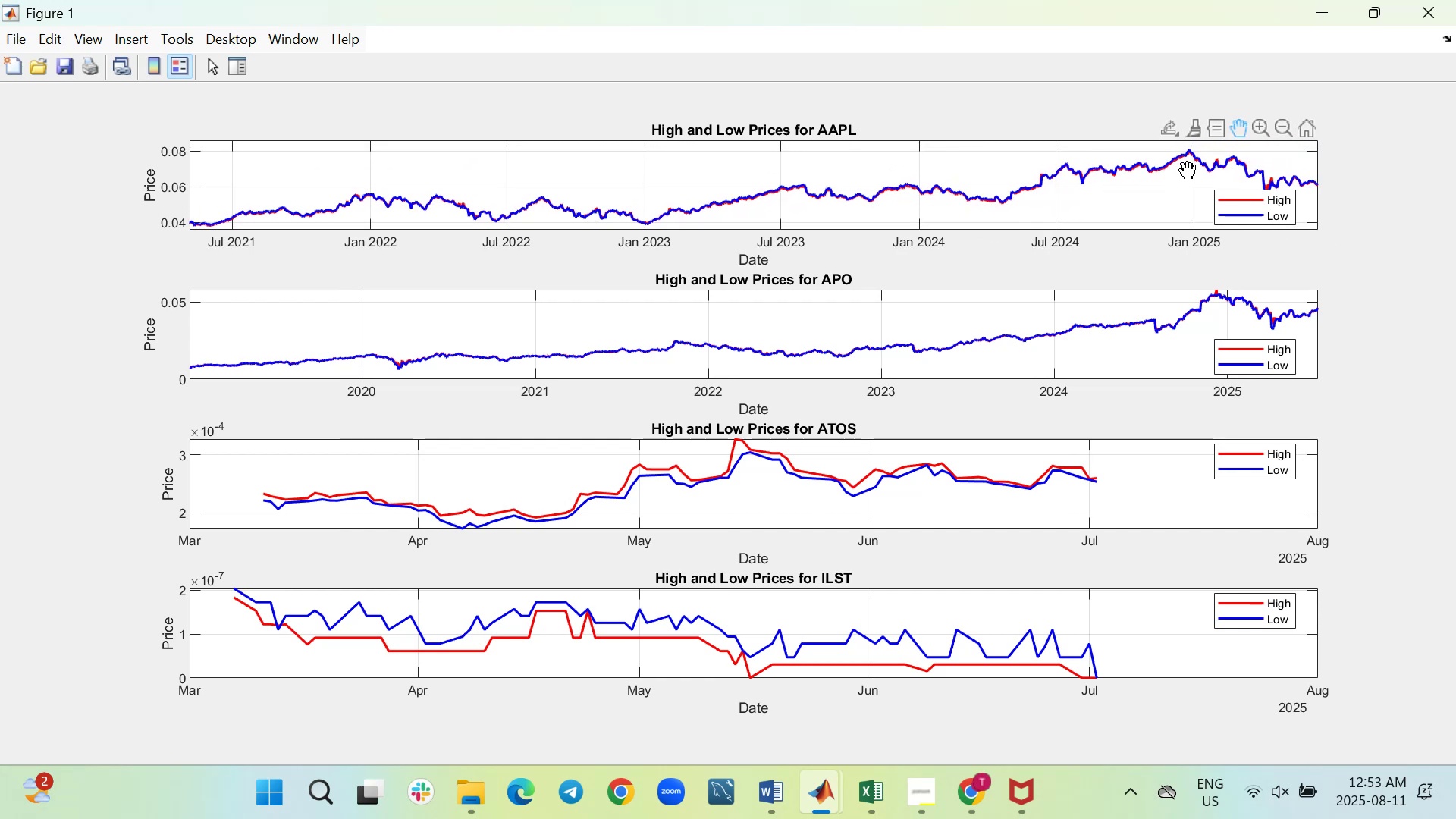 
left_click_drag(start_coordinate=[1200, 195], to_coordinate=[1025, 202])
 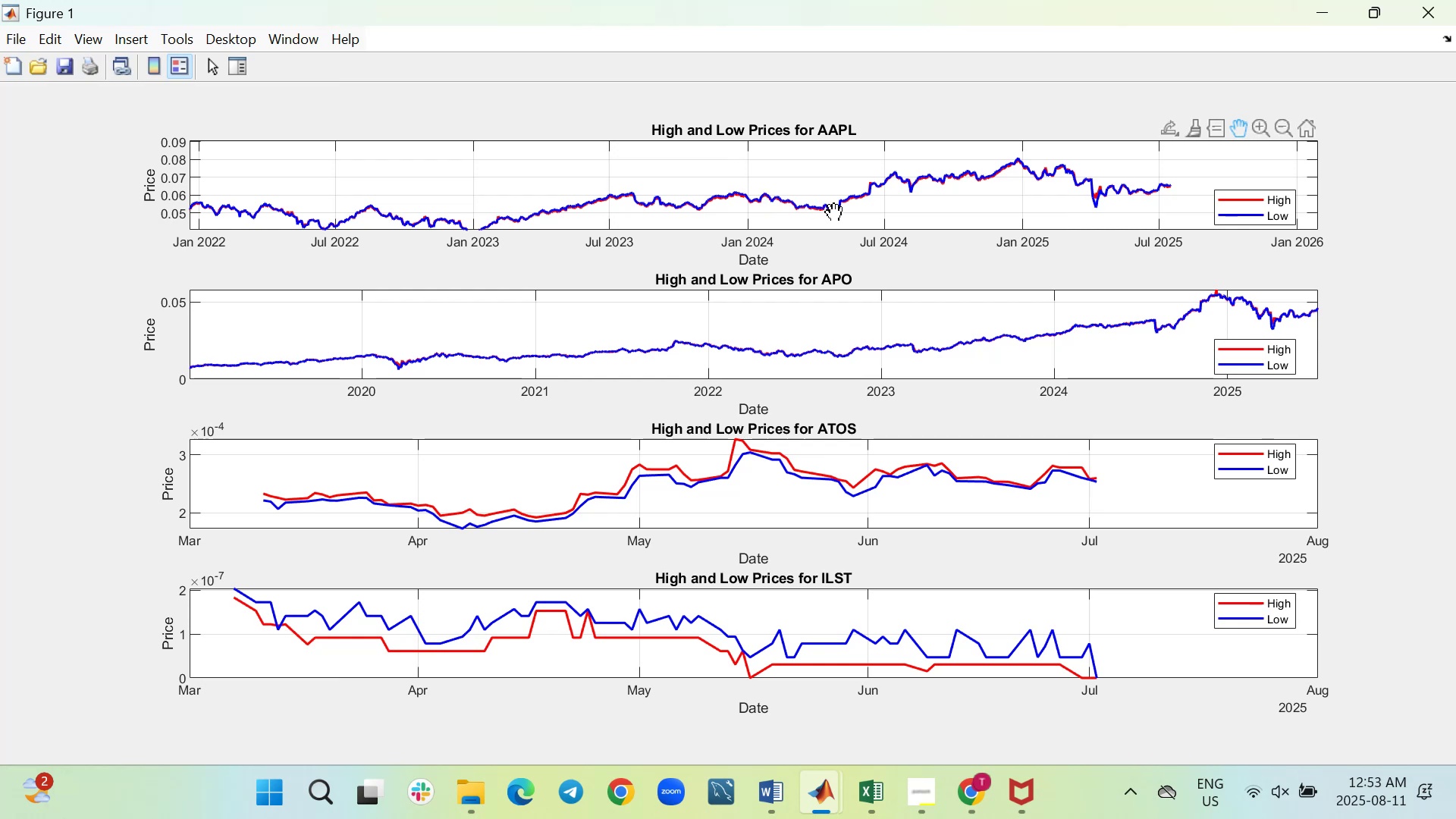 
wait(21.58)
 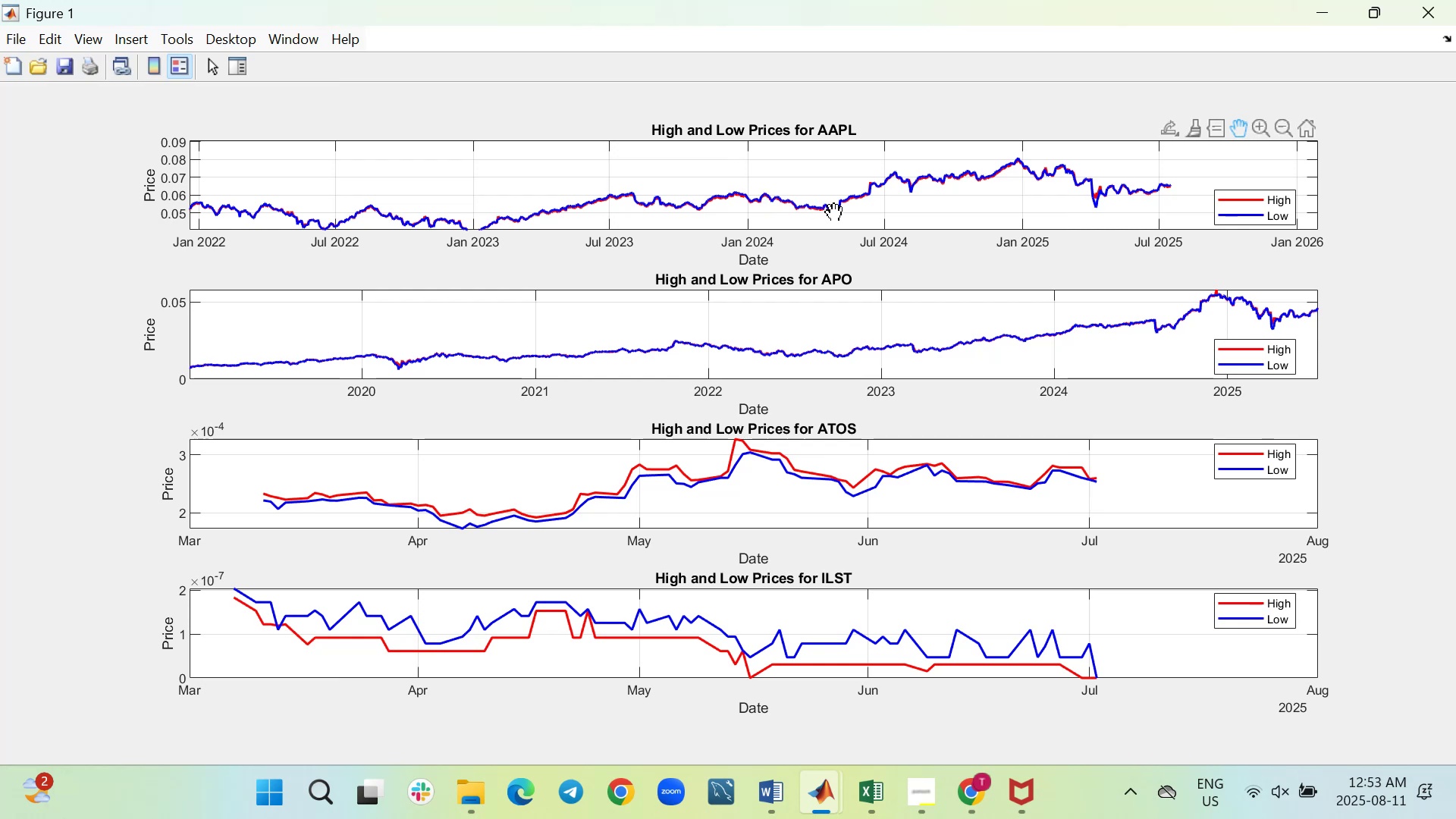 
left_click_drag(start_coordinate=[755, 198], to_coordinate=[901, 195])
 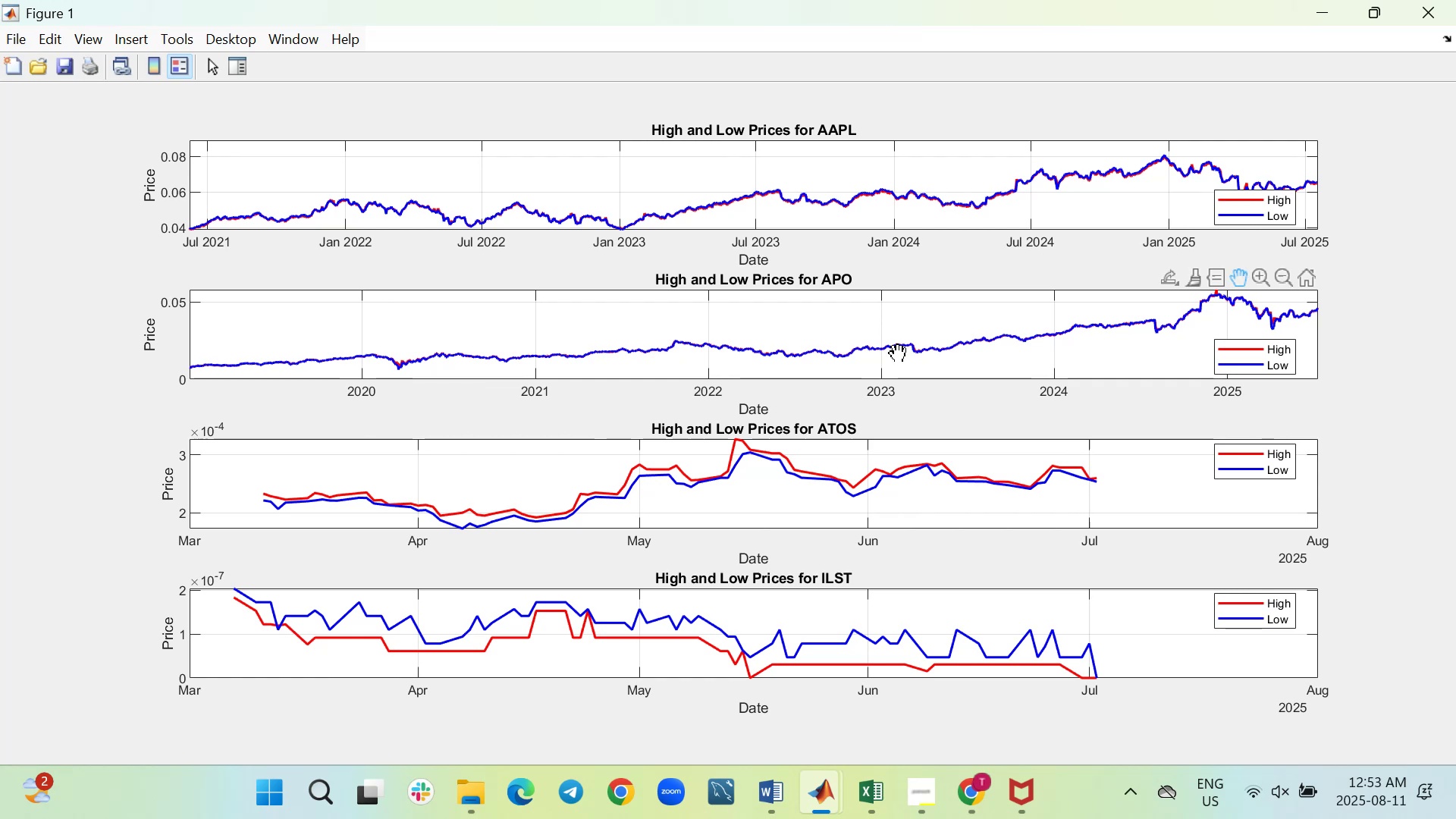 
wait(10.66)
 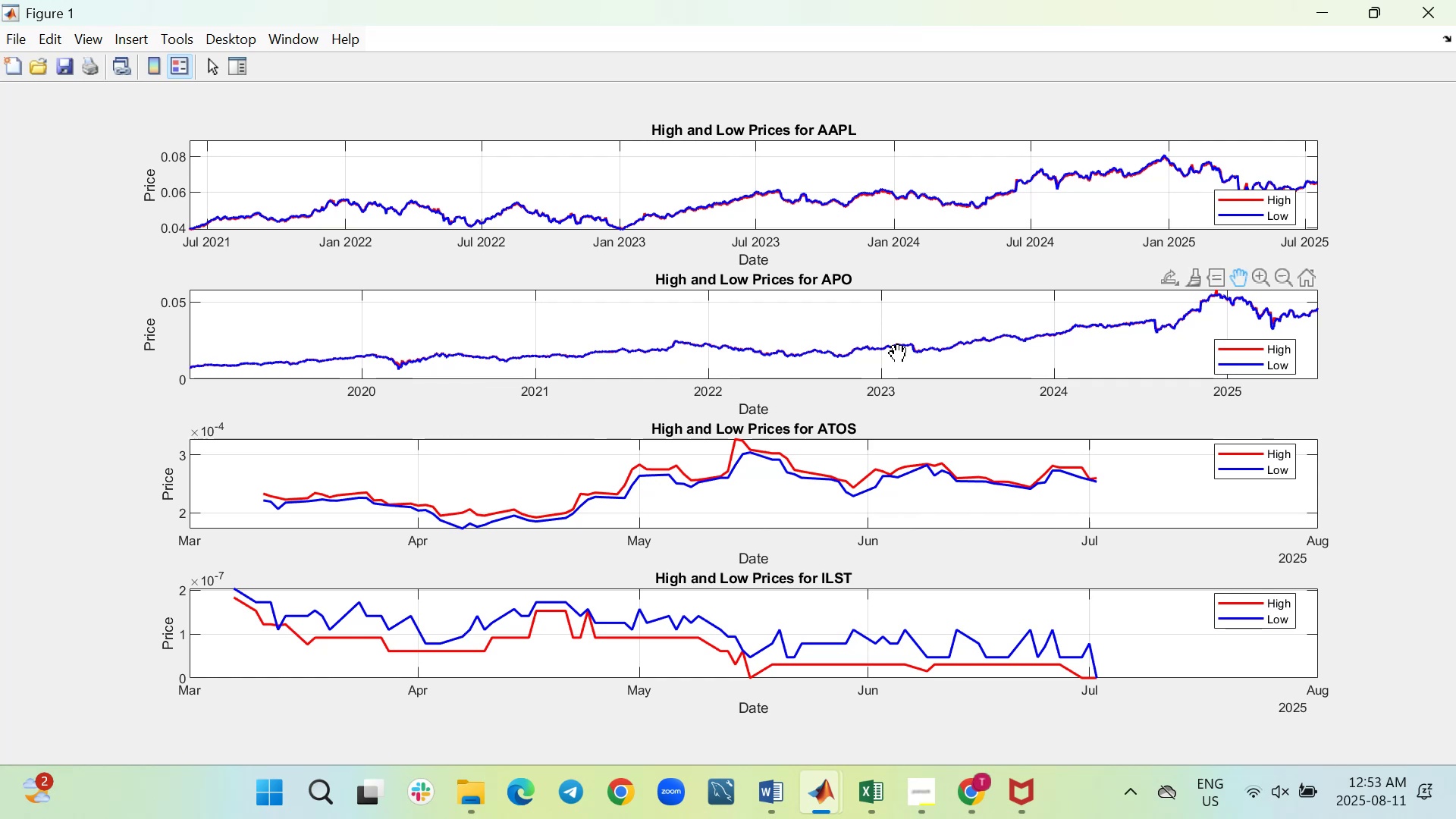 
left_click([1260, 280])
 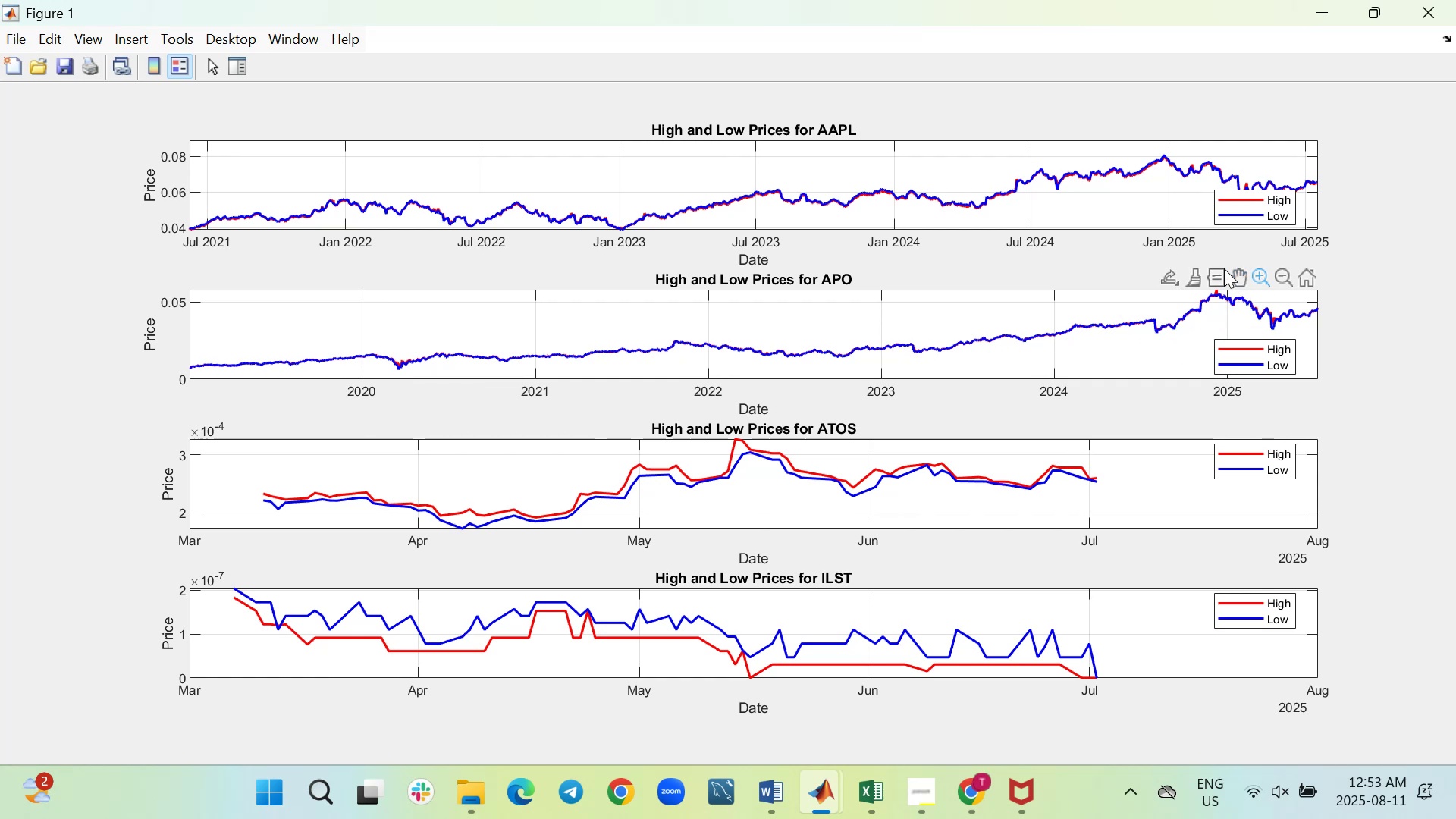 
left_click([1232, 277])
 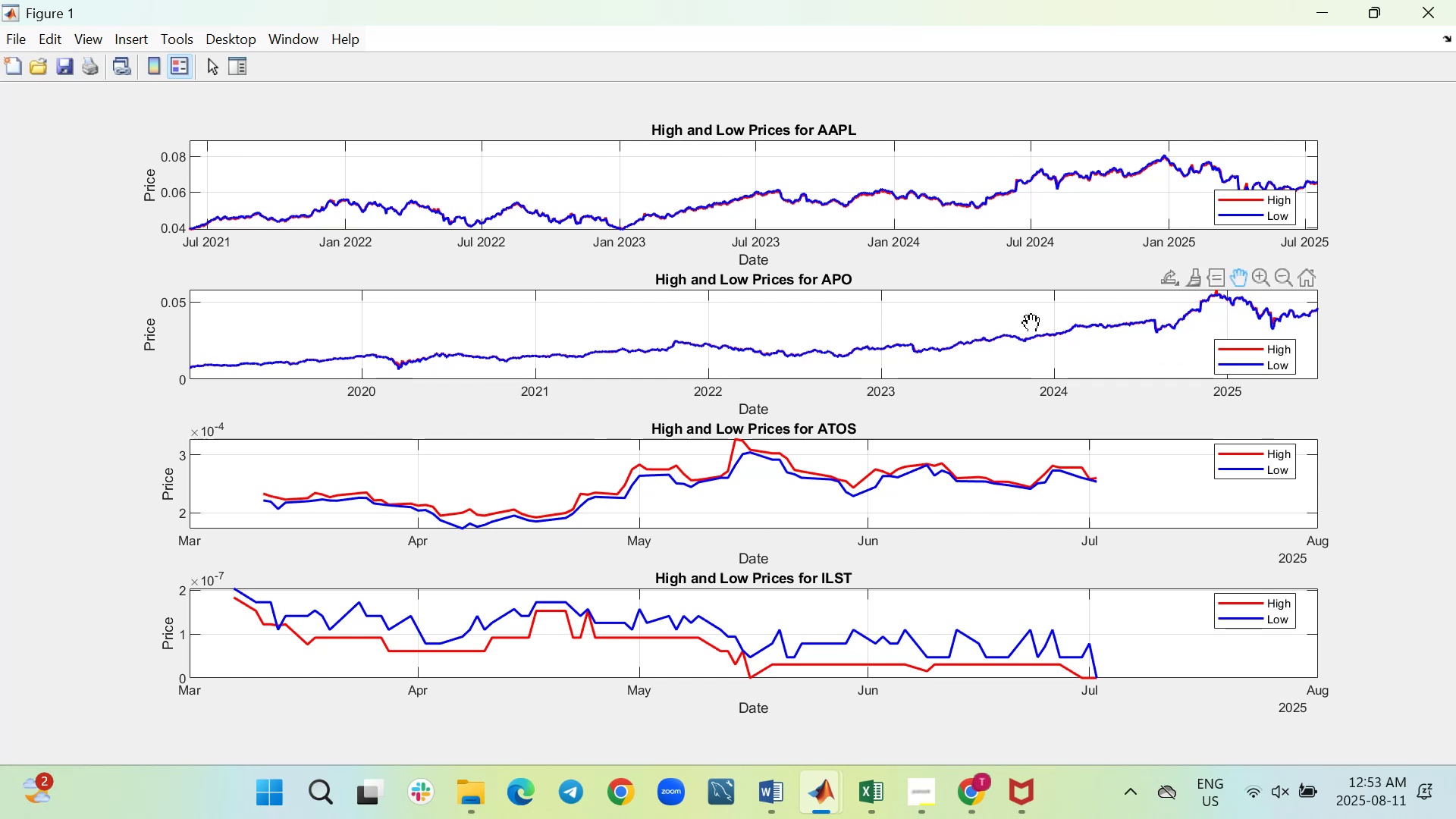 
scroll: coordinate [1037, 341], scroll_direction: up, amount: 5.0
 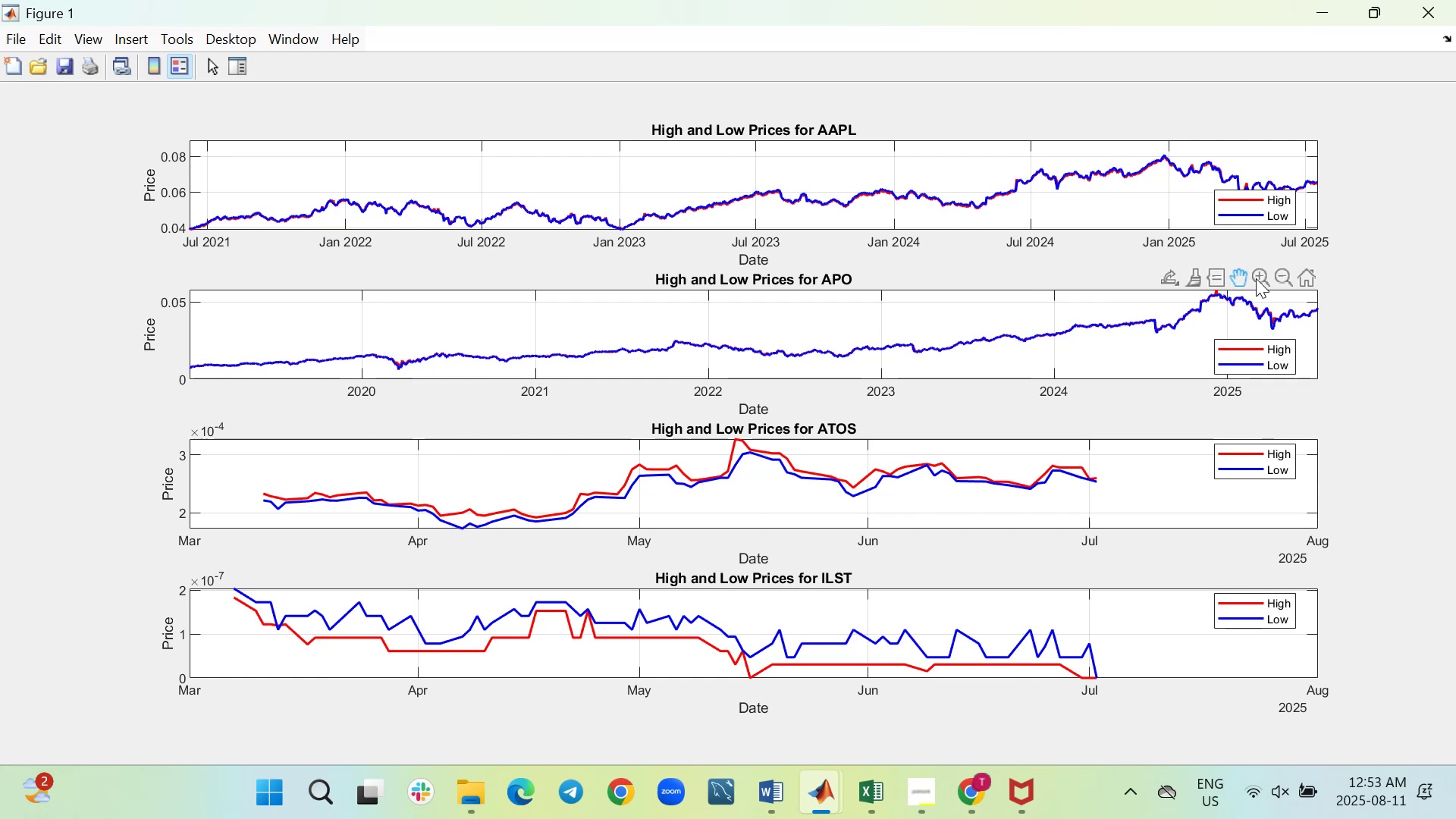 
left_click([1257, 277])
 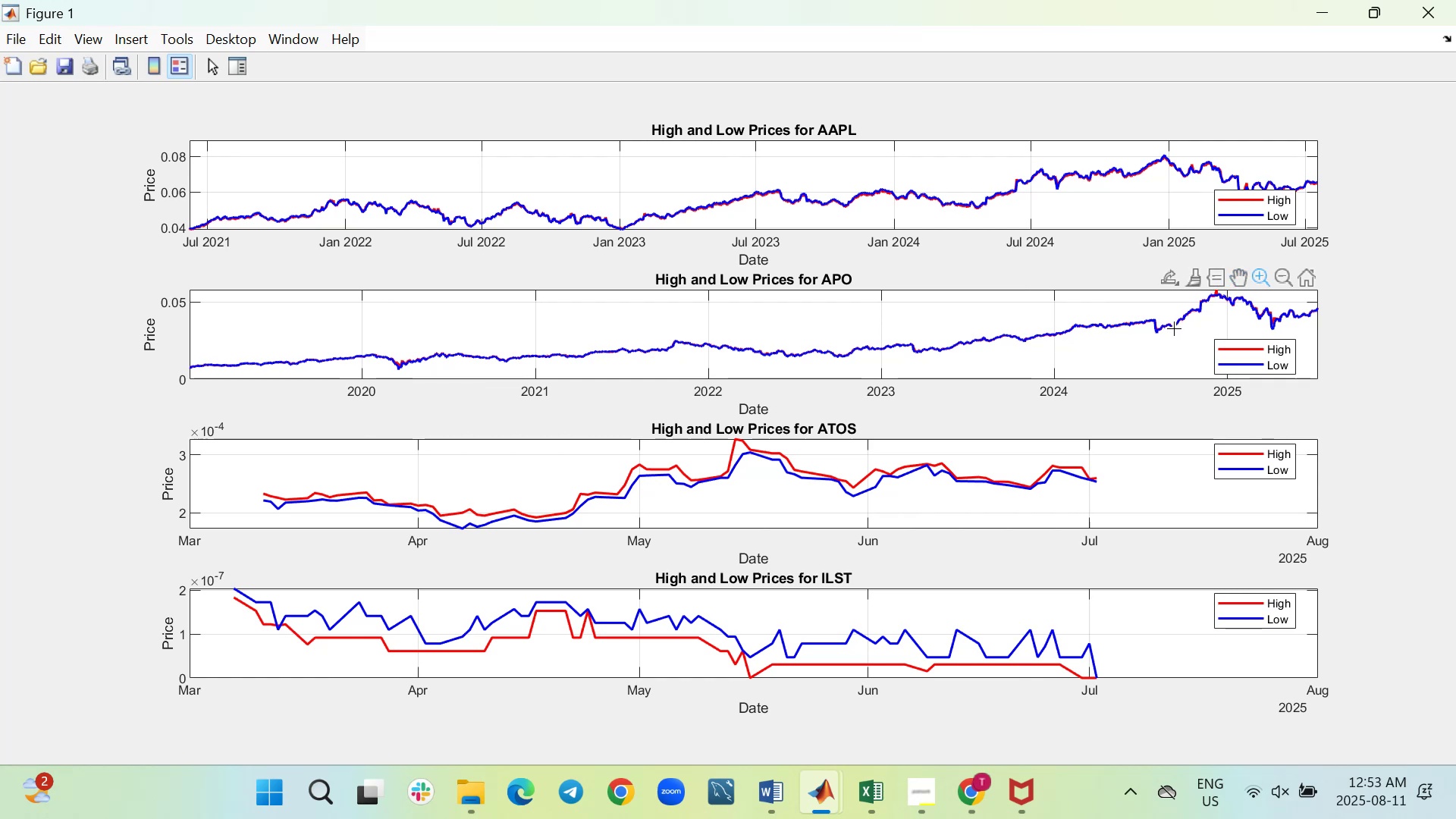 
scroll: coordinate [1172, 327], scroll_direction: up, amount: 6.0
 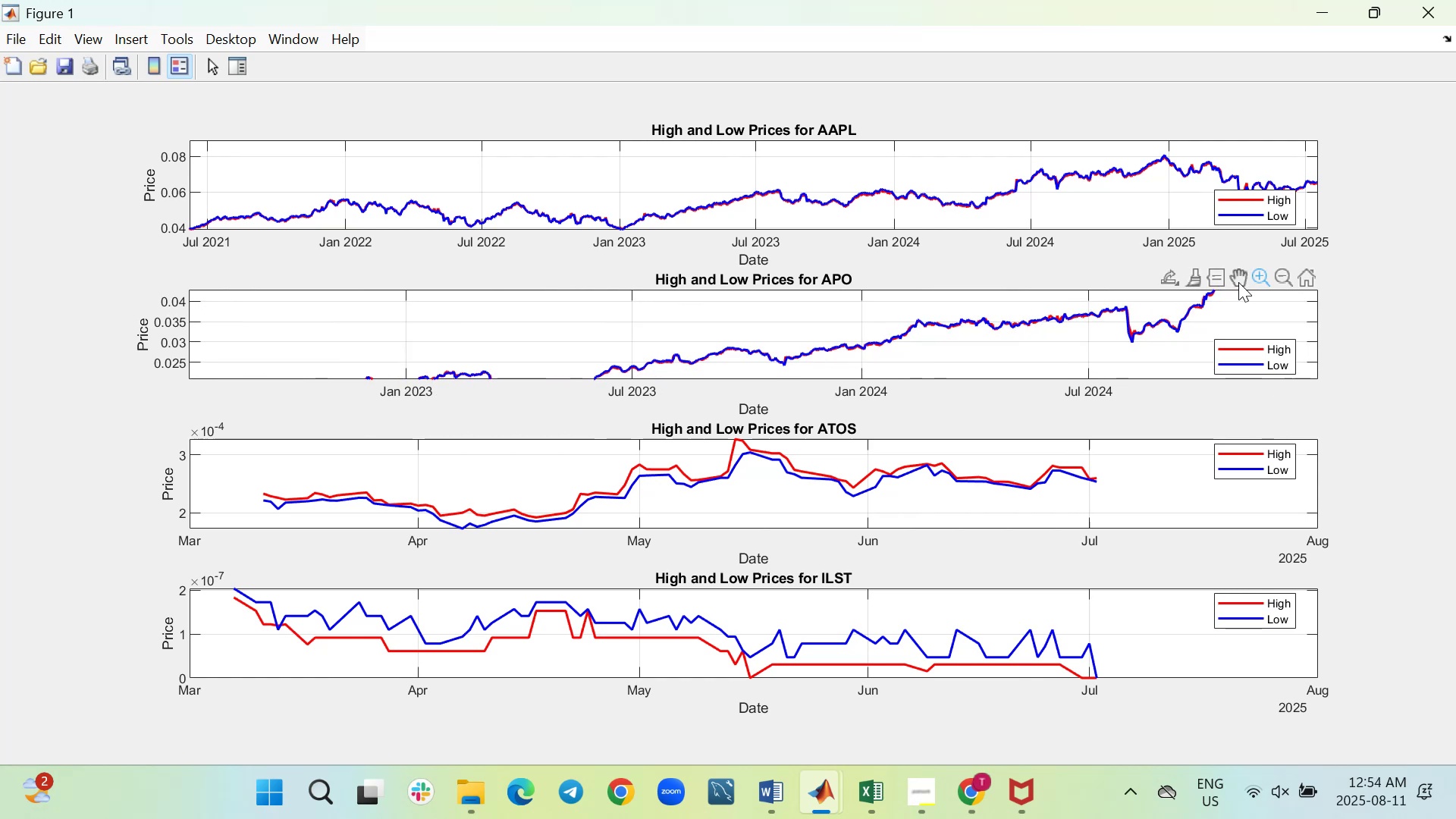 
left_click([1238, 282])
 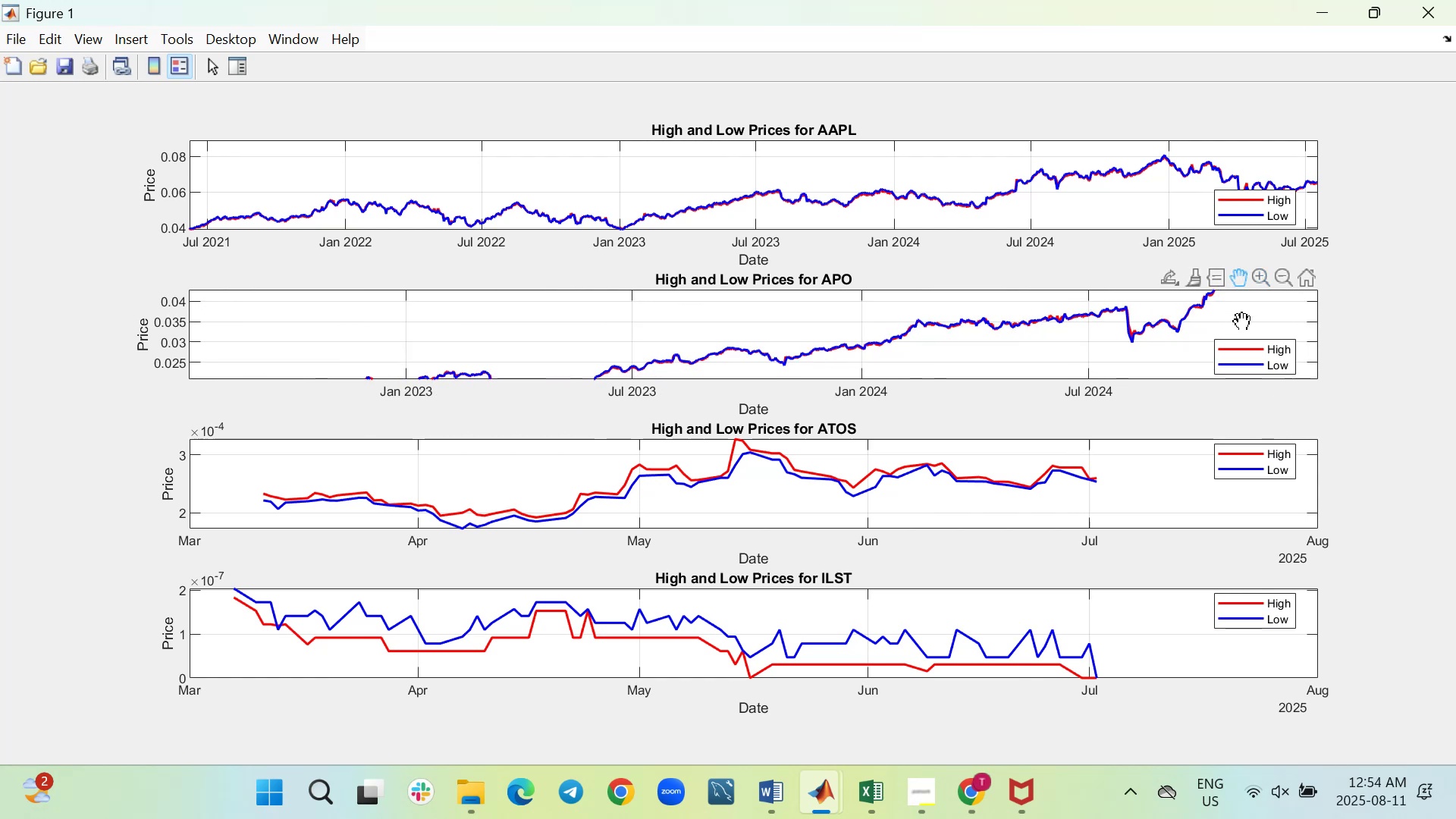 
left_click_drag(start_coordinate=[1244, 315], to_coordinate=[1069, 362])
 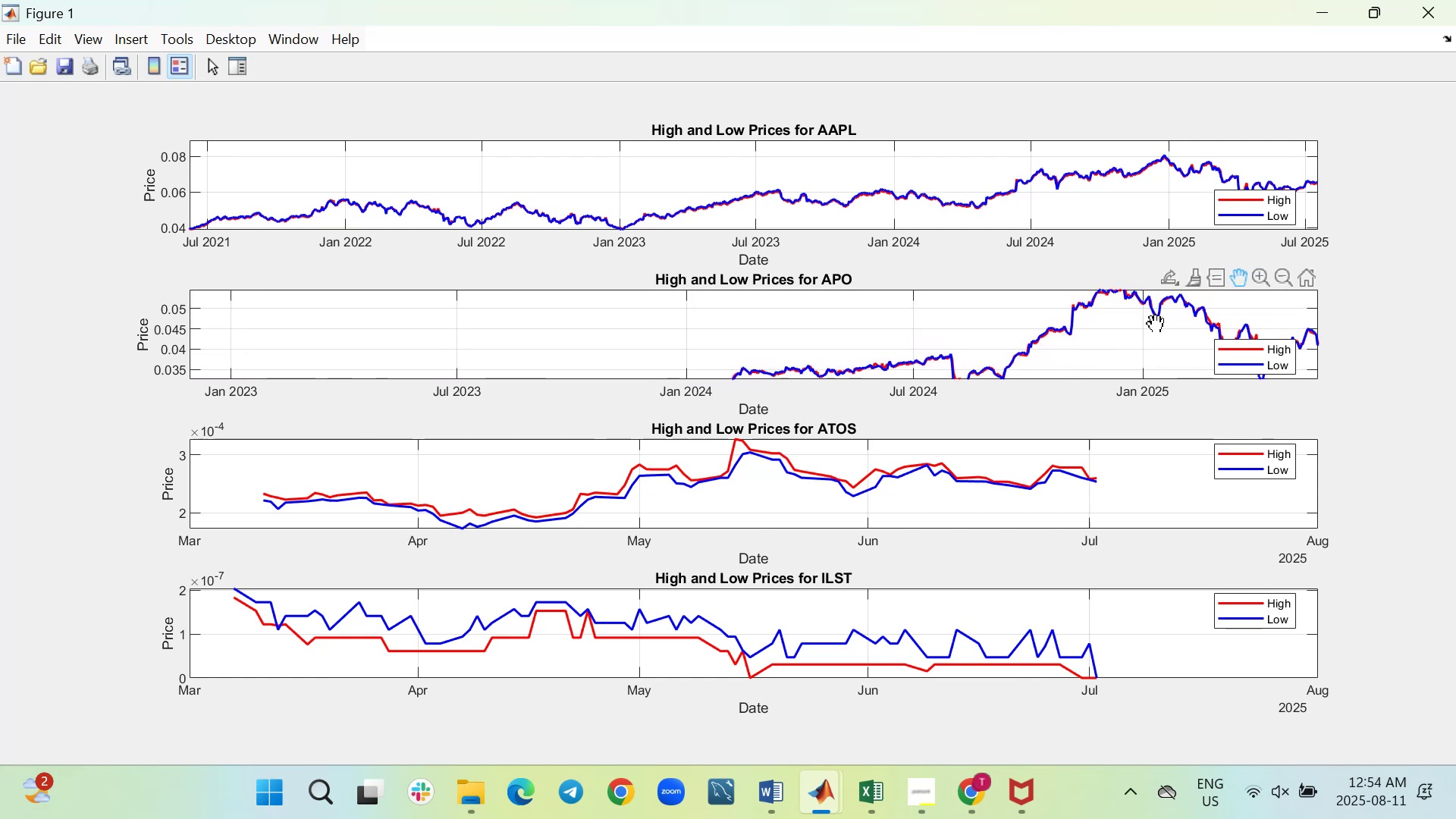 
left_click_drag(start_coordinate=[1155, 322], to_coordinate=[942, 337])
 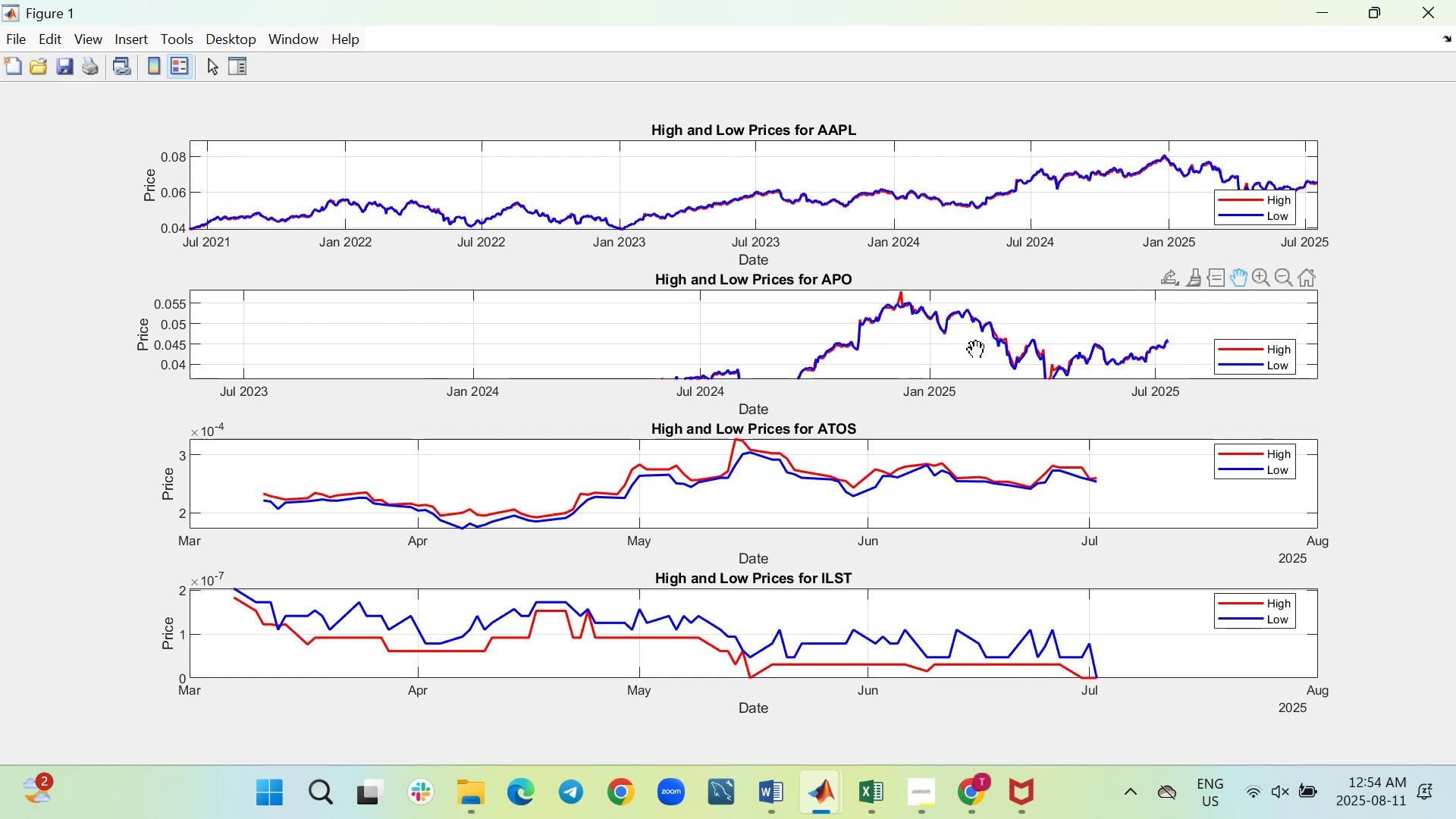 
left_click_drag(start_coordinate=[976, 349], to_coordinate=[933, 335])
 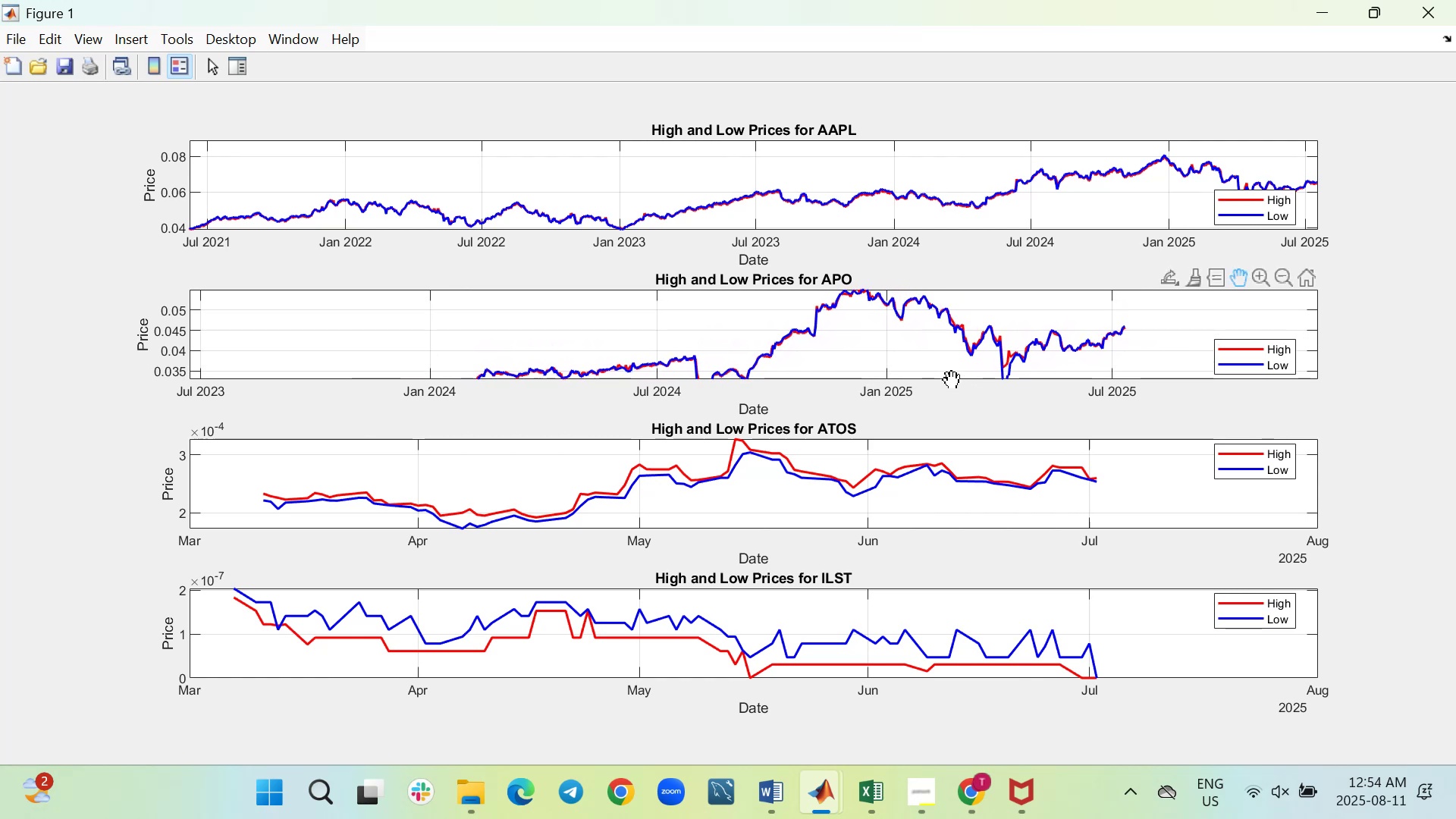 
left_click_drag(start_coordinate=[949, 381], to_coordinate=[941, 421])
 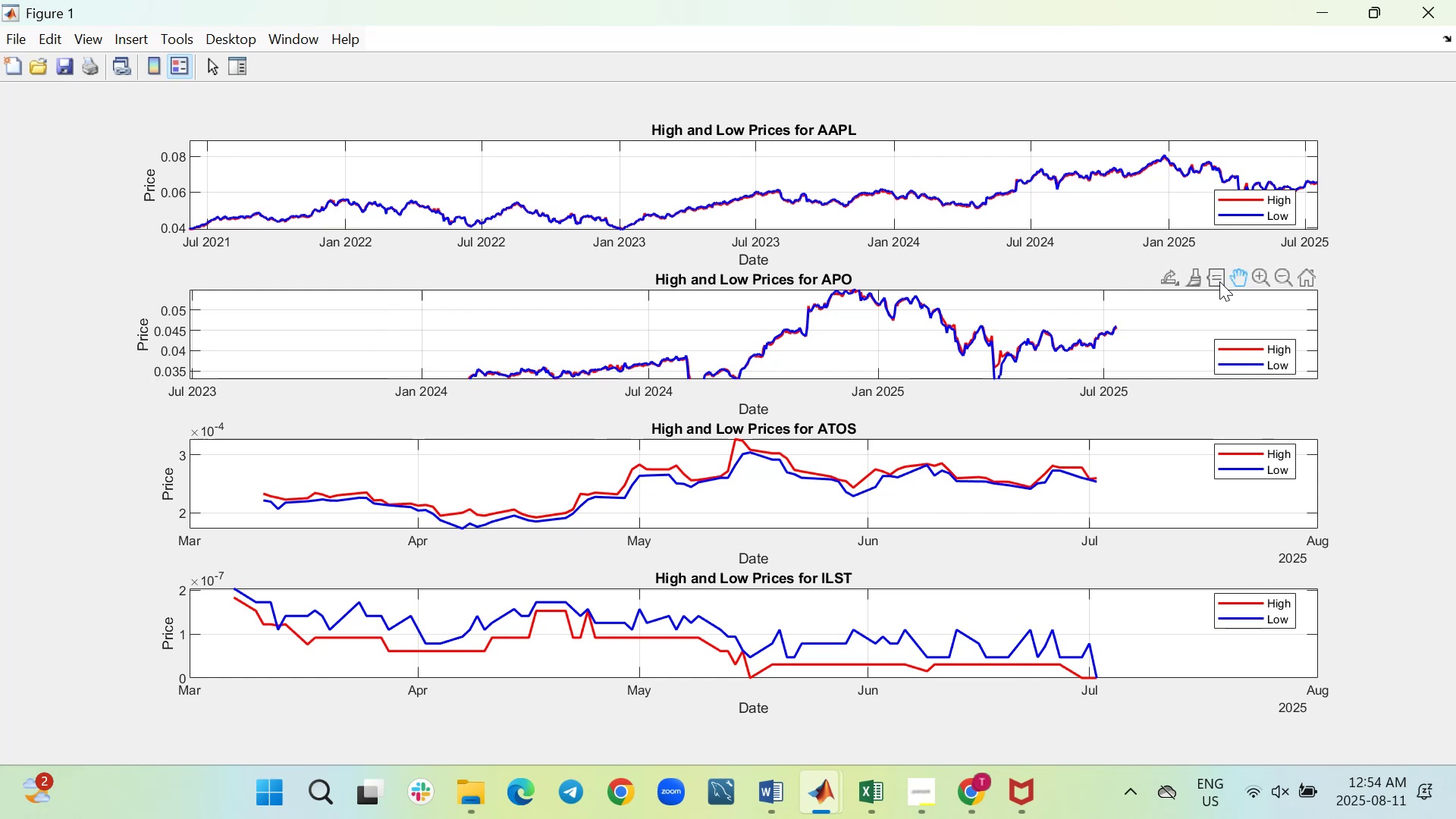 
wait(6.77)
 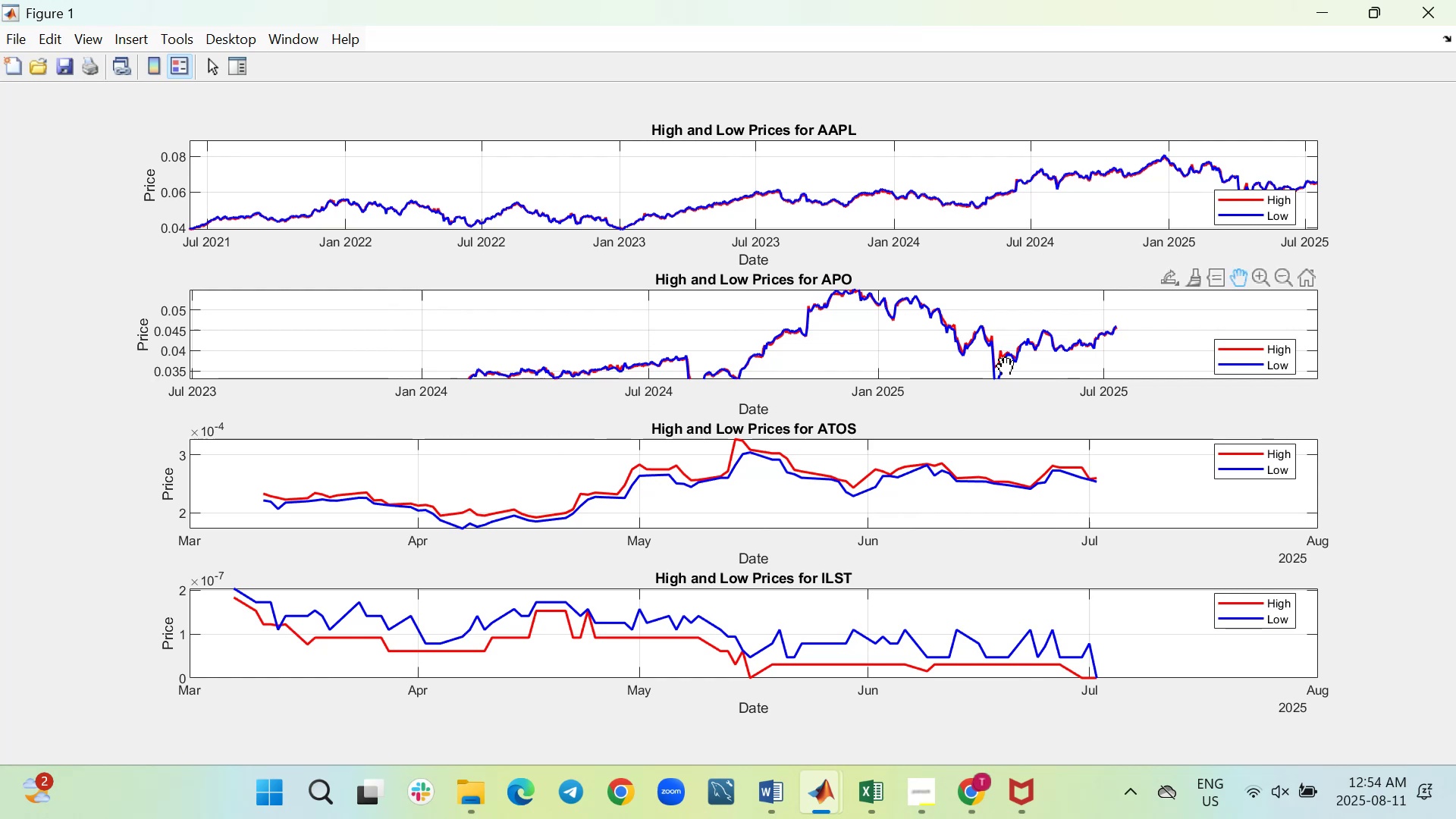 
left_click([1219, 281])
 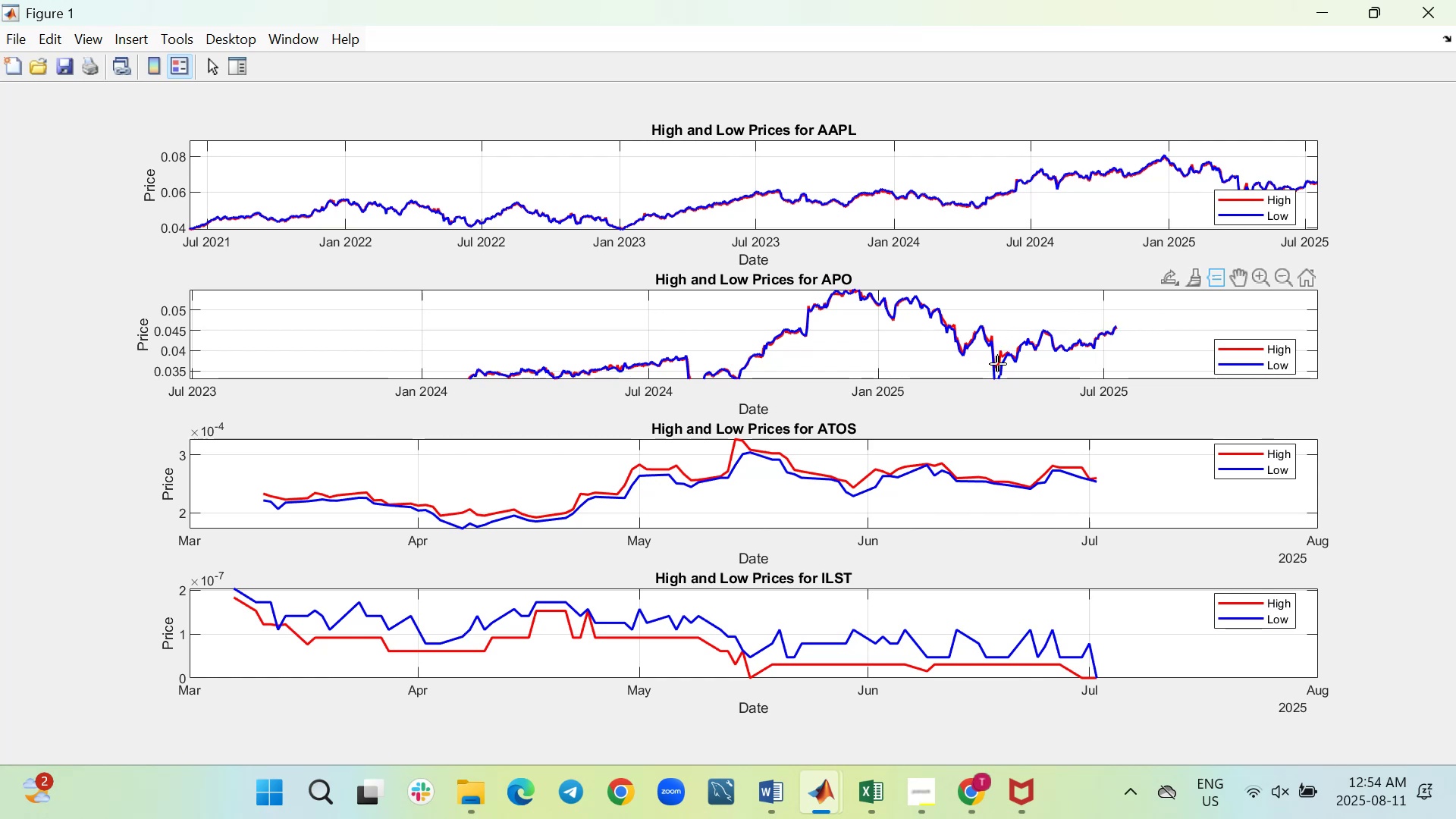 
wait(14.67)
 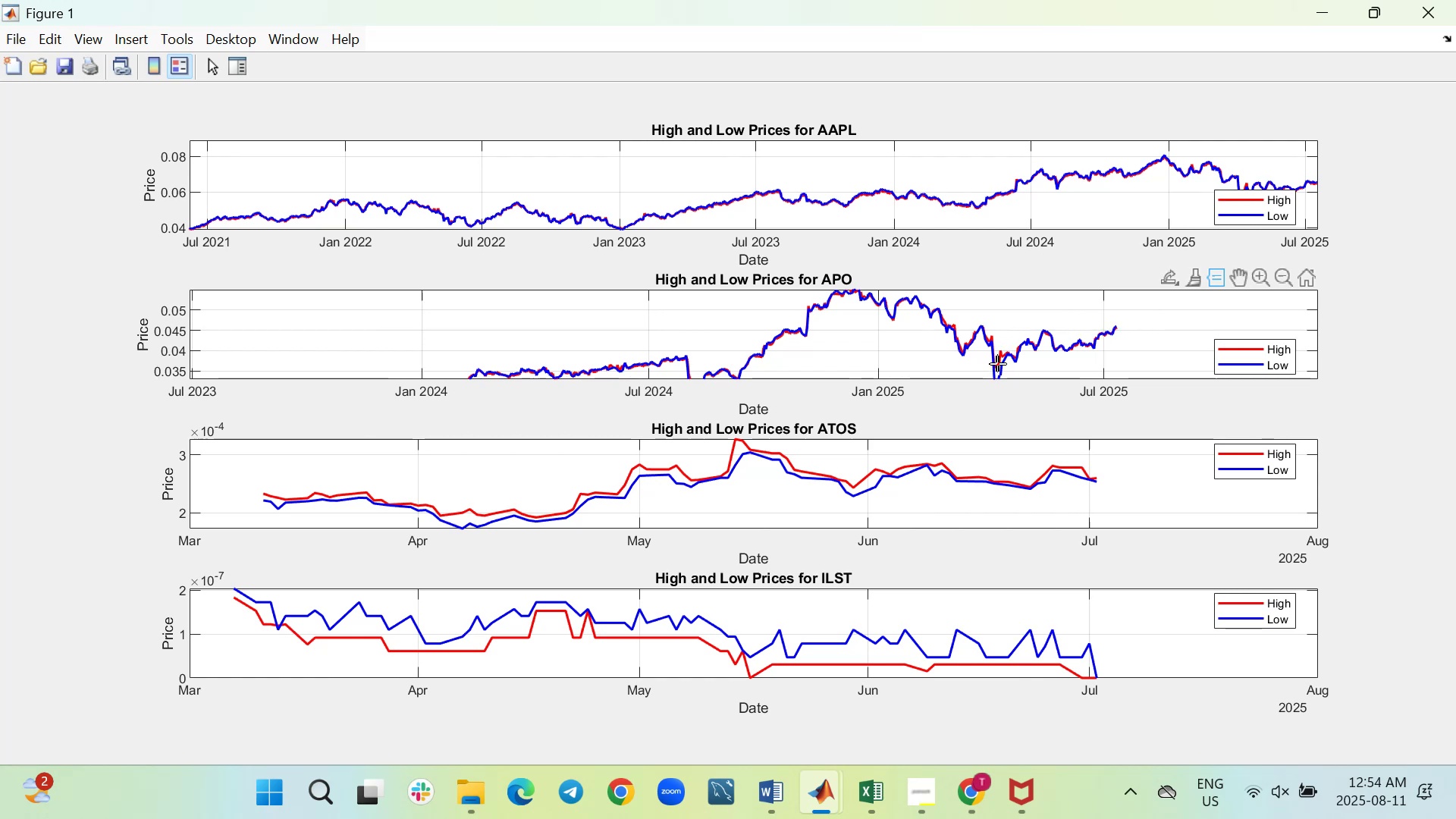 
mouse_move([1181, 290])
 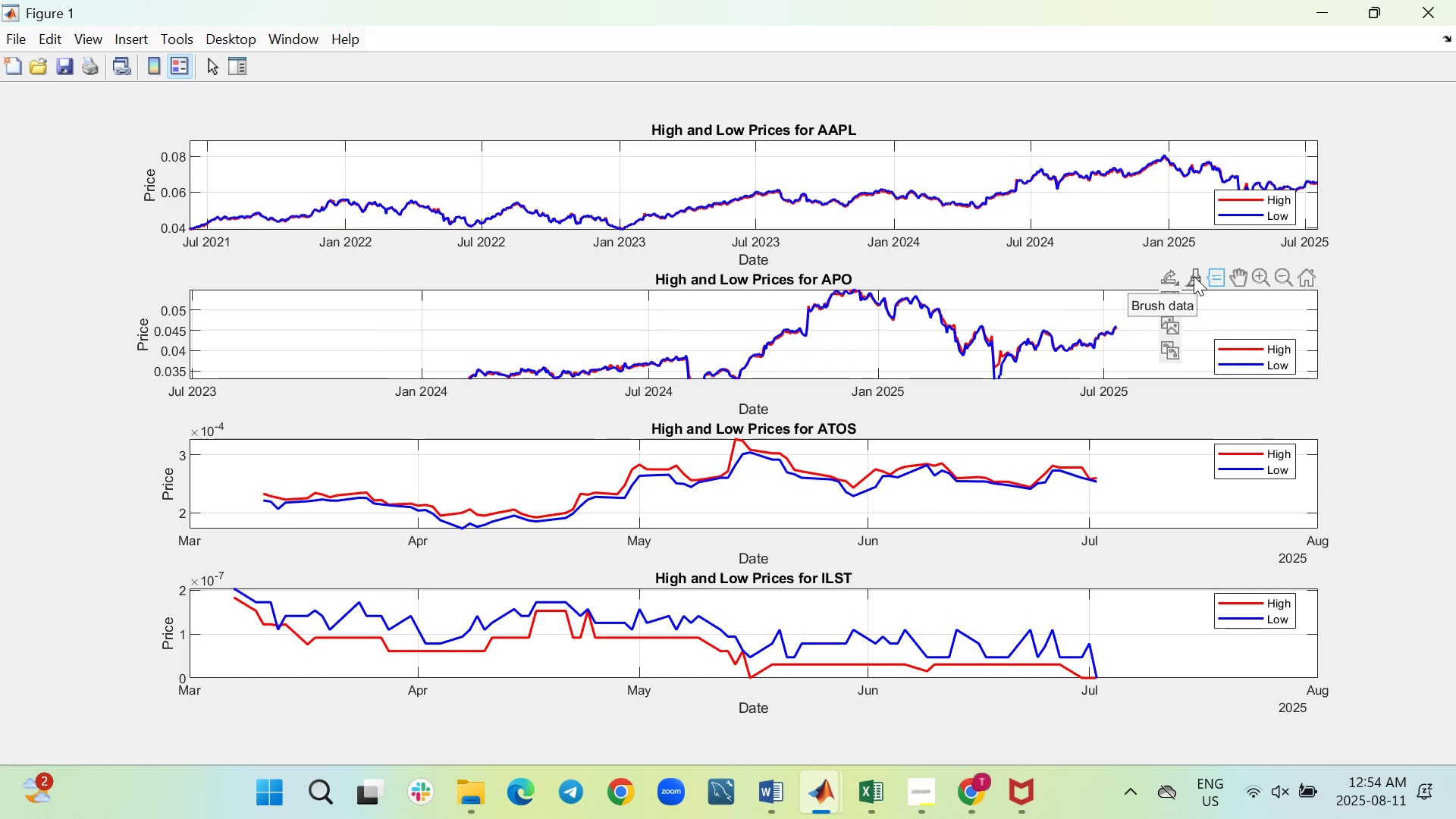 
left_click([1194, 276])
 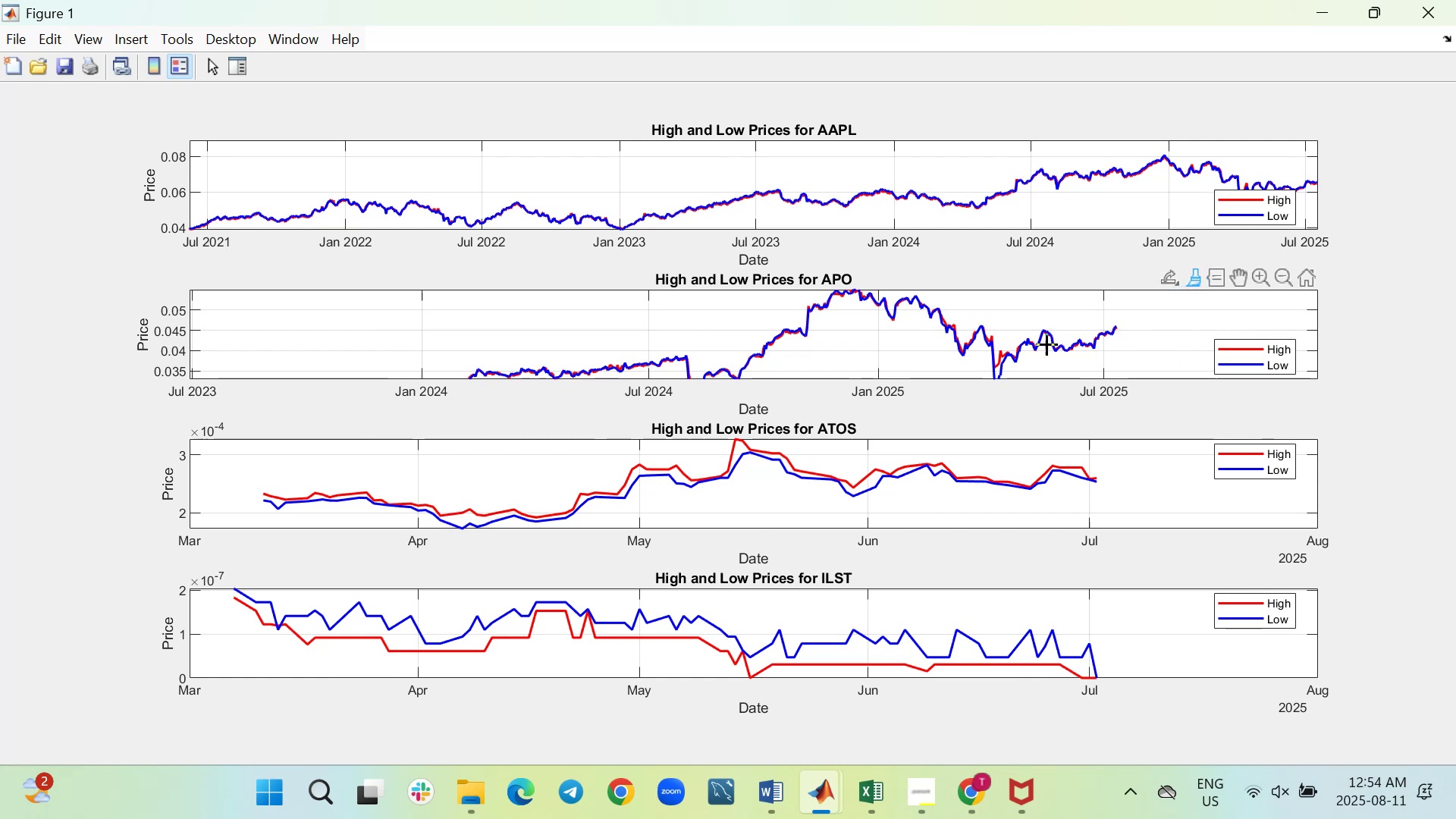 
left_click_drag(start_coordinate=[1046, 344], to_coordinate=[1081, 341])
 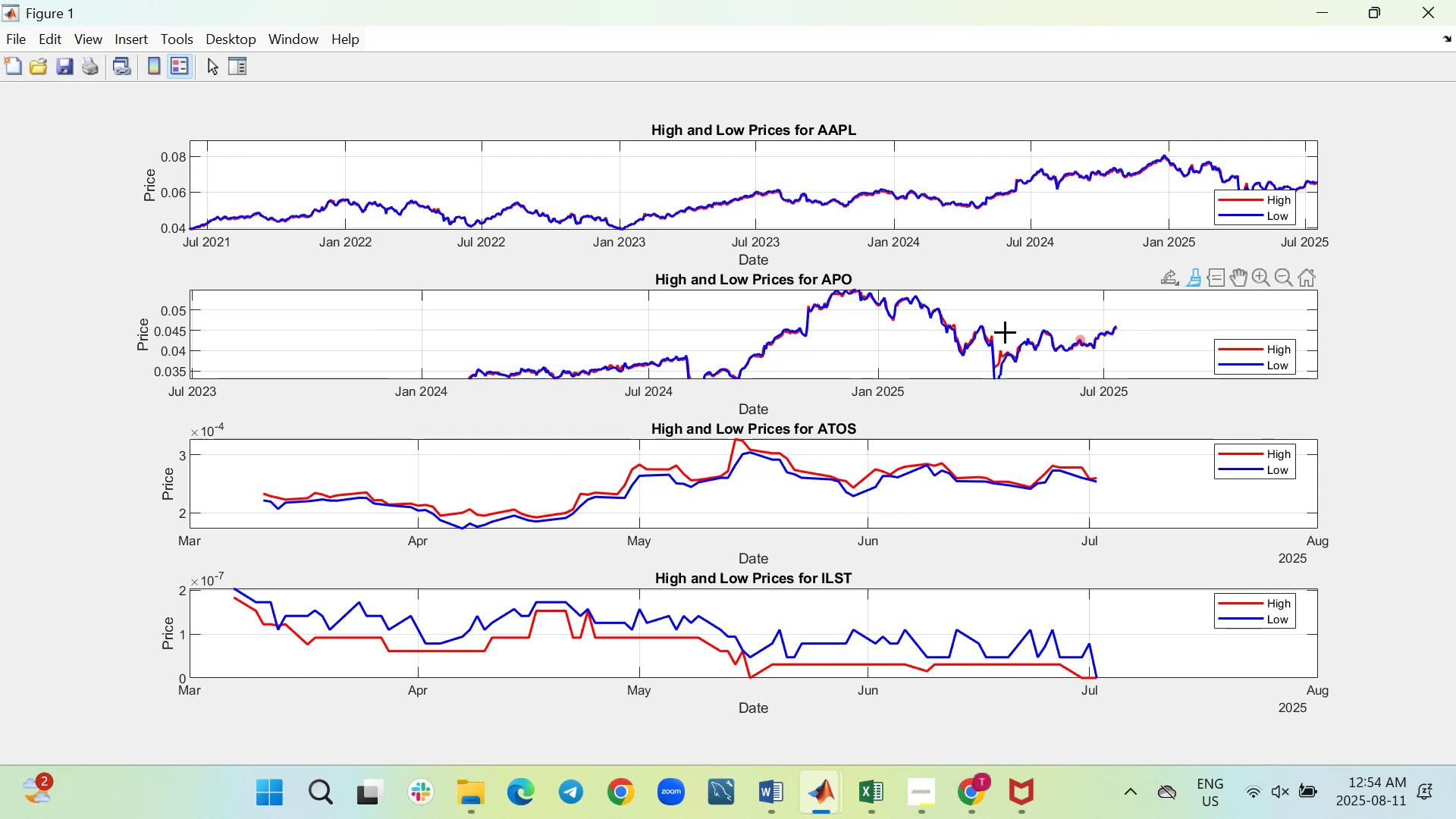 
wait(5.64)
 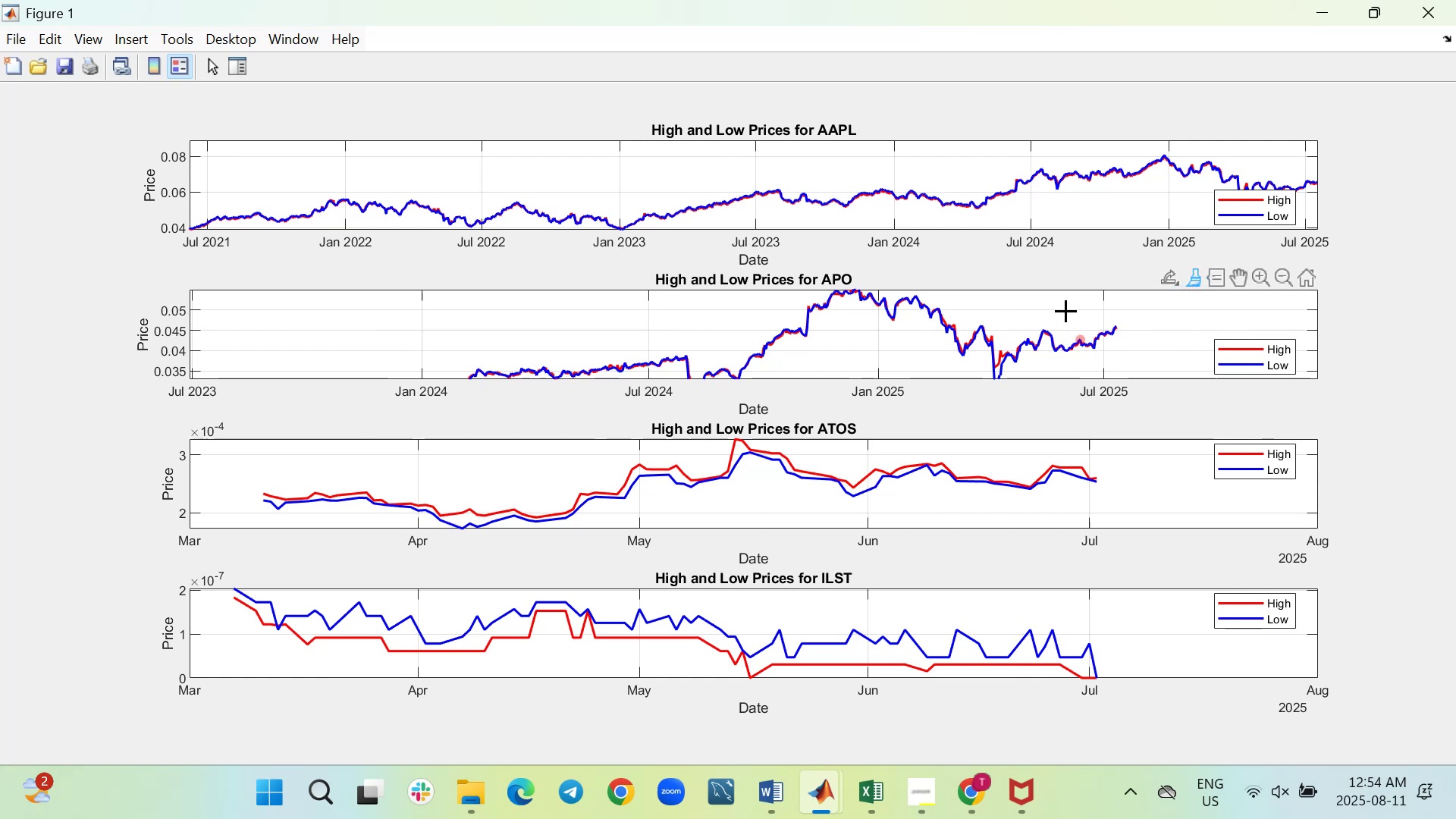 
left_click([1239, 275])
 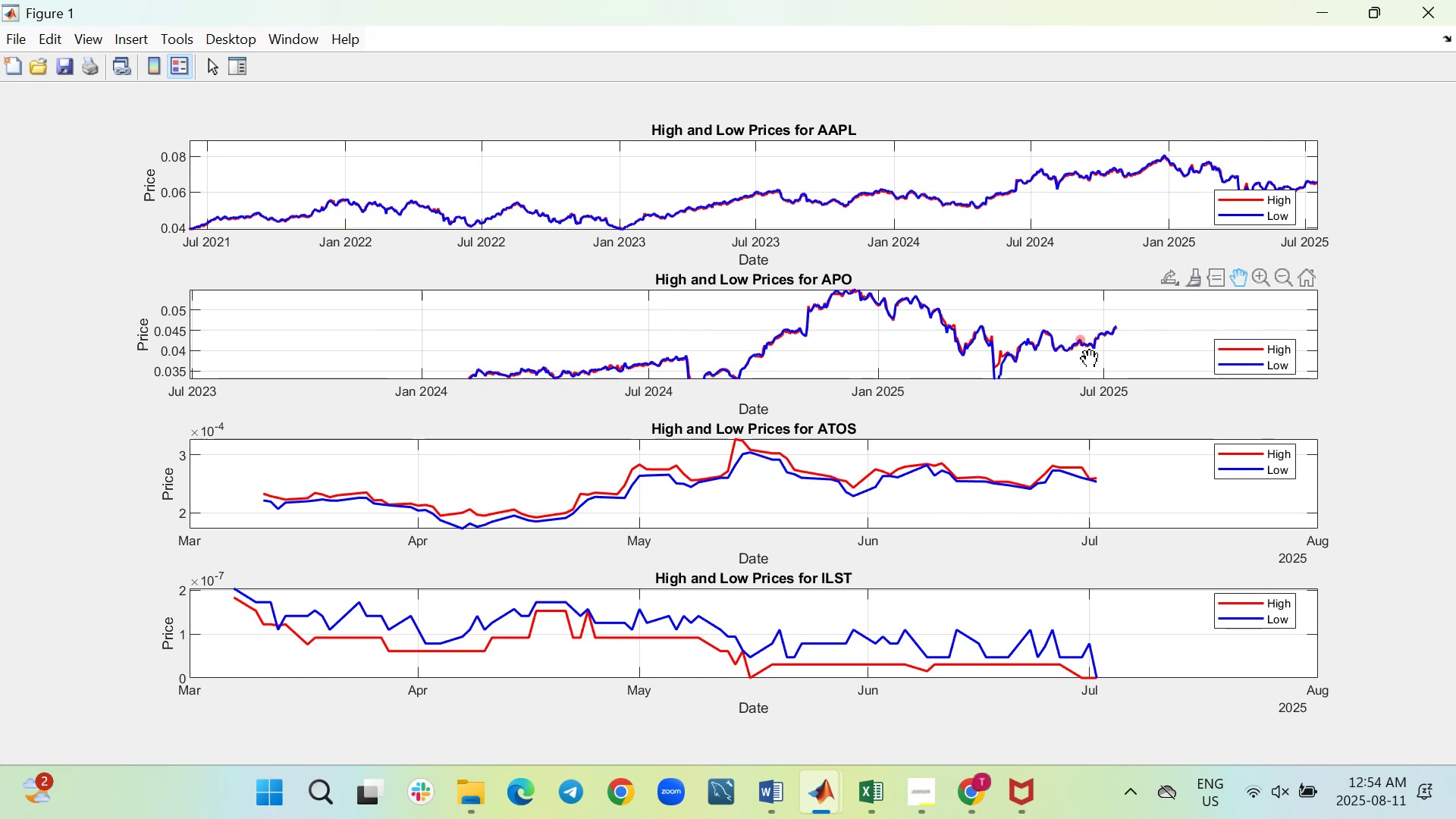 
left_click_drag(start_coordinate=[1087, 358], to_coordinate=[1089, 384])
 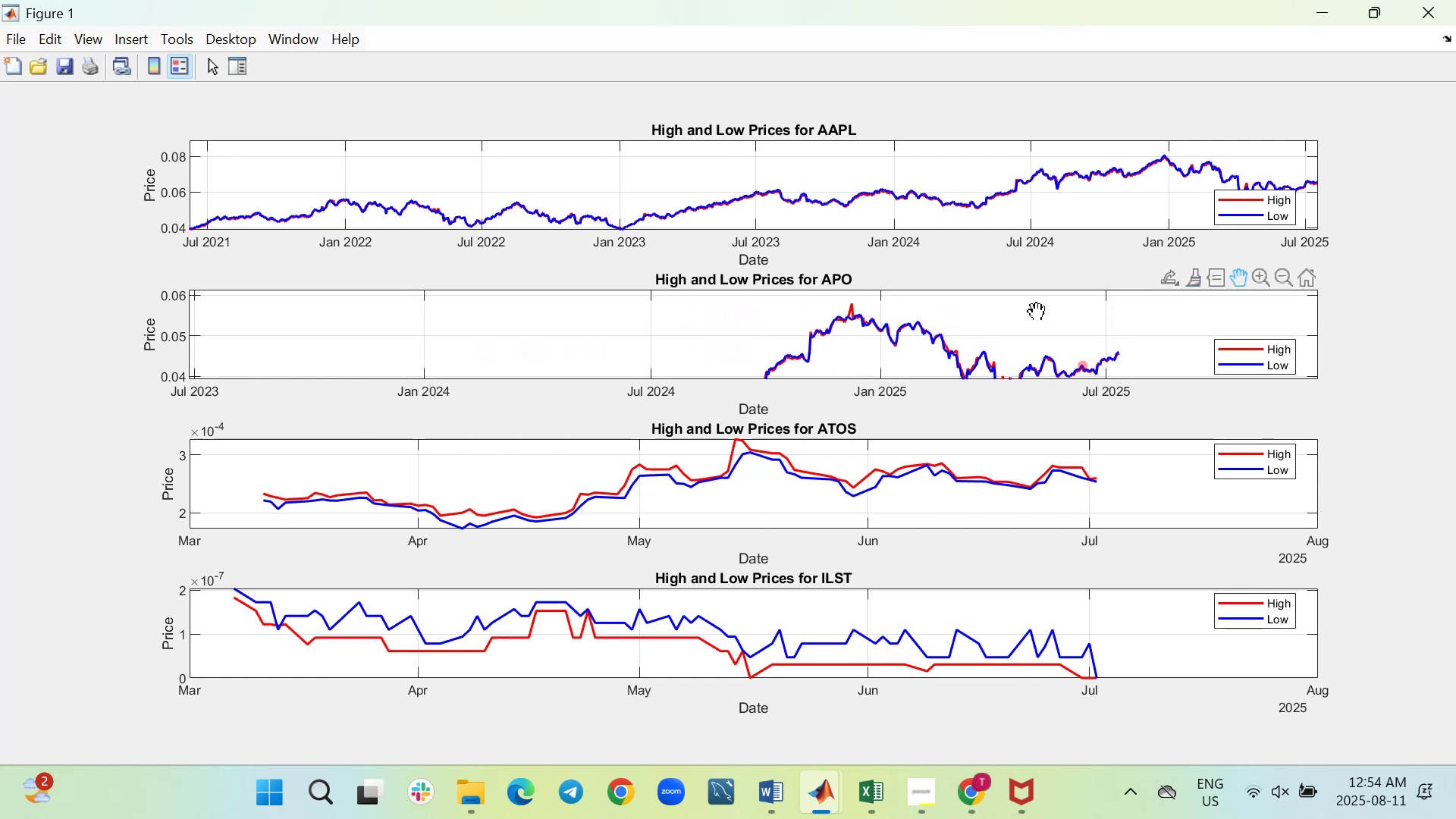 
left_click_drag(start_coordinate=[1034, 315], to_coordinate=[1043, 327])
 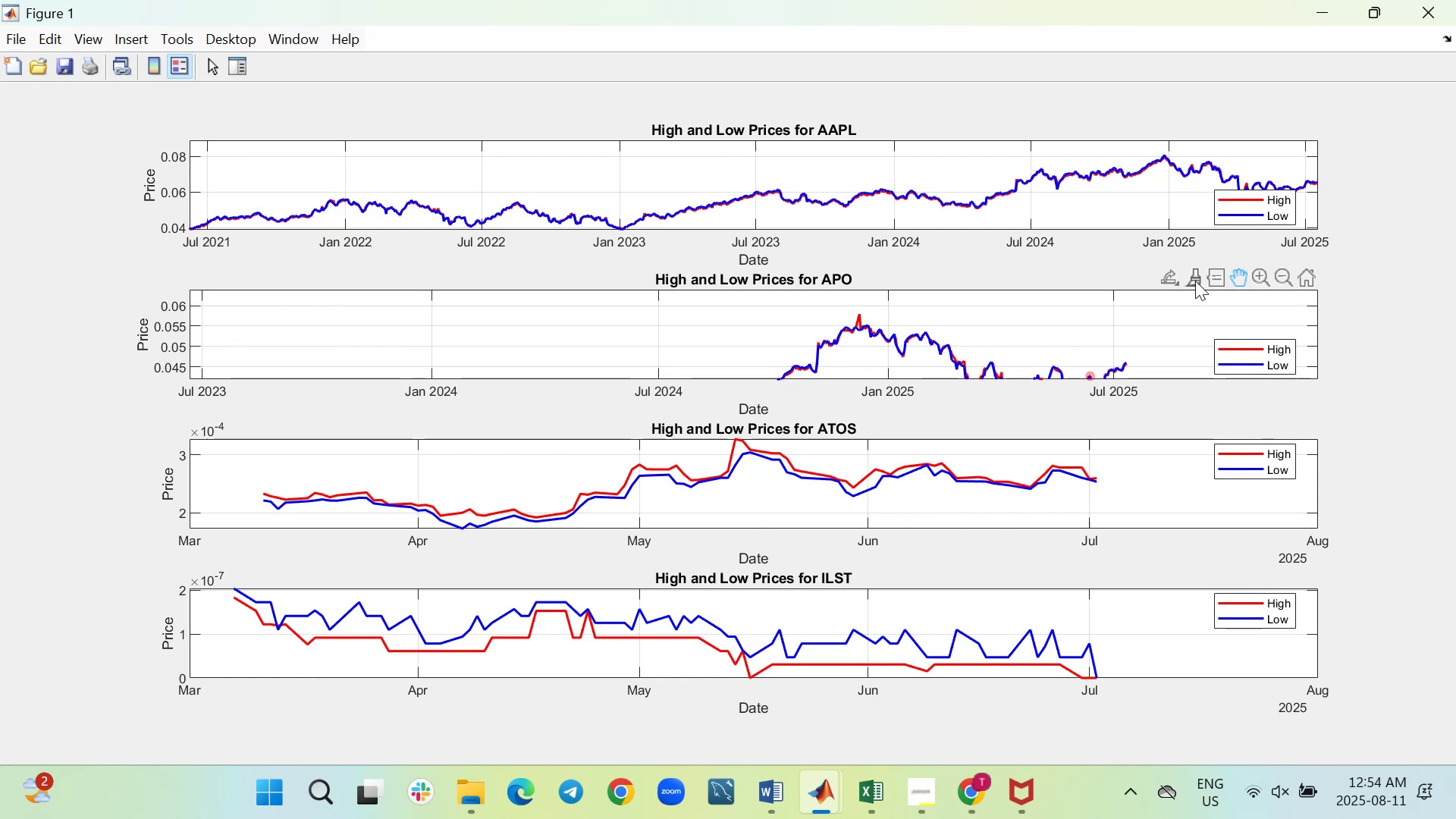 
left_click([1195, 281])
 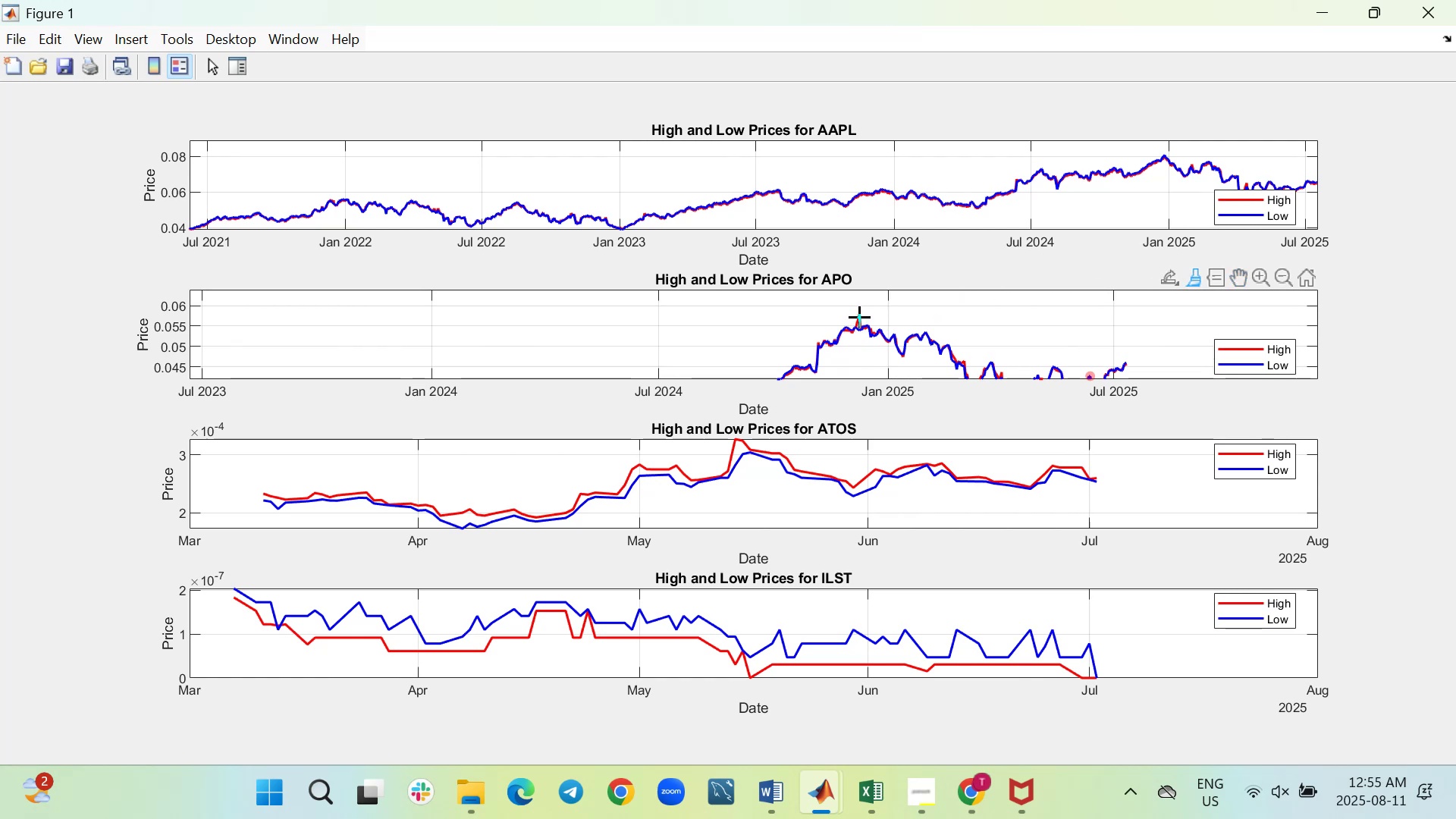 
left_click([859, 316])
 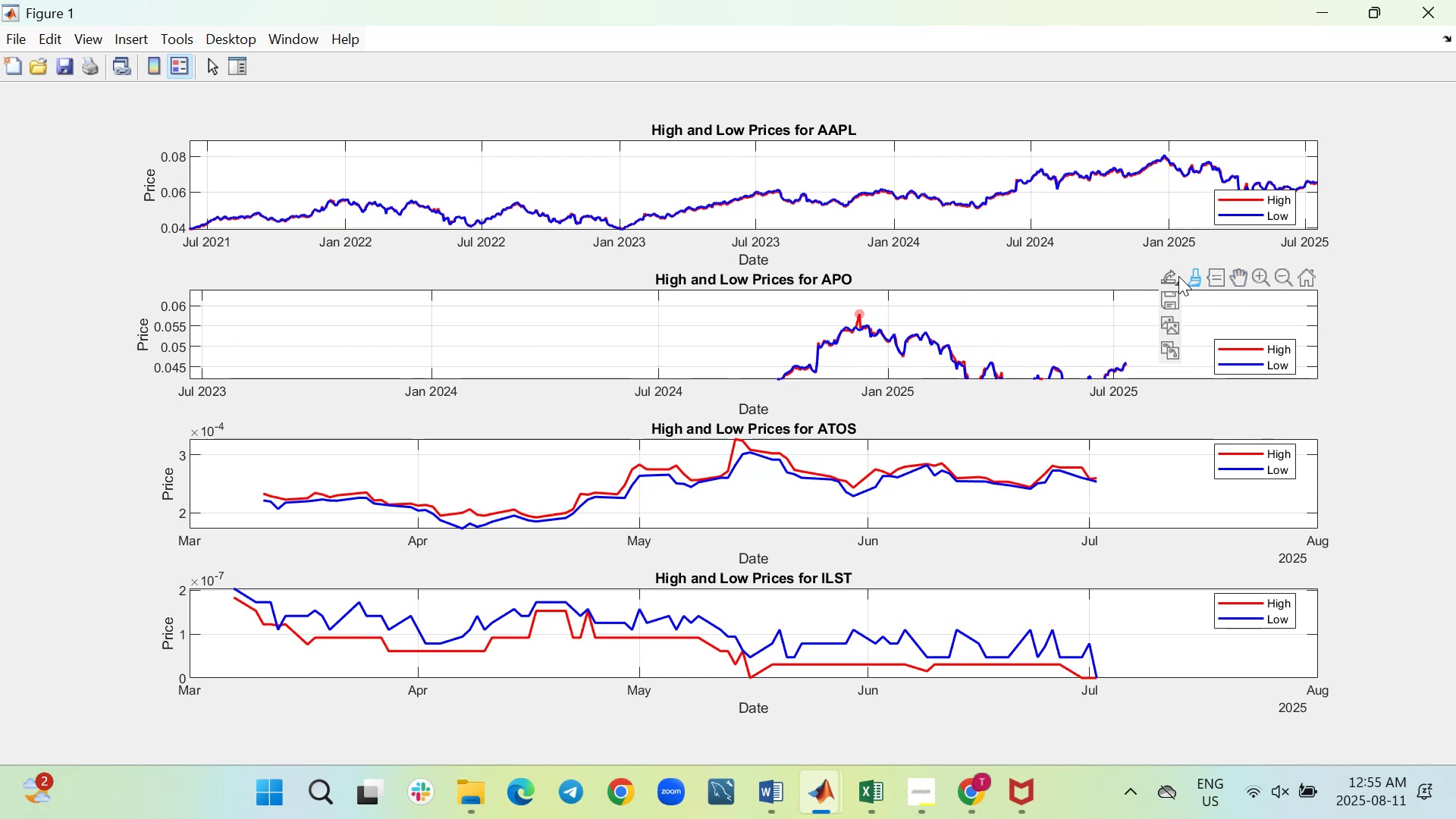 
wait(10.32)
 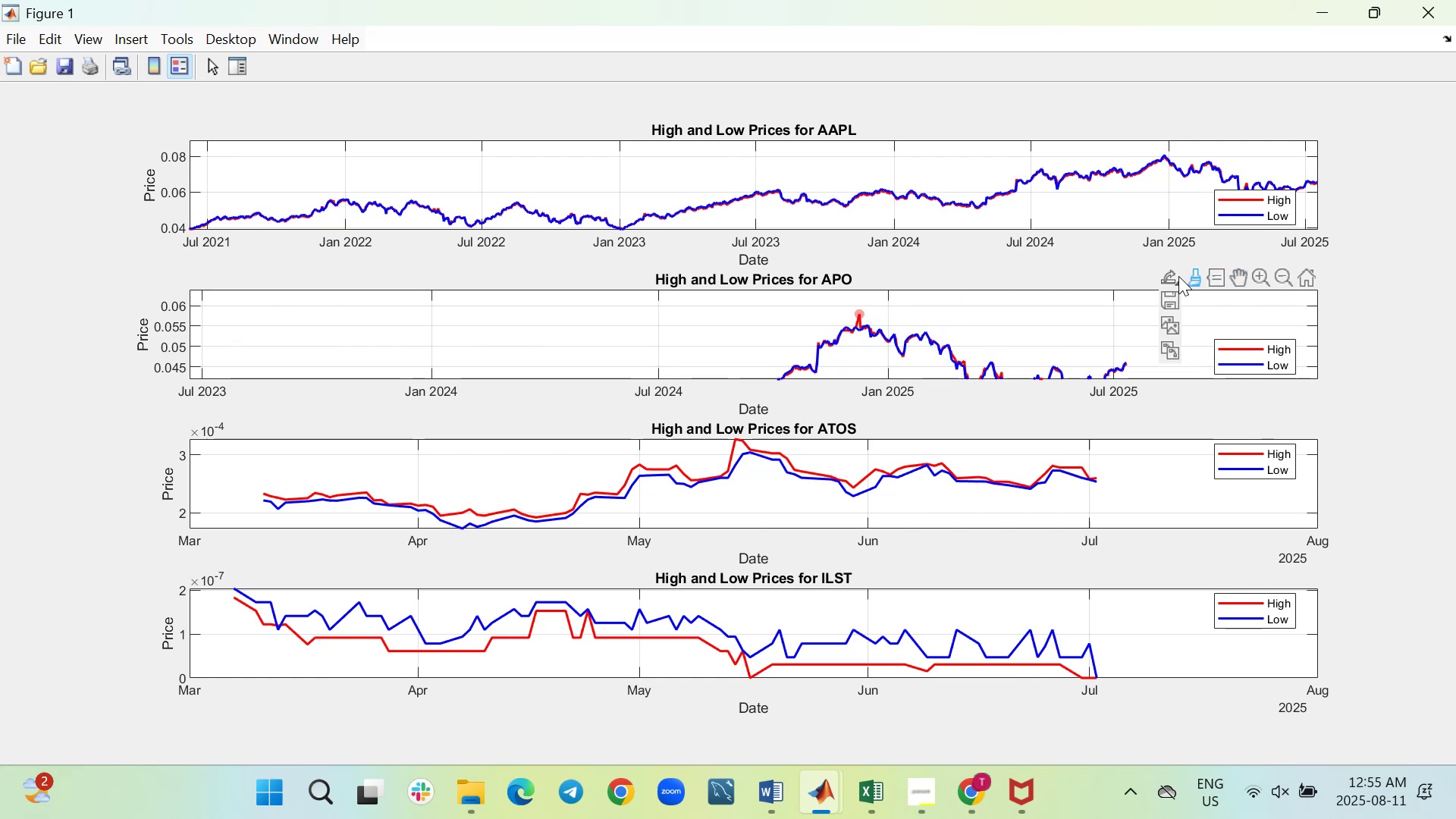 
left_click([1234, 128])
 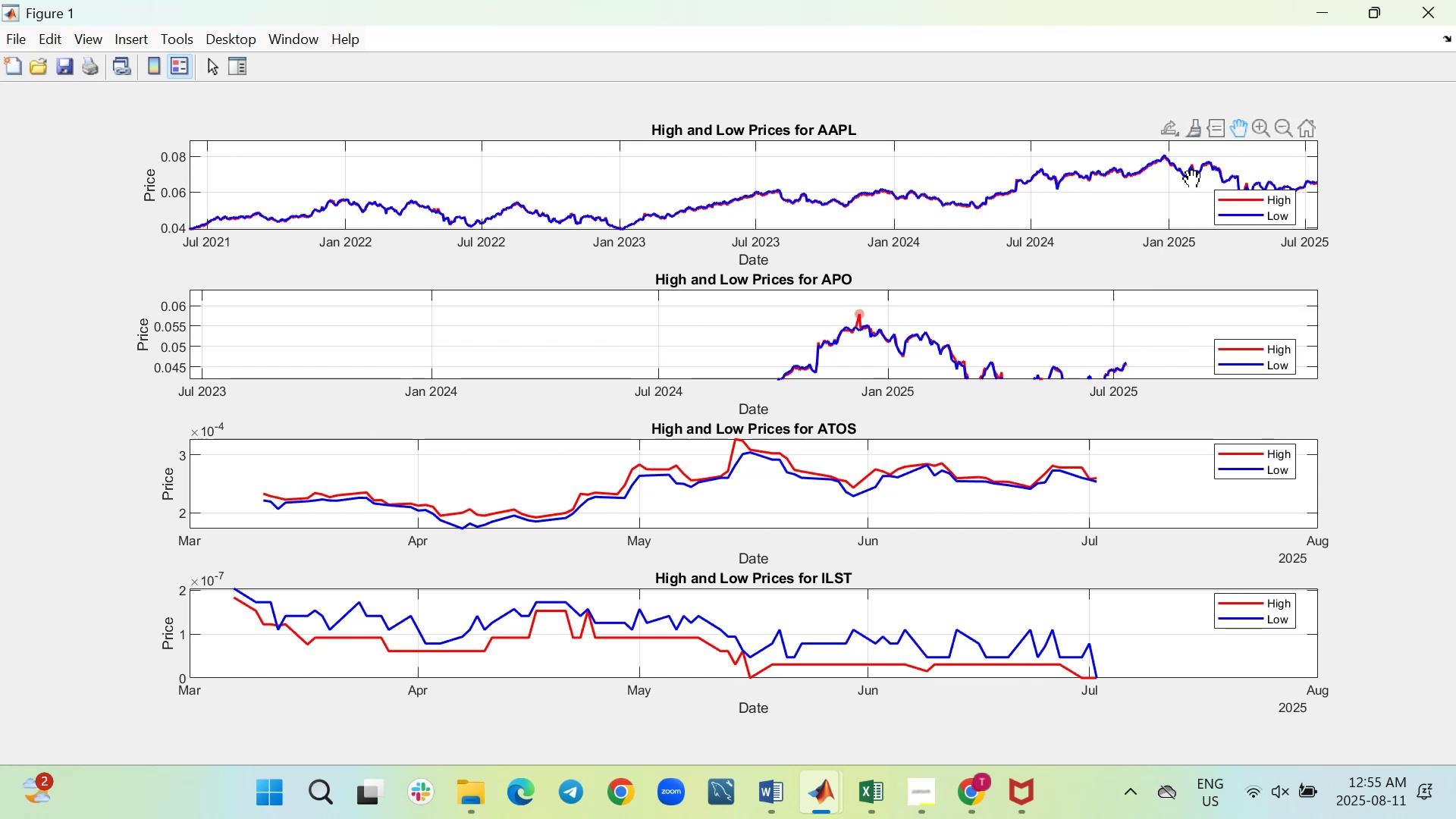 
left_click_drag(start_coordinate=[1183, 180], to_coordinate=[1073, 205])
 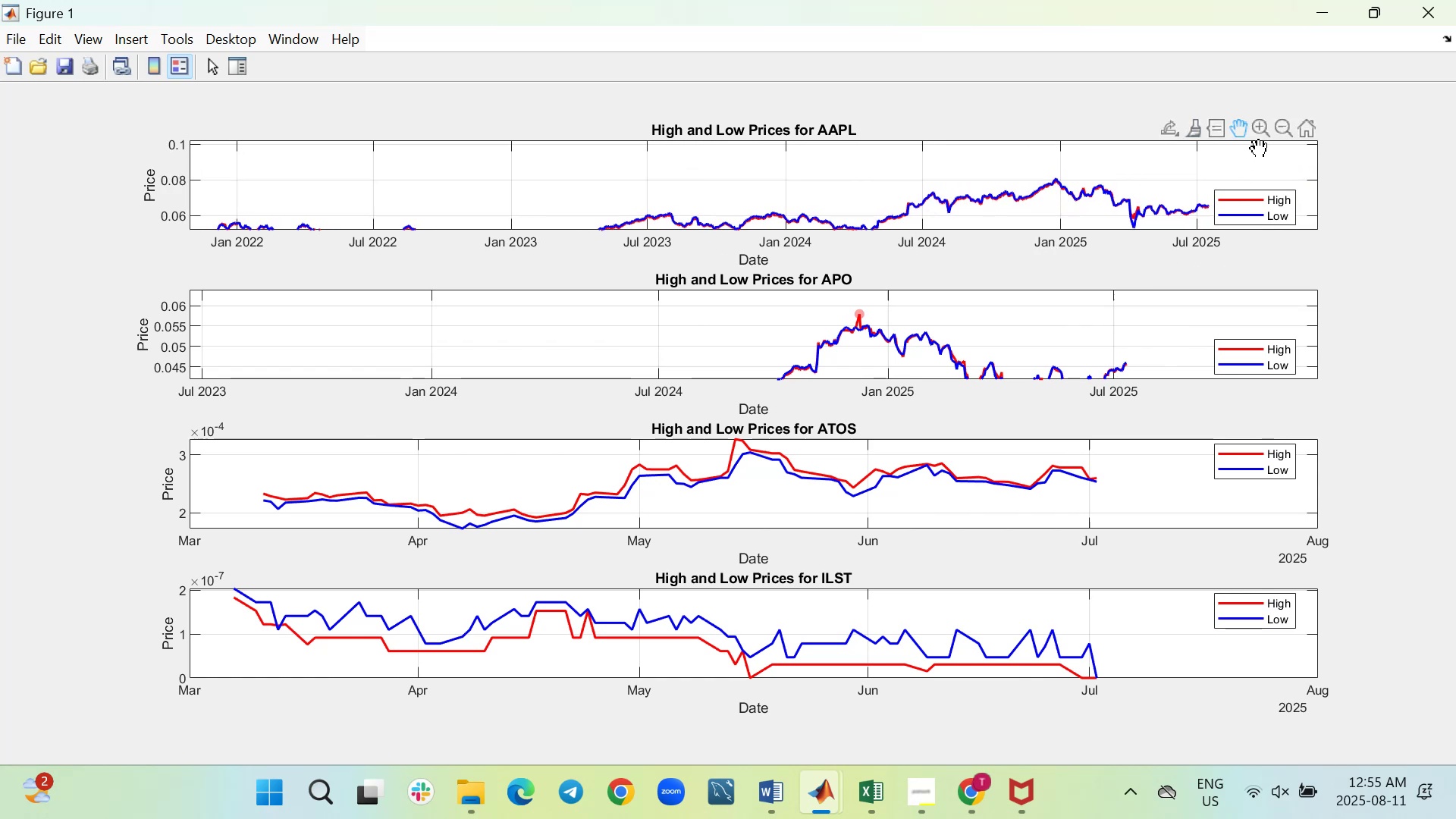 
left_click([1257, 132])
 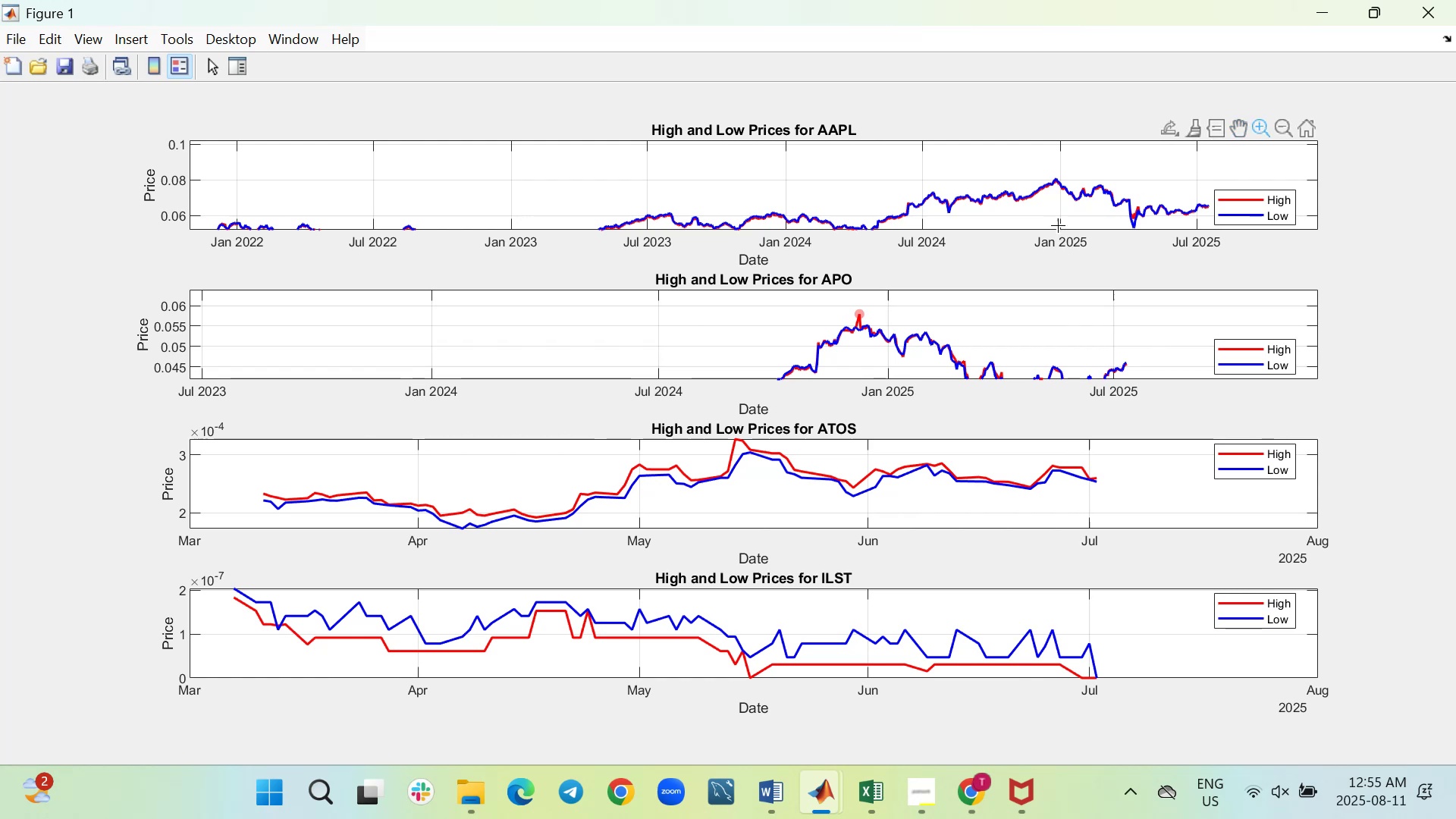 
scroll: coordinate [1058, 196], scroll_direction: up, amount: 26.0
 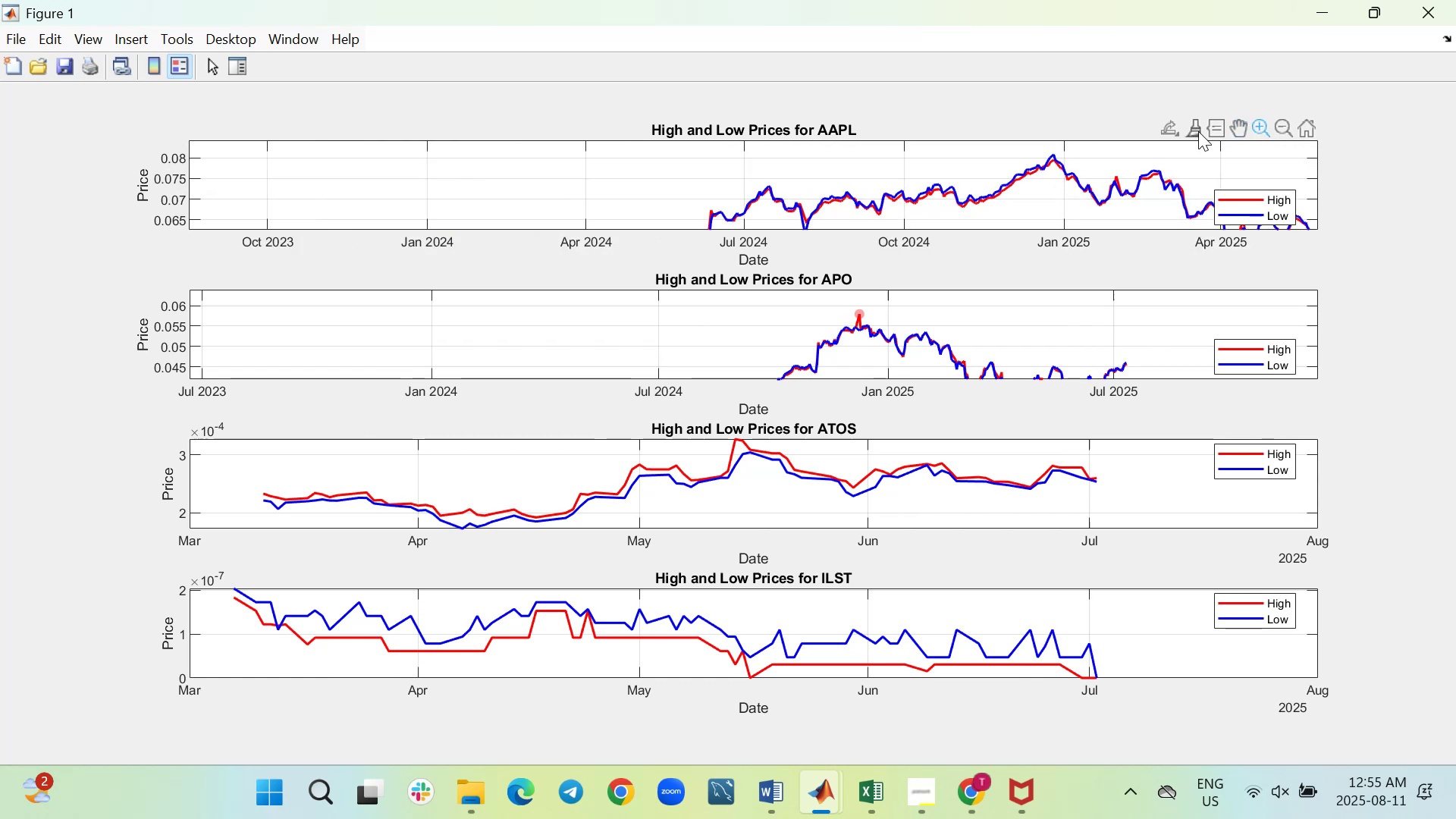 
left_click([1196, 131])
 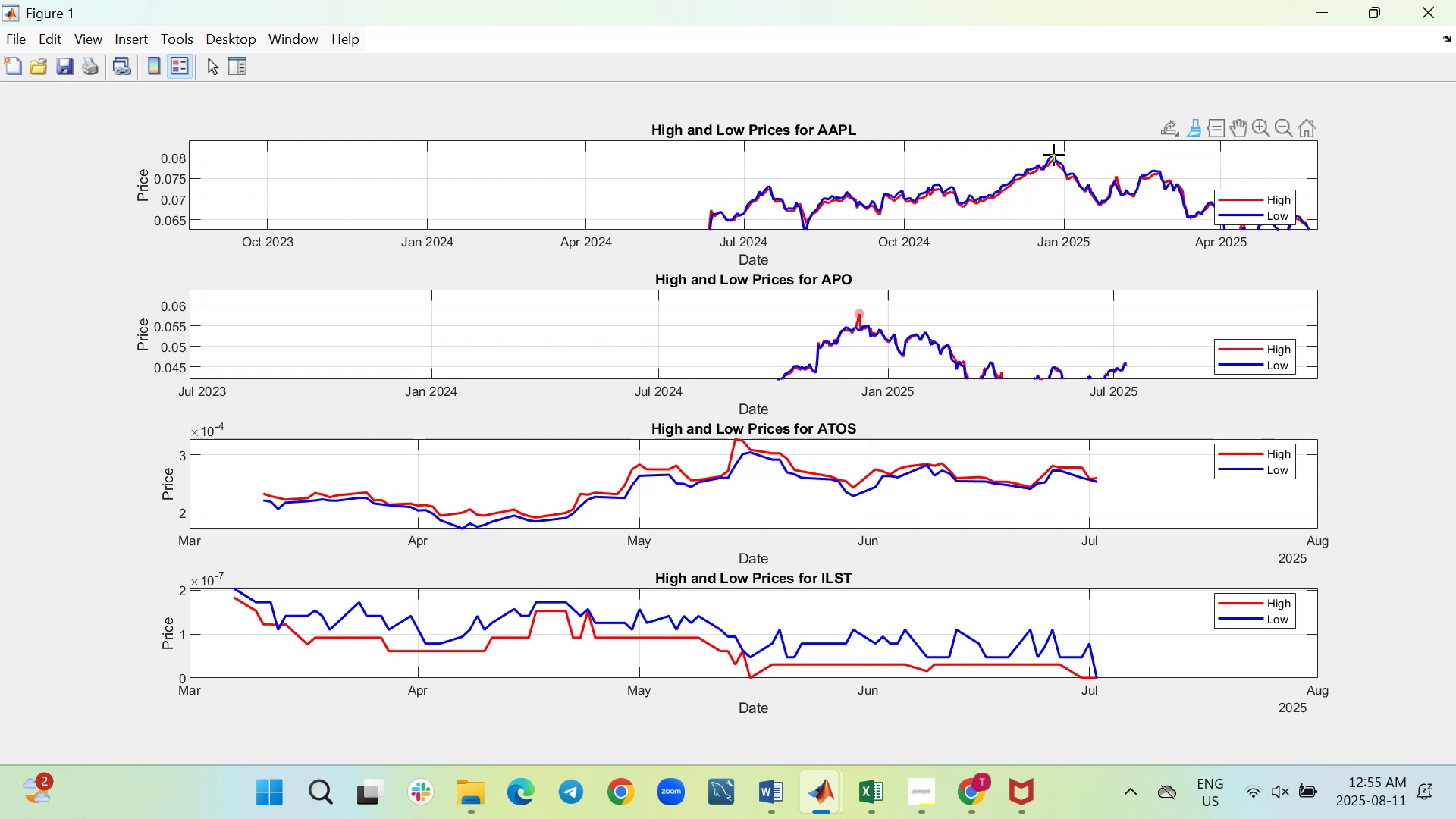 
wait(5.6)
 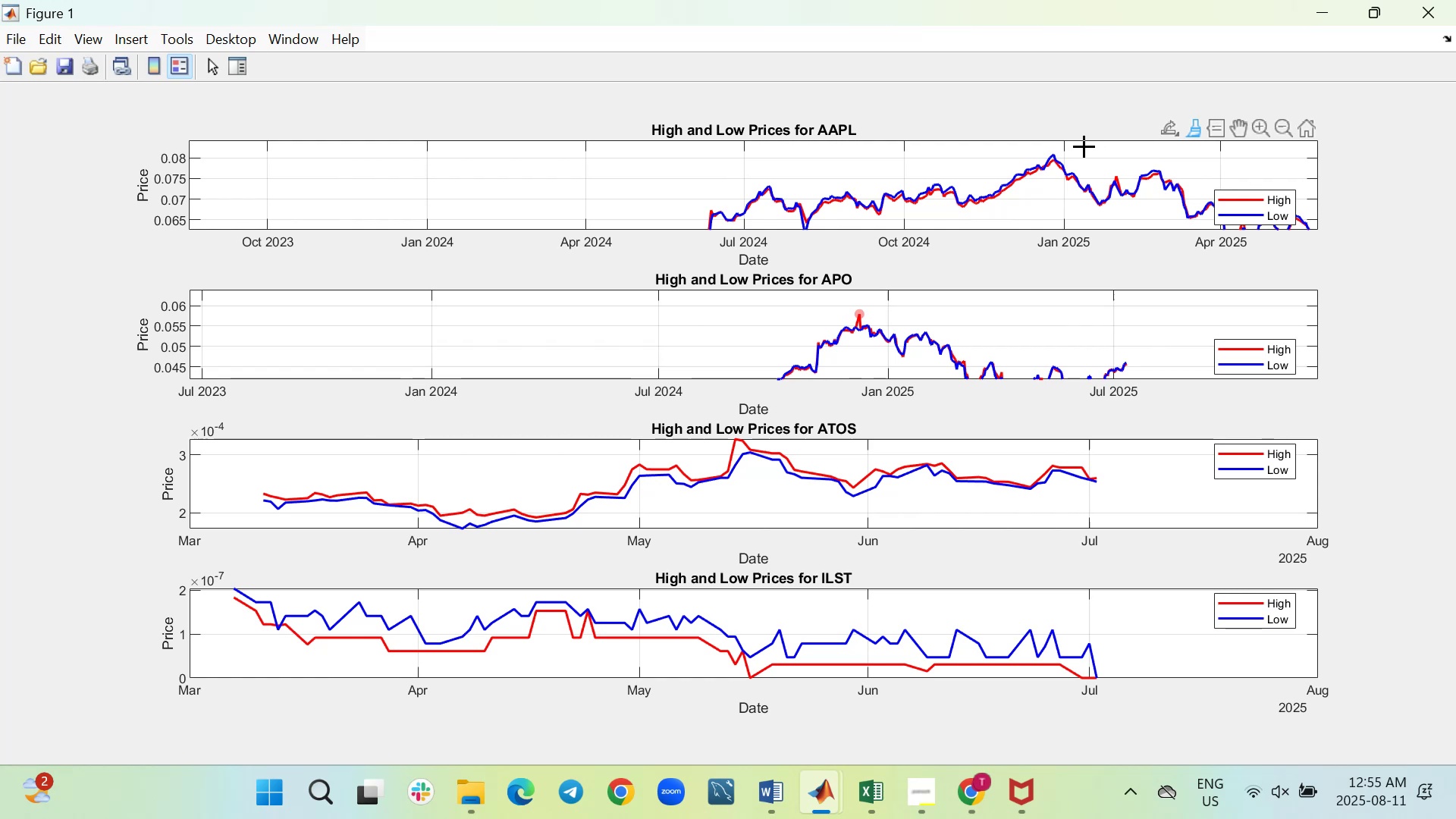 
left_click([1053, 154])
 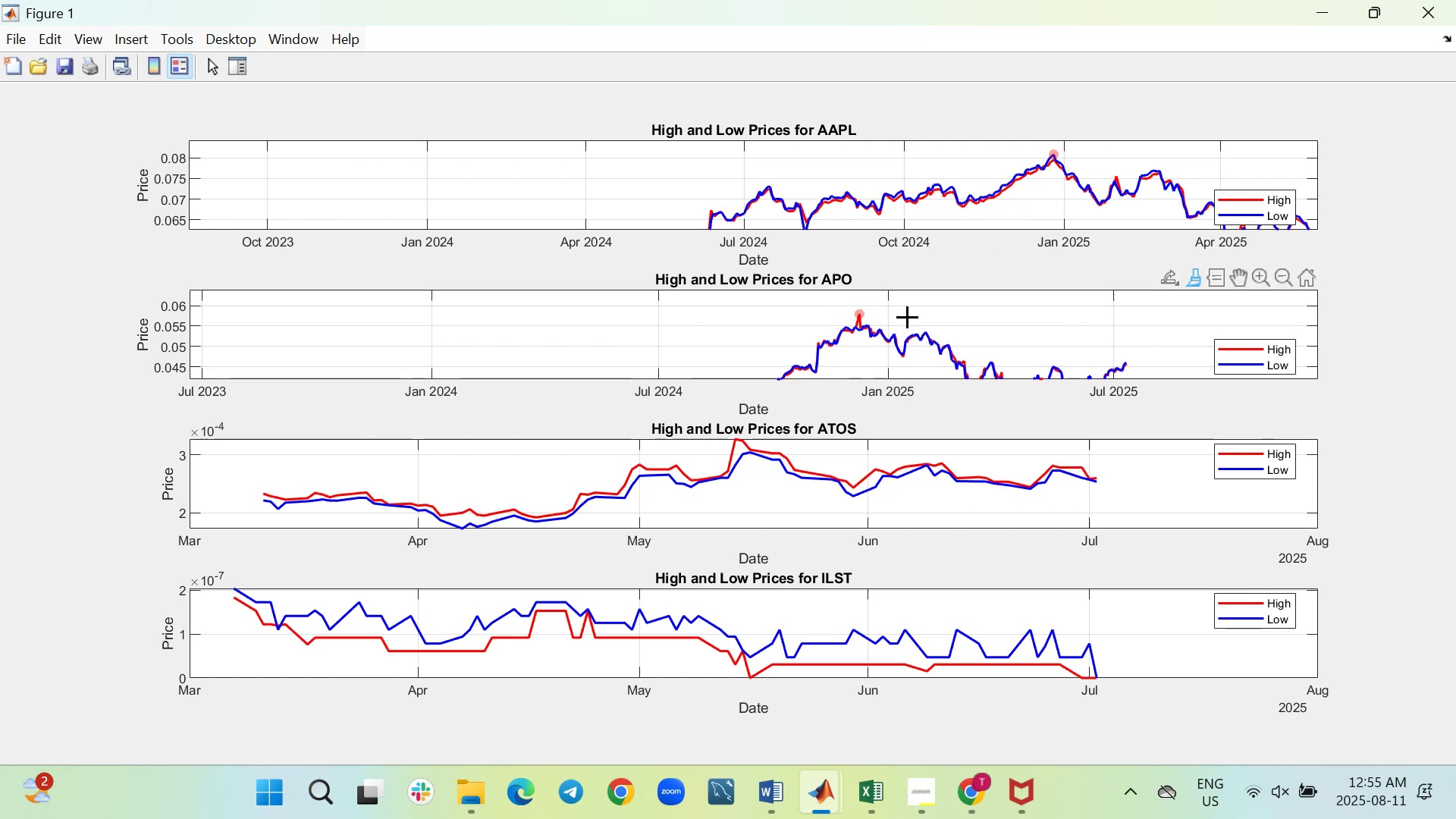 
wait(9.08)
 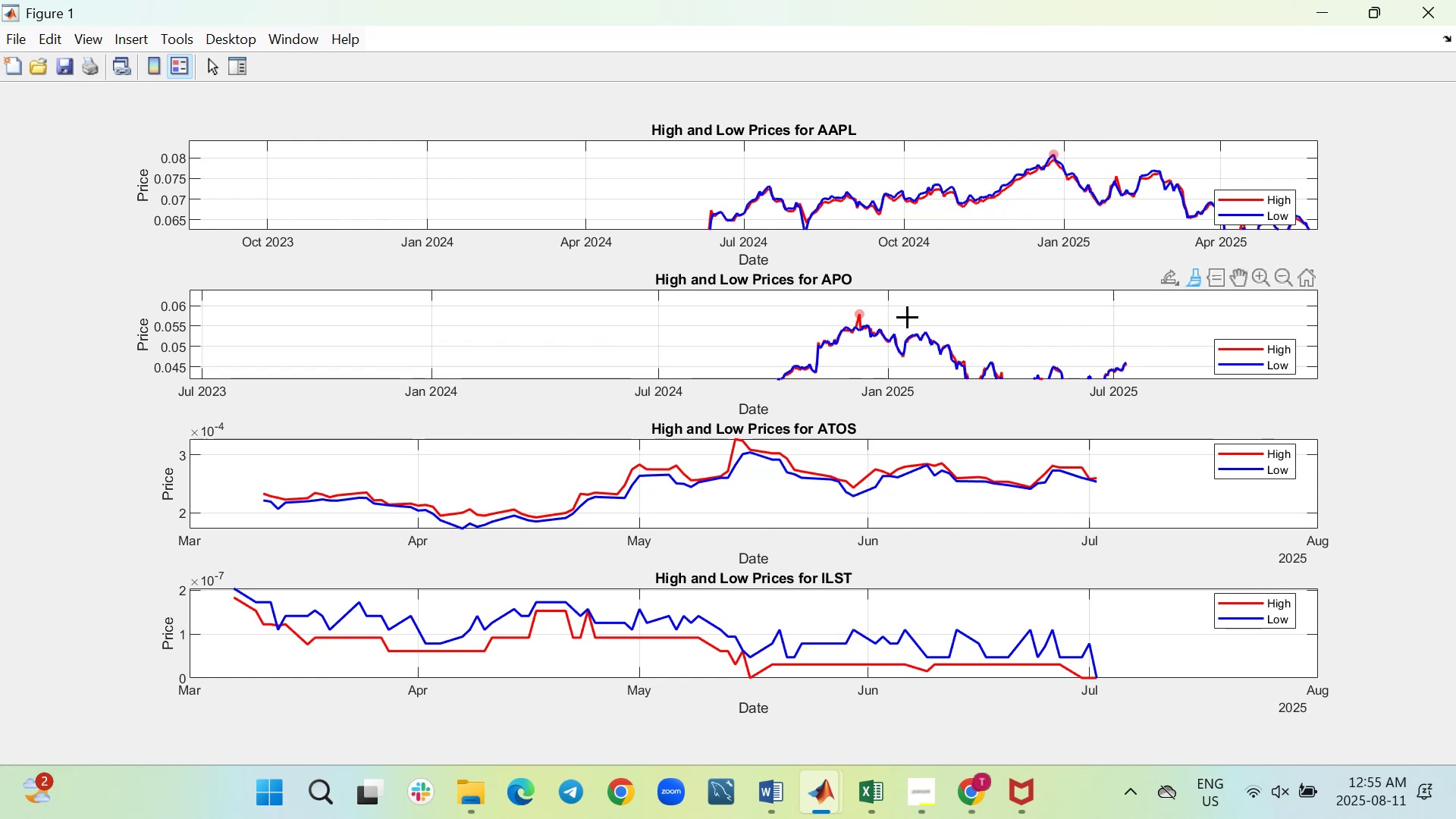 
right_click([1196, 130])
 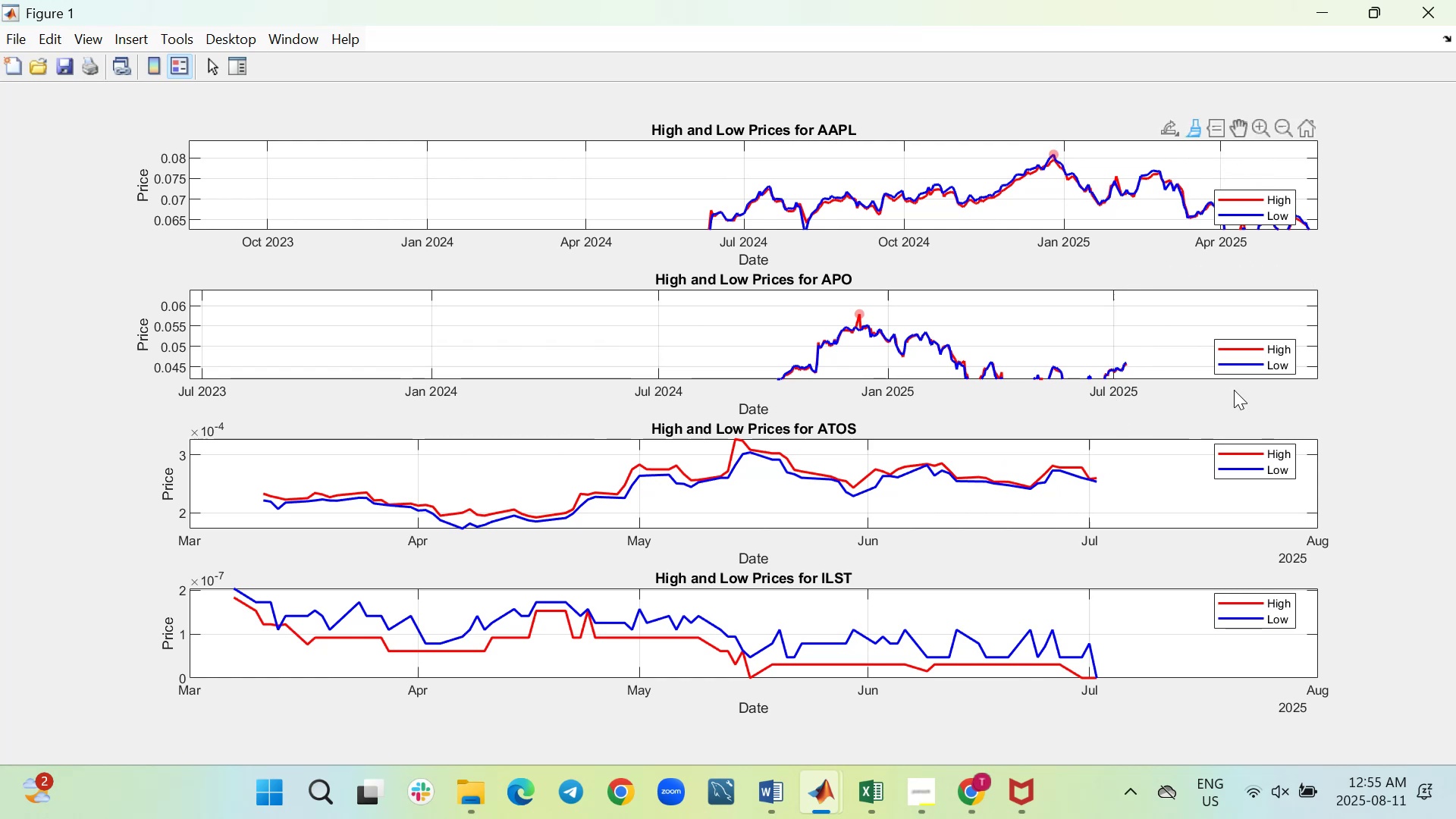 
wait(6.53)
 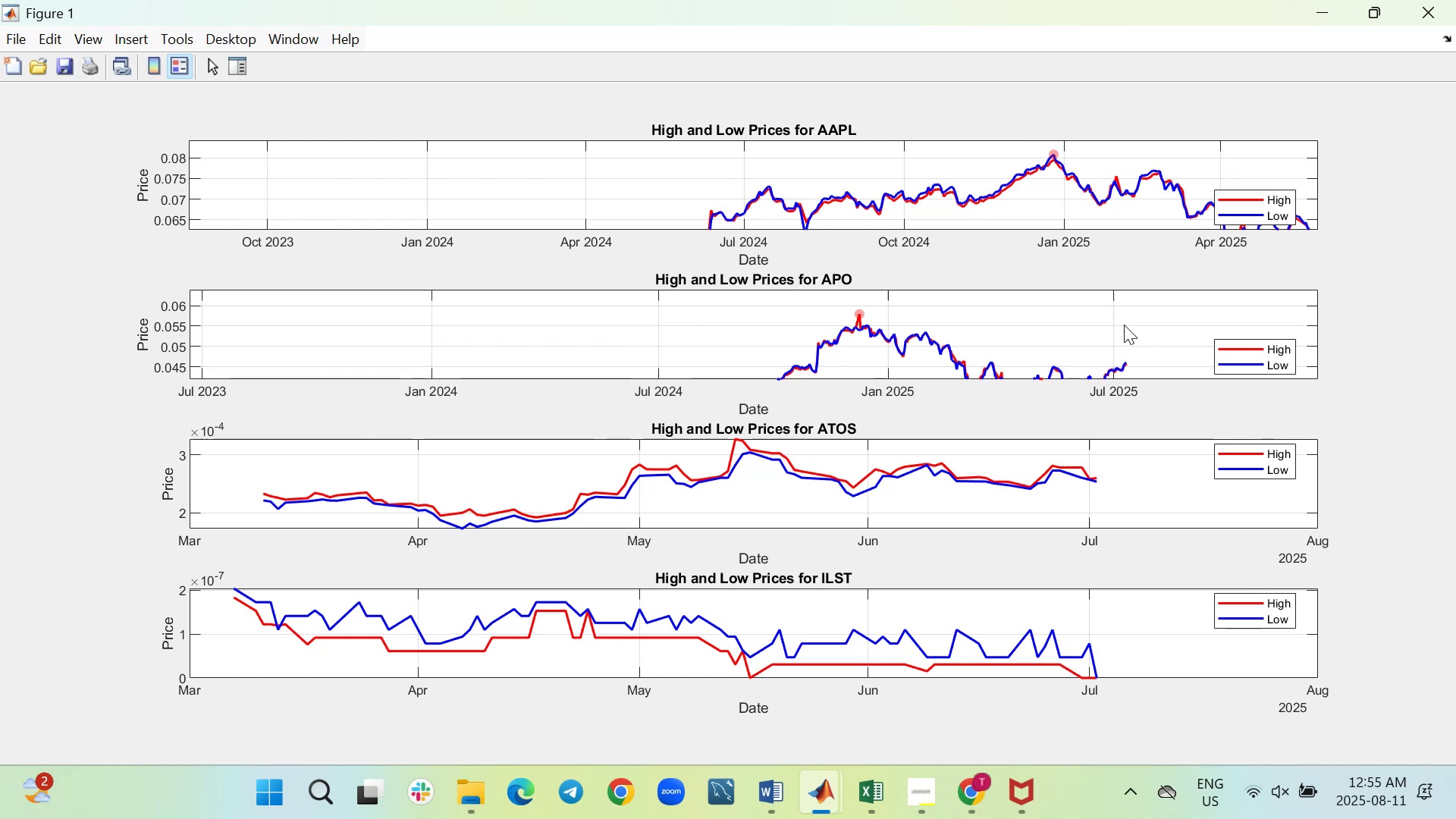 
left_click([1234, 425])
 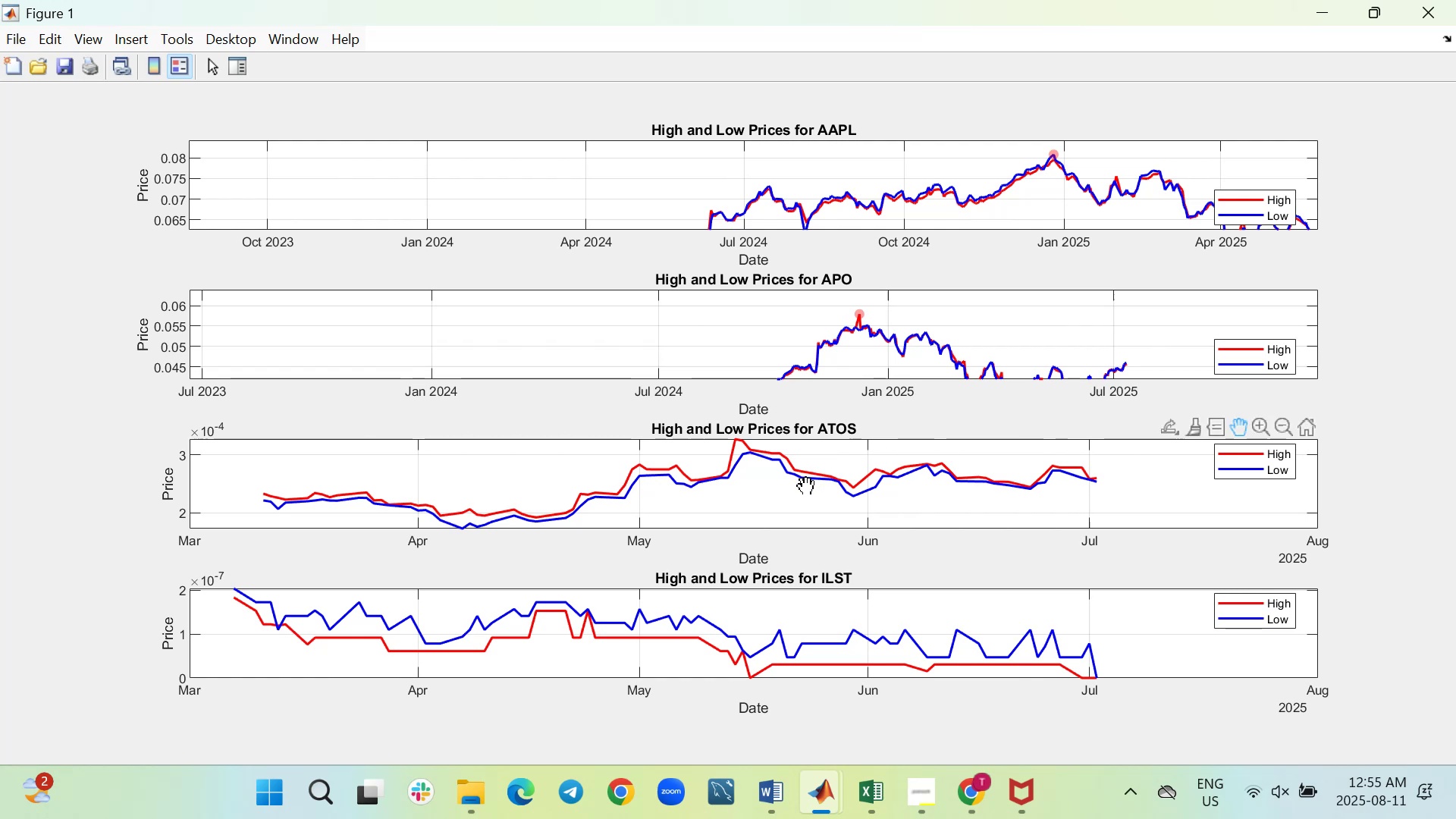 
left_click_drag(start_coordinate=[803, 483], to_coordinate=[843, 502])
 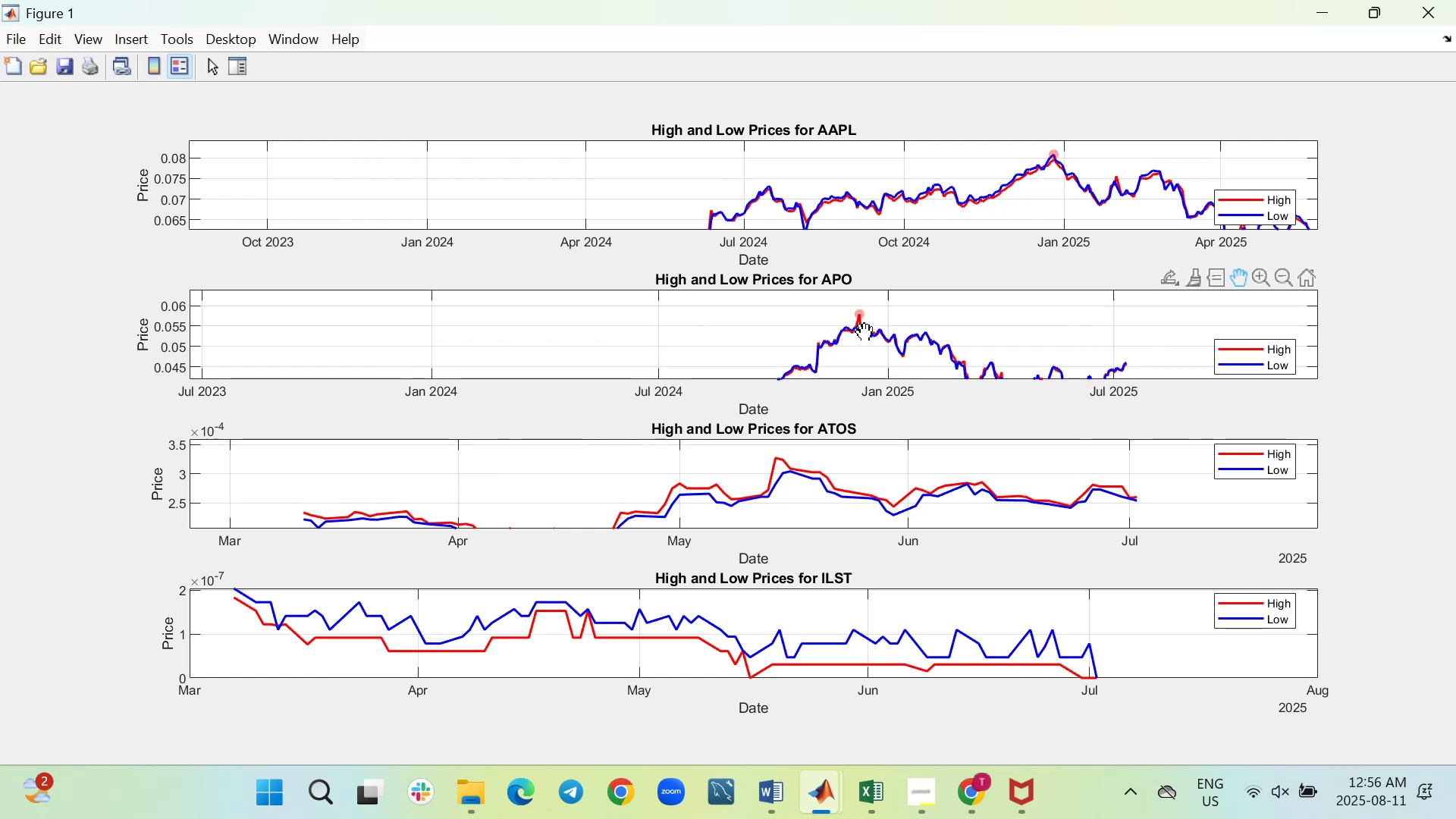 
wait(20.87)
 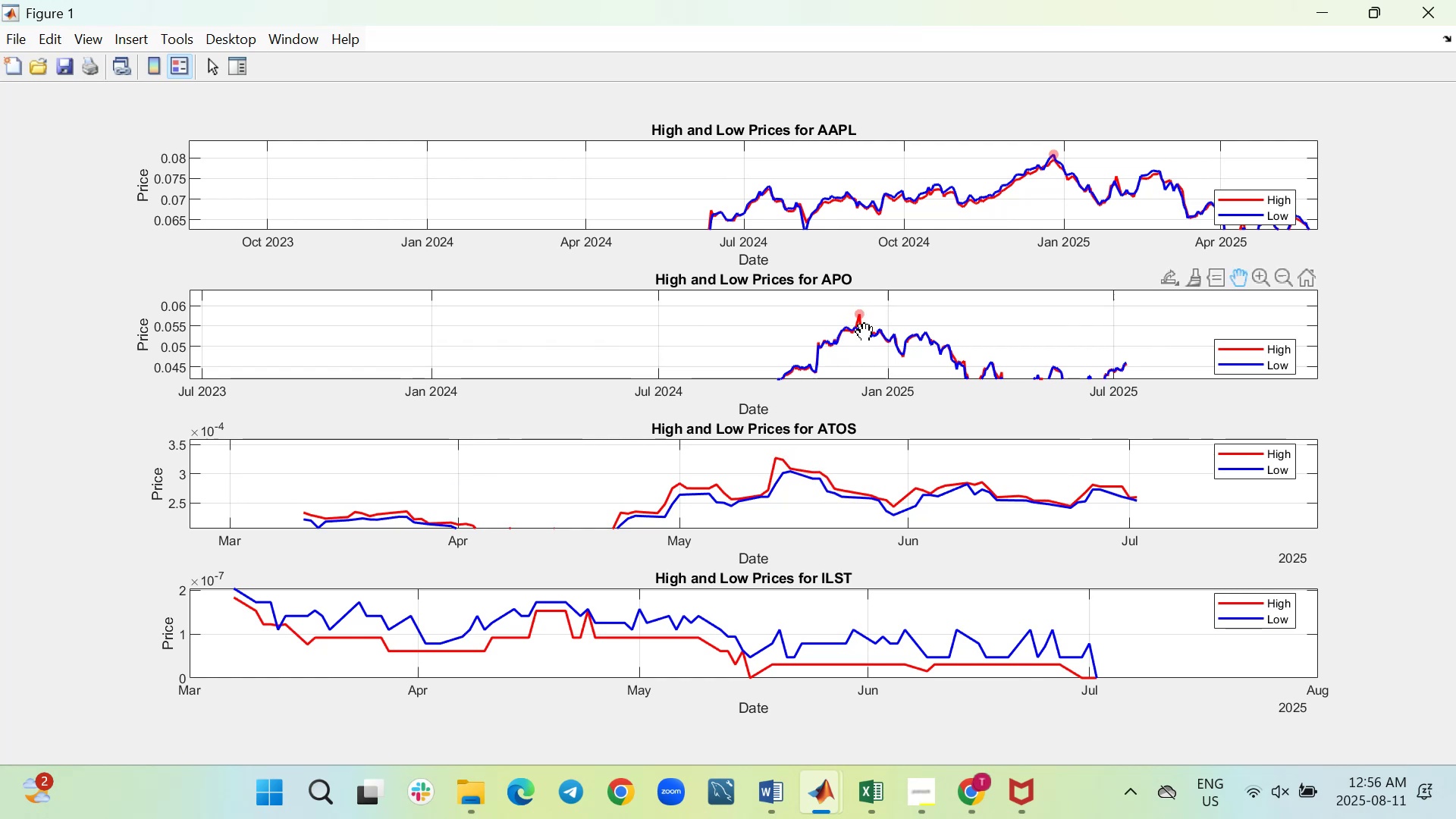 
left_click([1195, 428])
 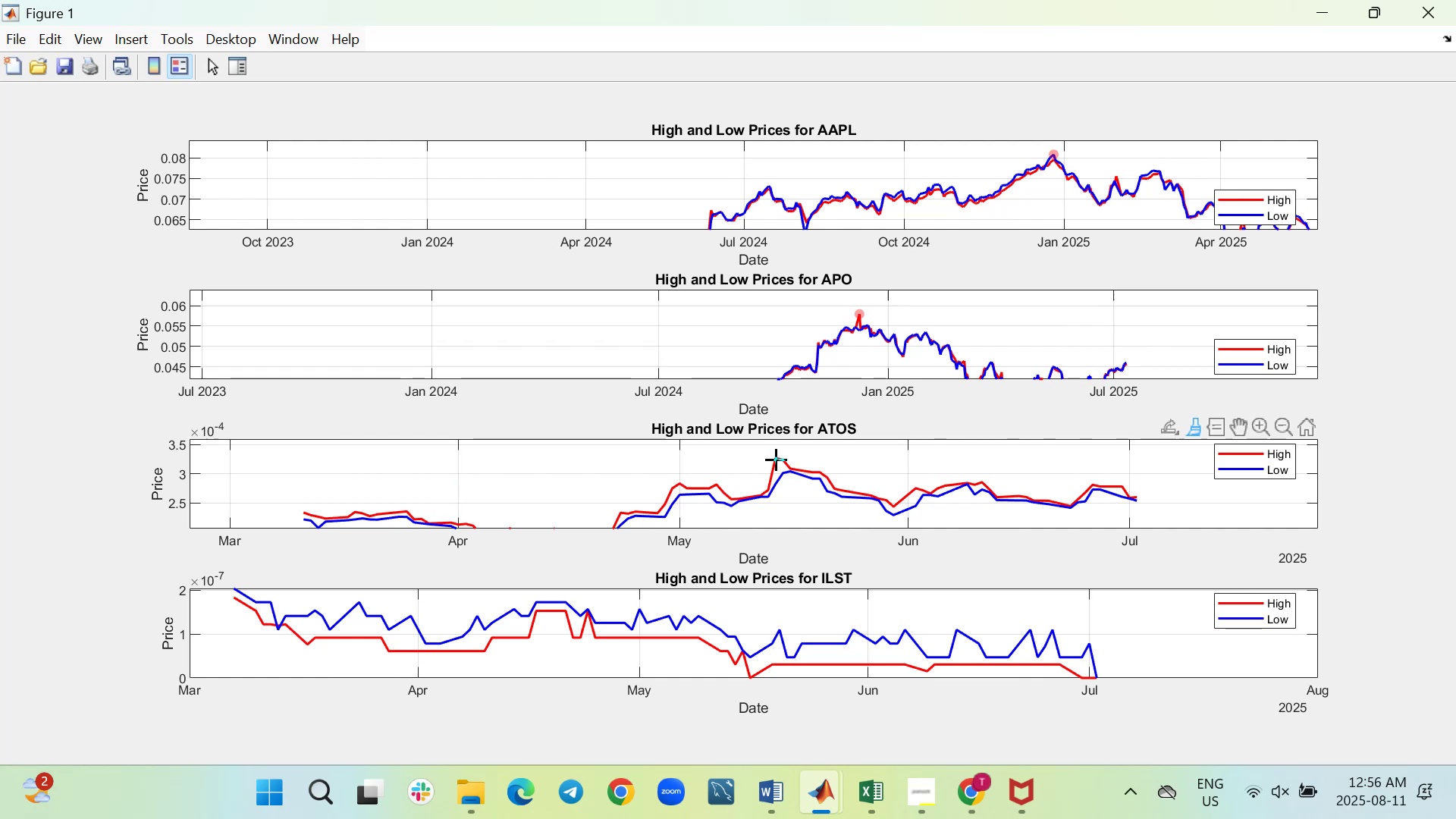 
wait(11.7)
 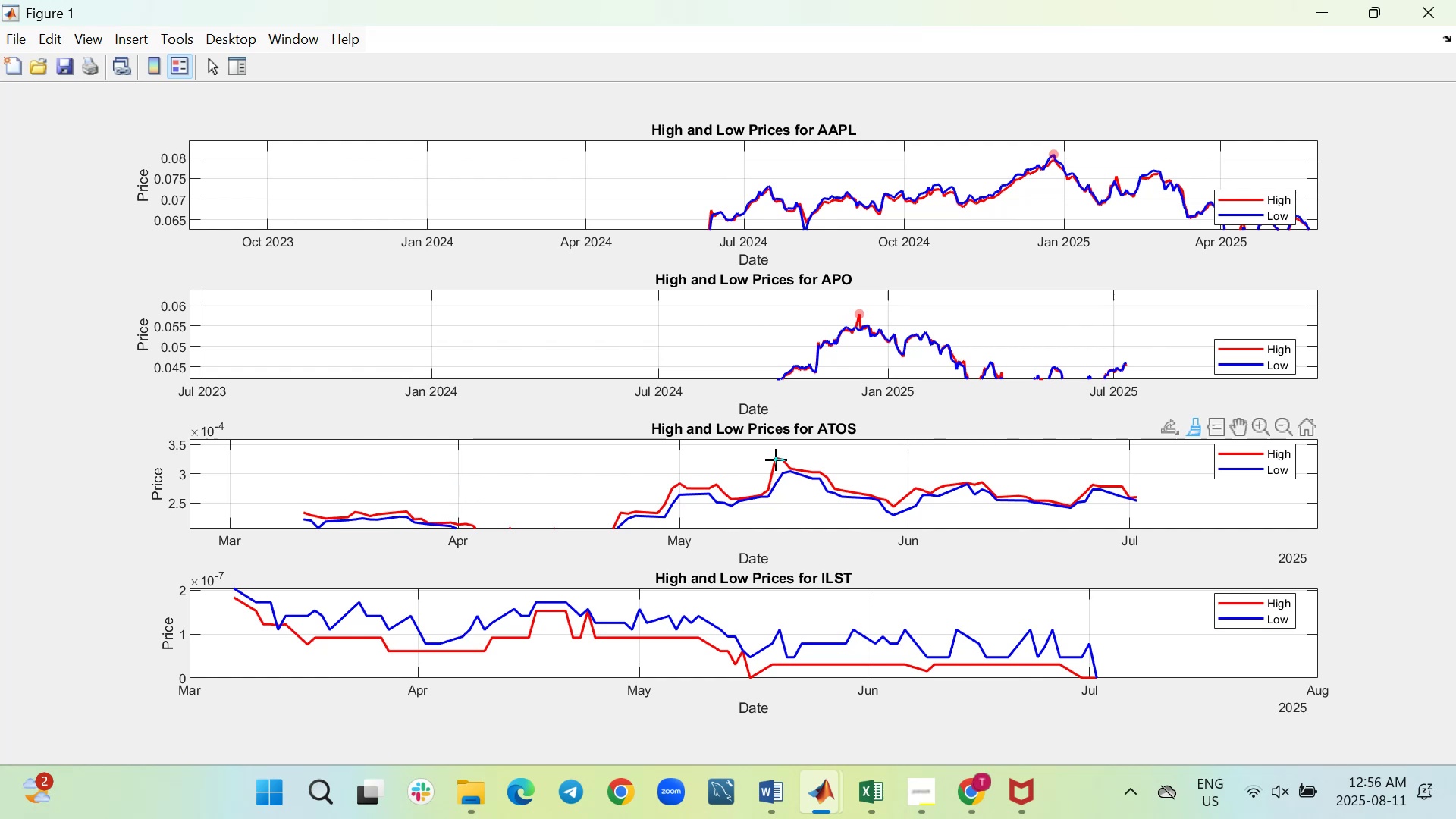 
left_click([777, 457])
 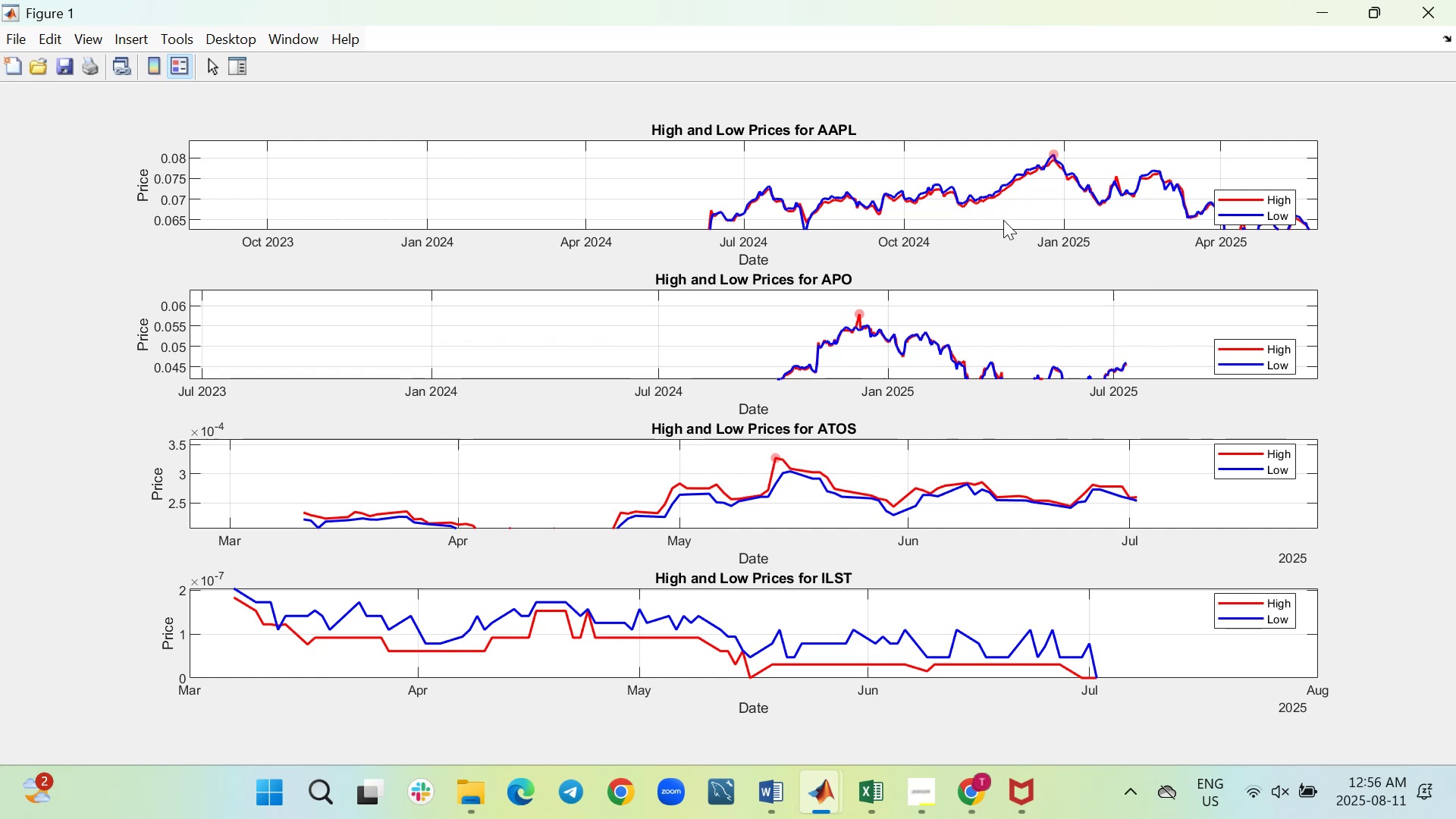 
wait(25.71)
 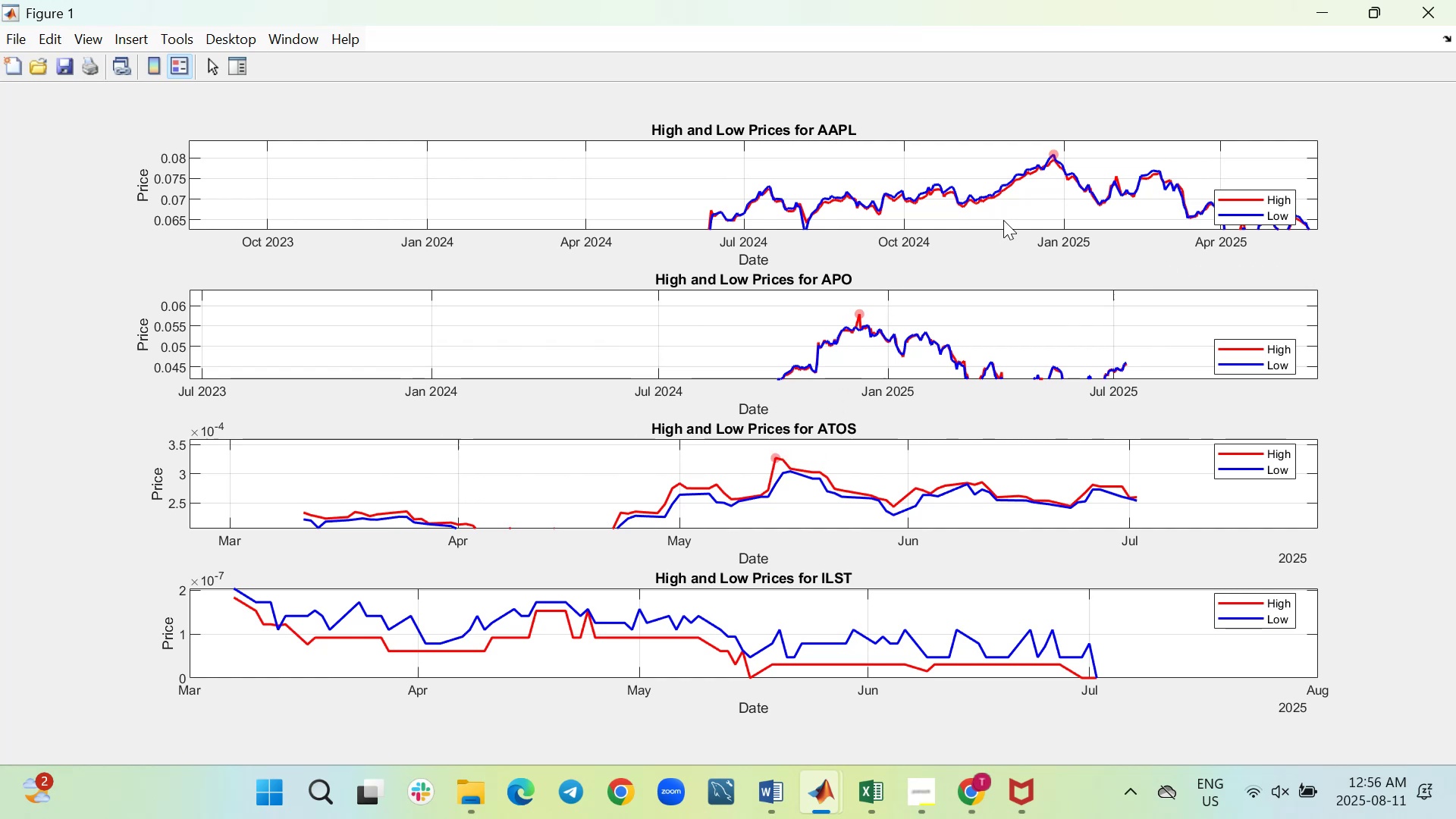 
left_click([1235, 575])
 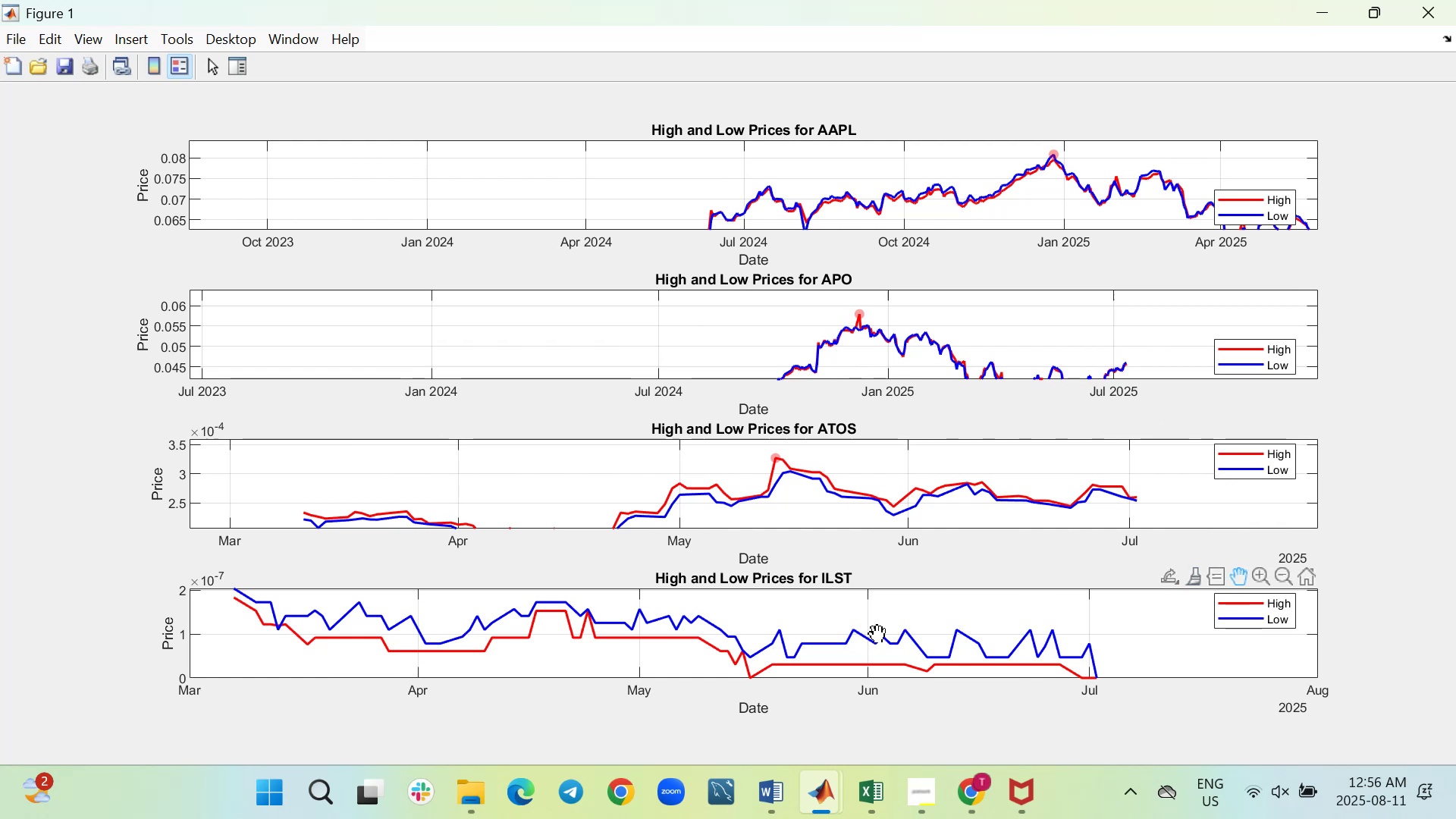 
left_click_drag(start_coordinate=[874, 632], to_coordinate=[939, 633])
 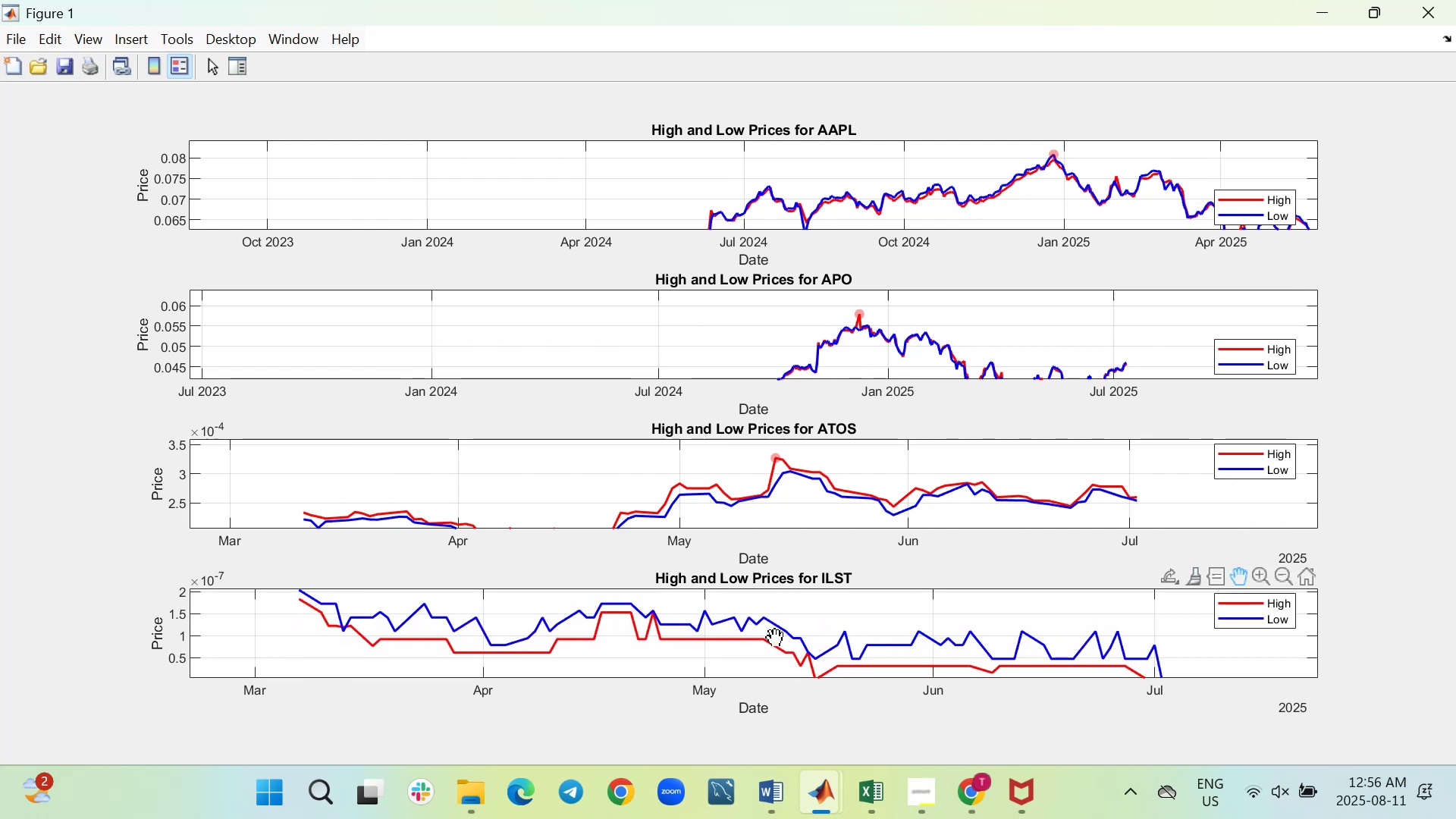 
left_click_drag(start_coordinate=[771, 635], to_coordinate=[802, 643])
 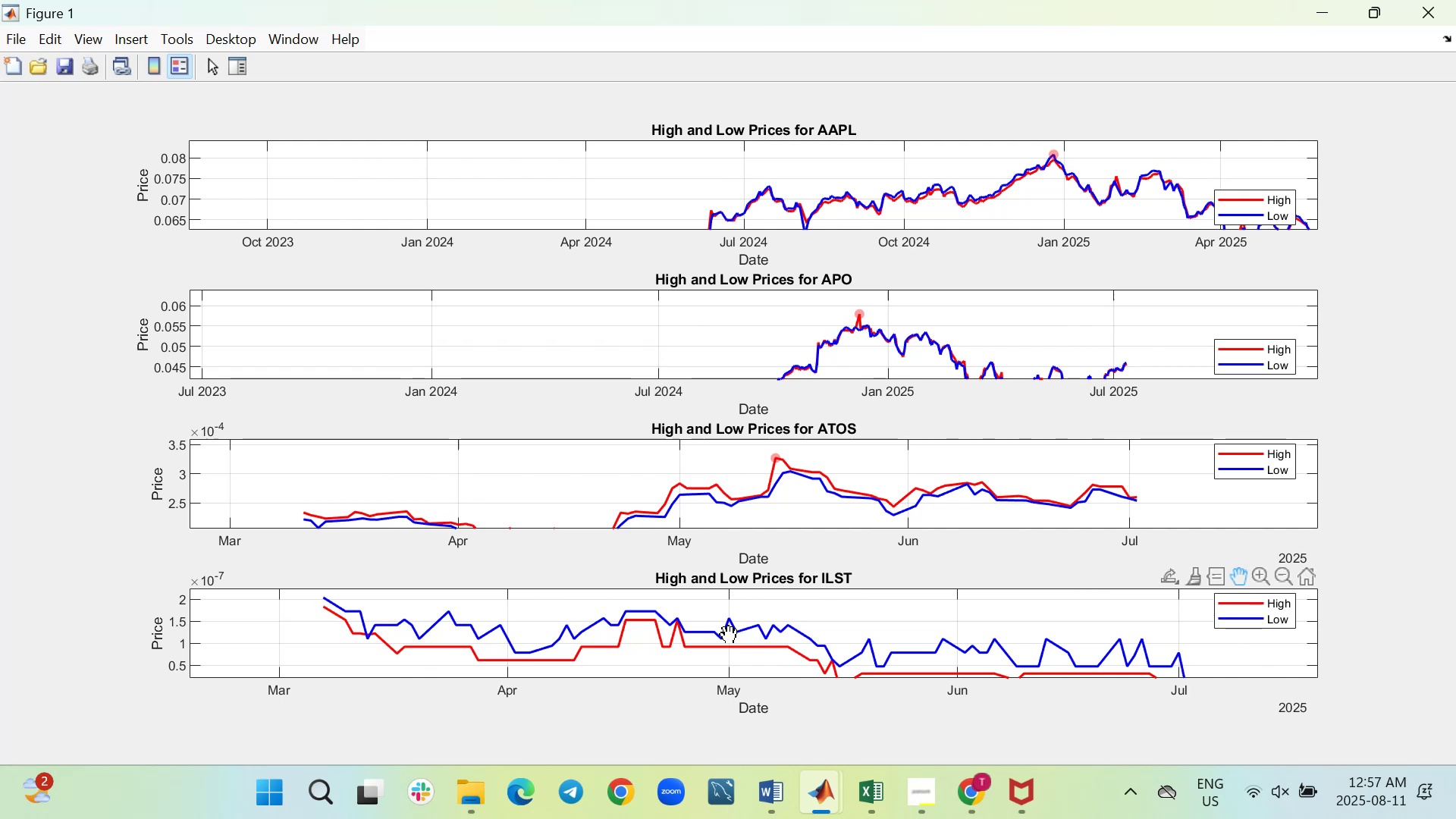 
wait(16.63)
 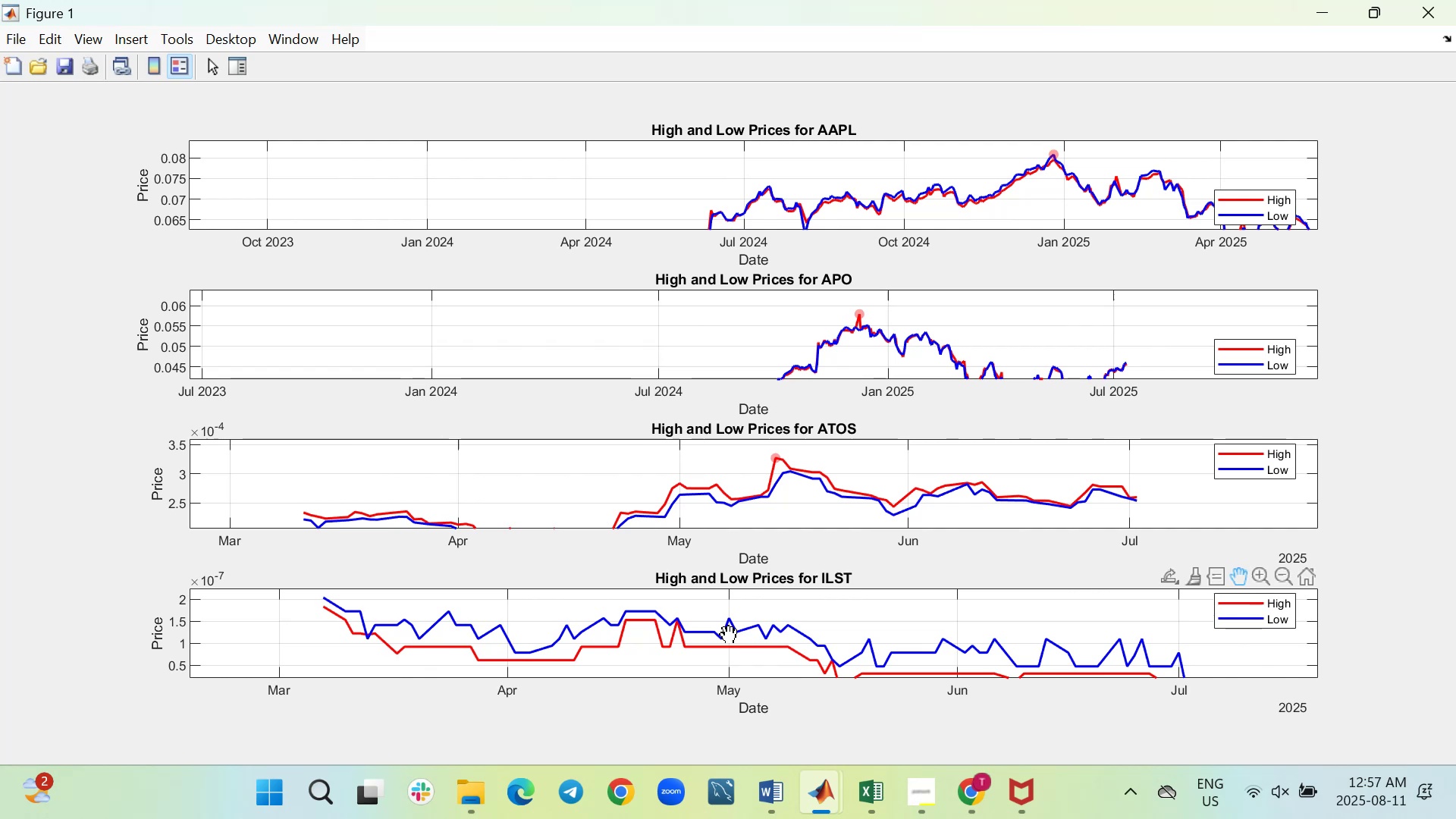 
left_click([1198, 579])
 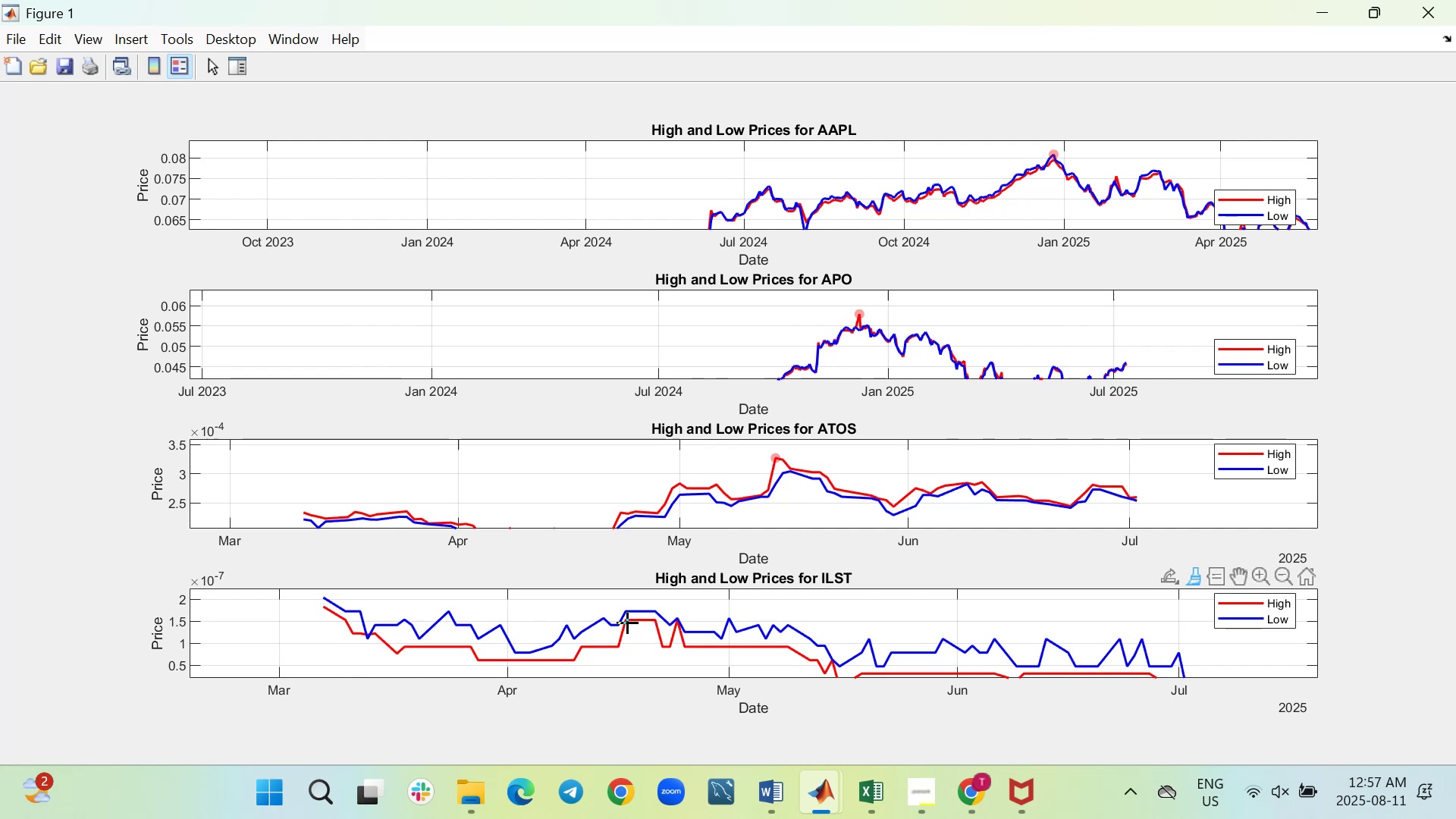 
wait(7.41)
 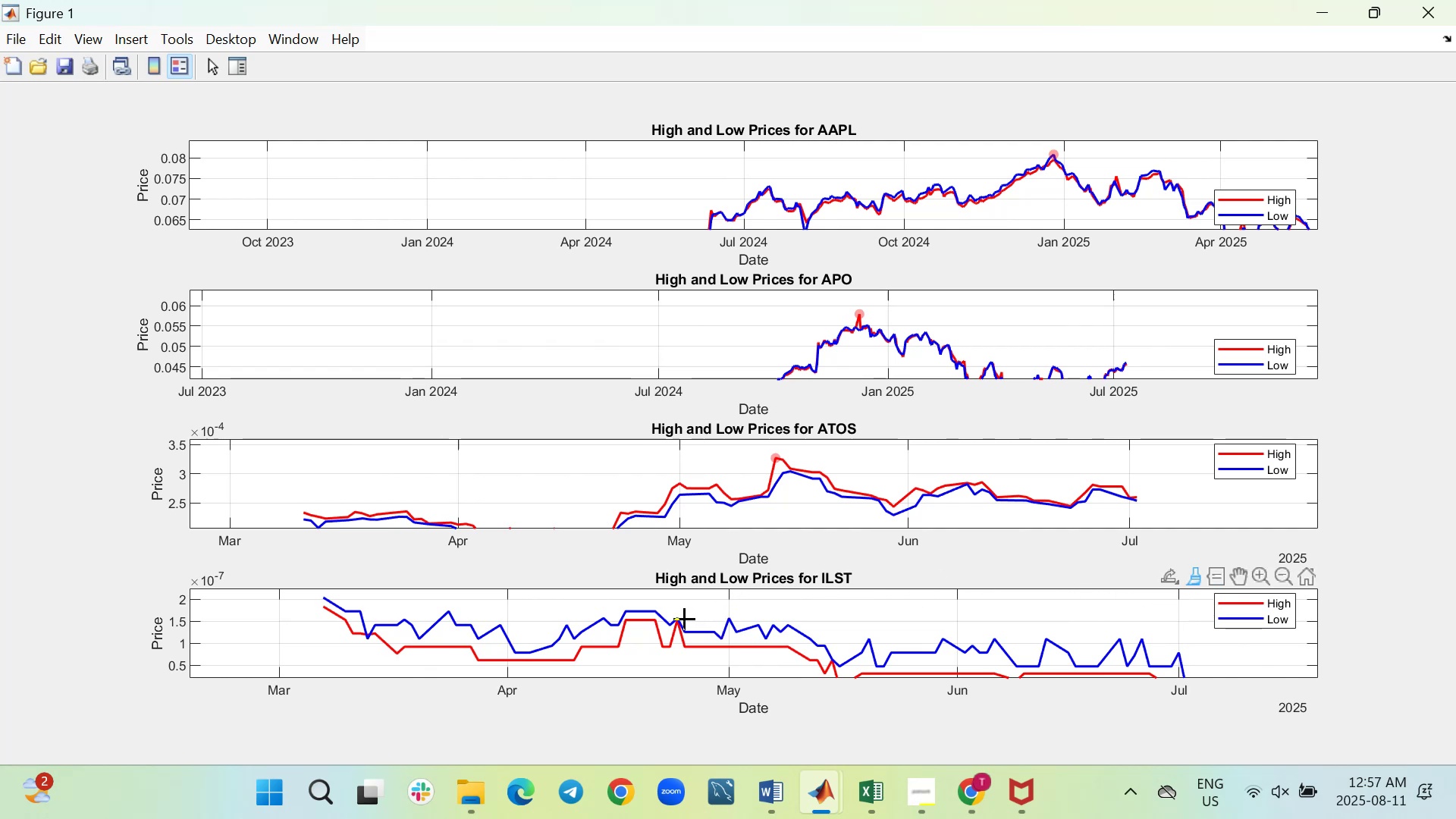 
left_click([624, 621])
 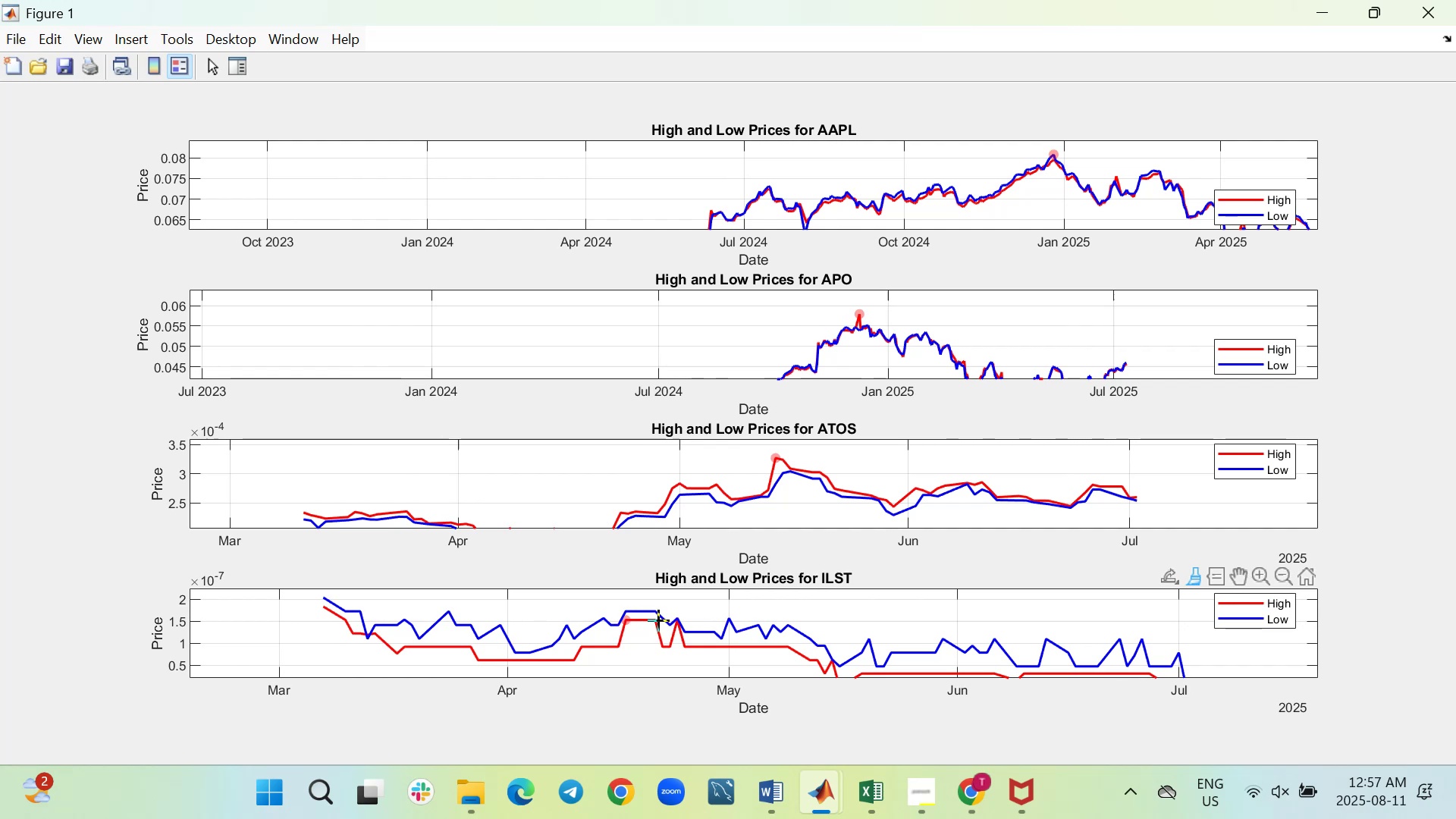 
left_click([657, 620])
 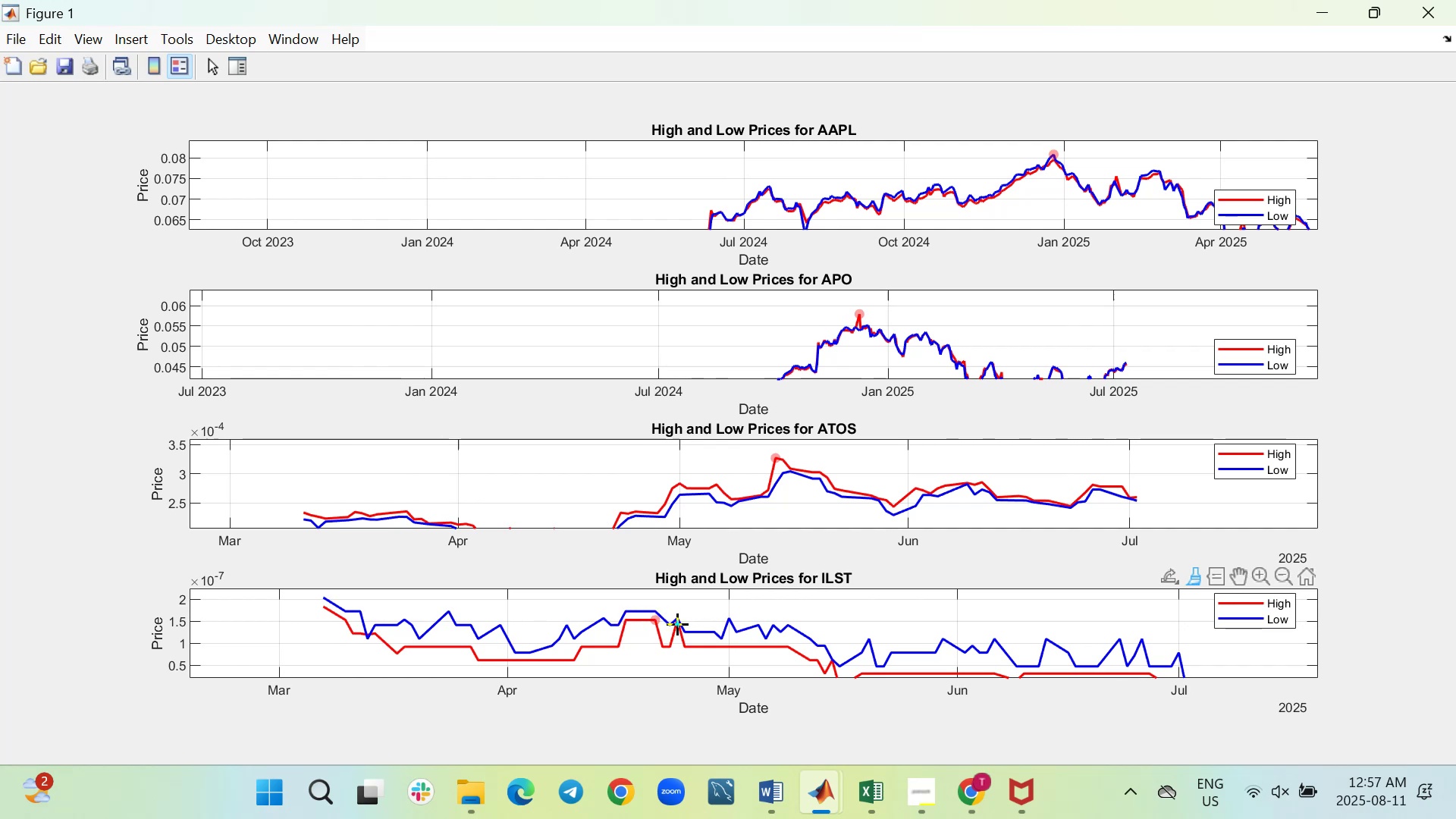 
left_click([677, 623])
 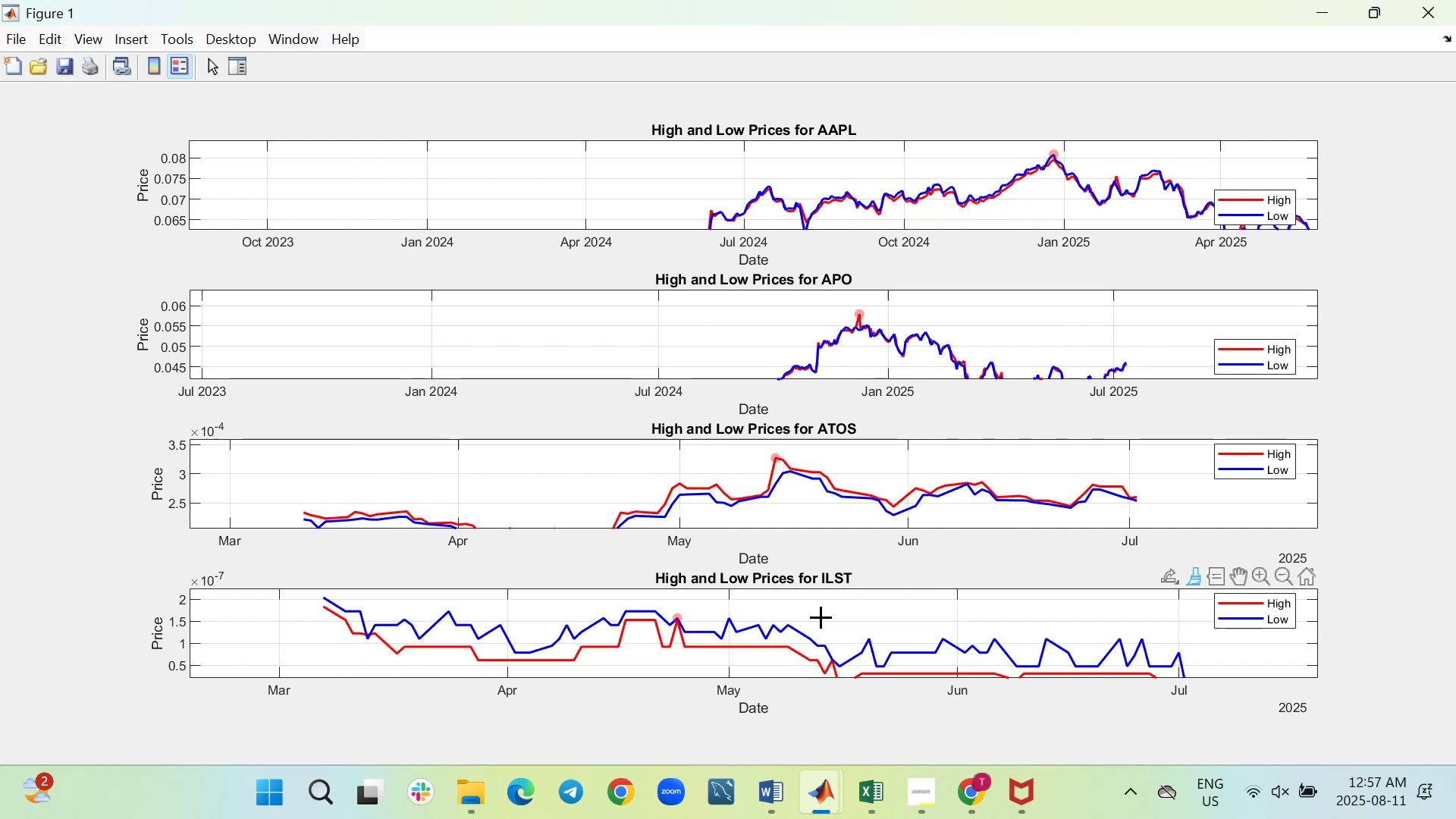 
wait(8.76)
 